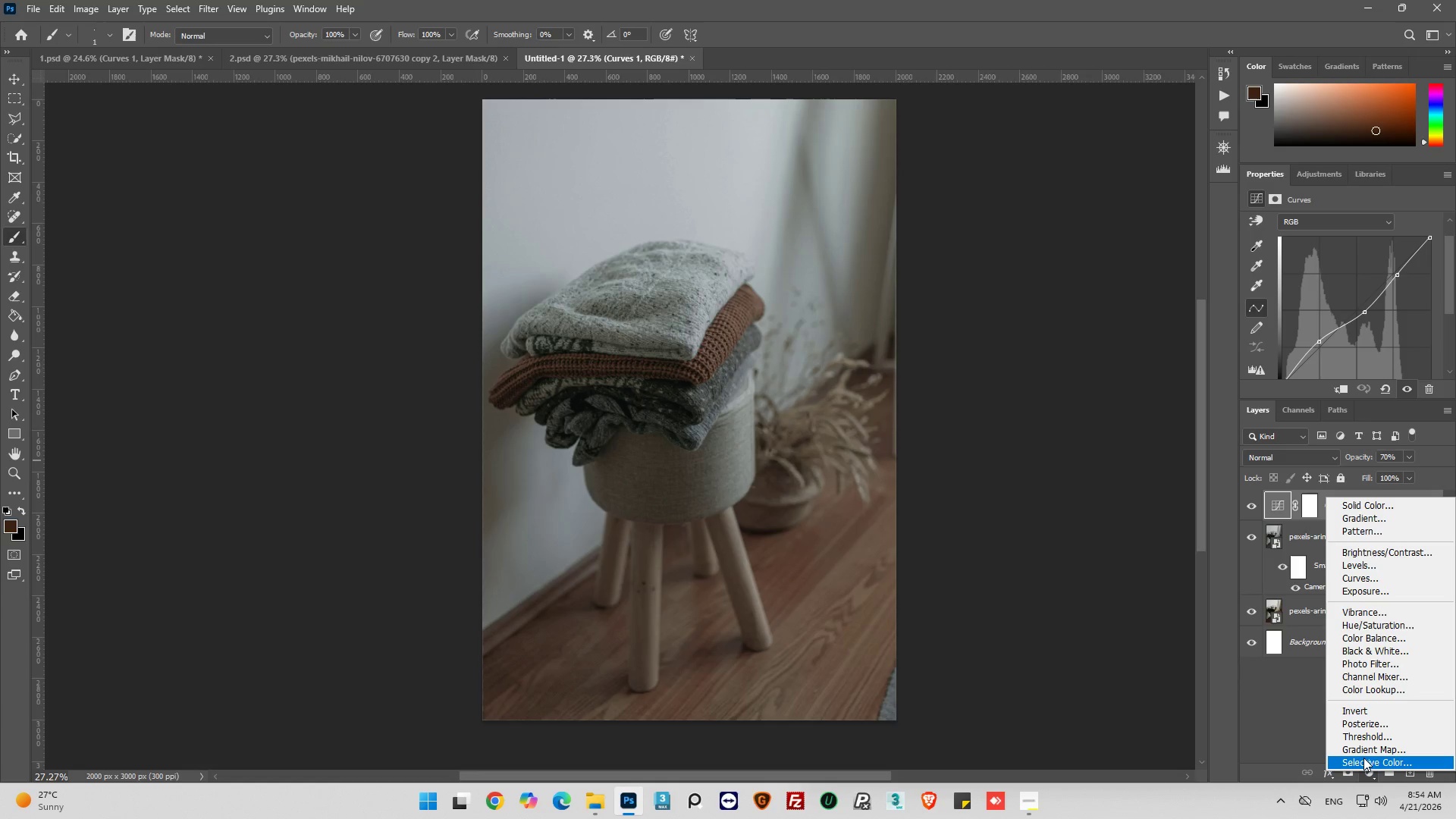 
left_click([1363, 758])
 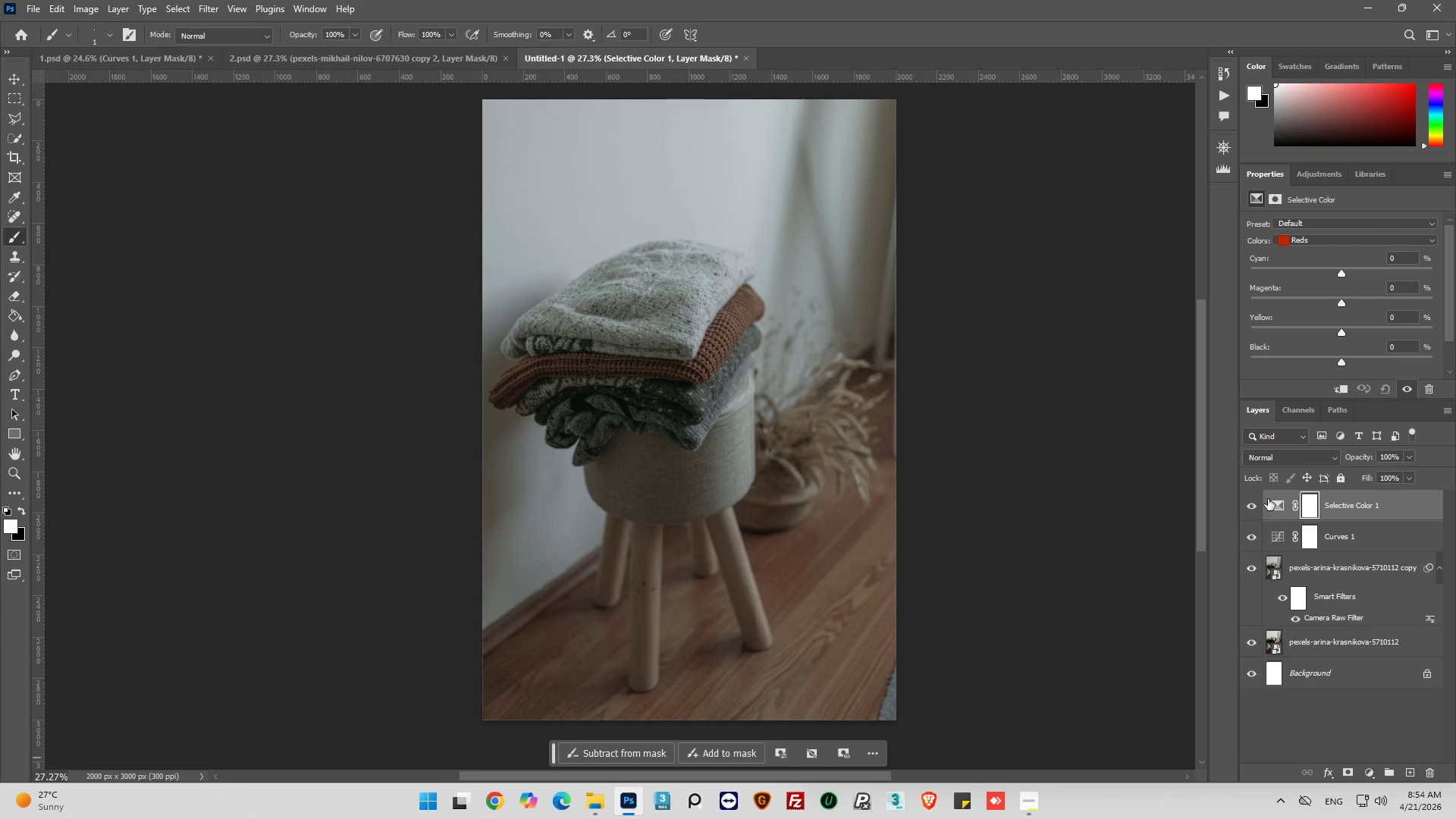 
left_click([1276, 506])
 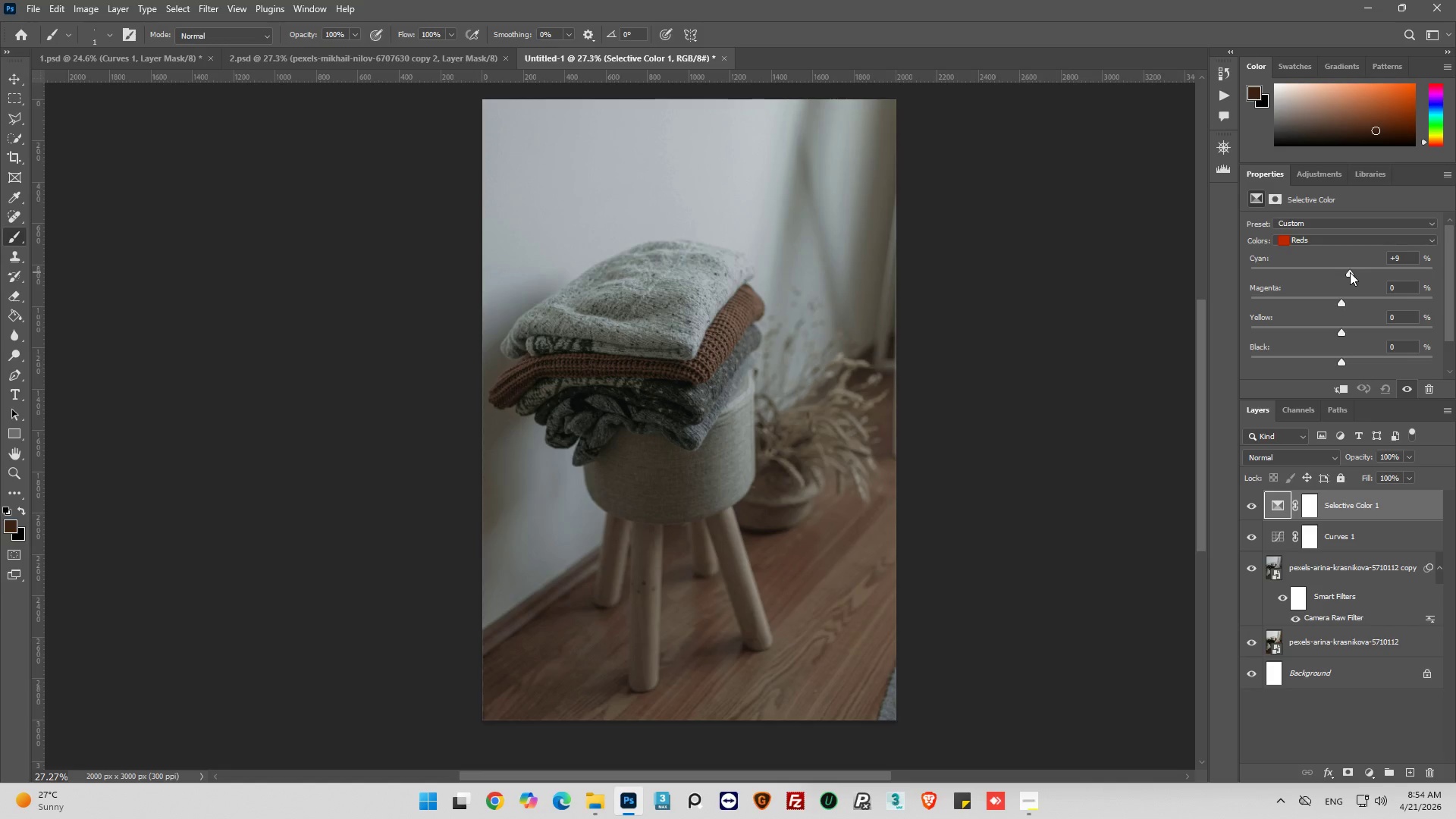 
wait(12.61)
 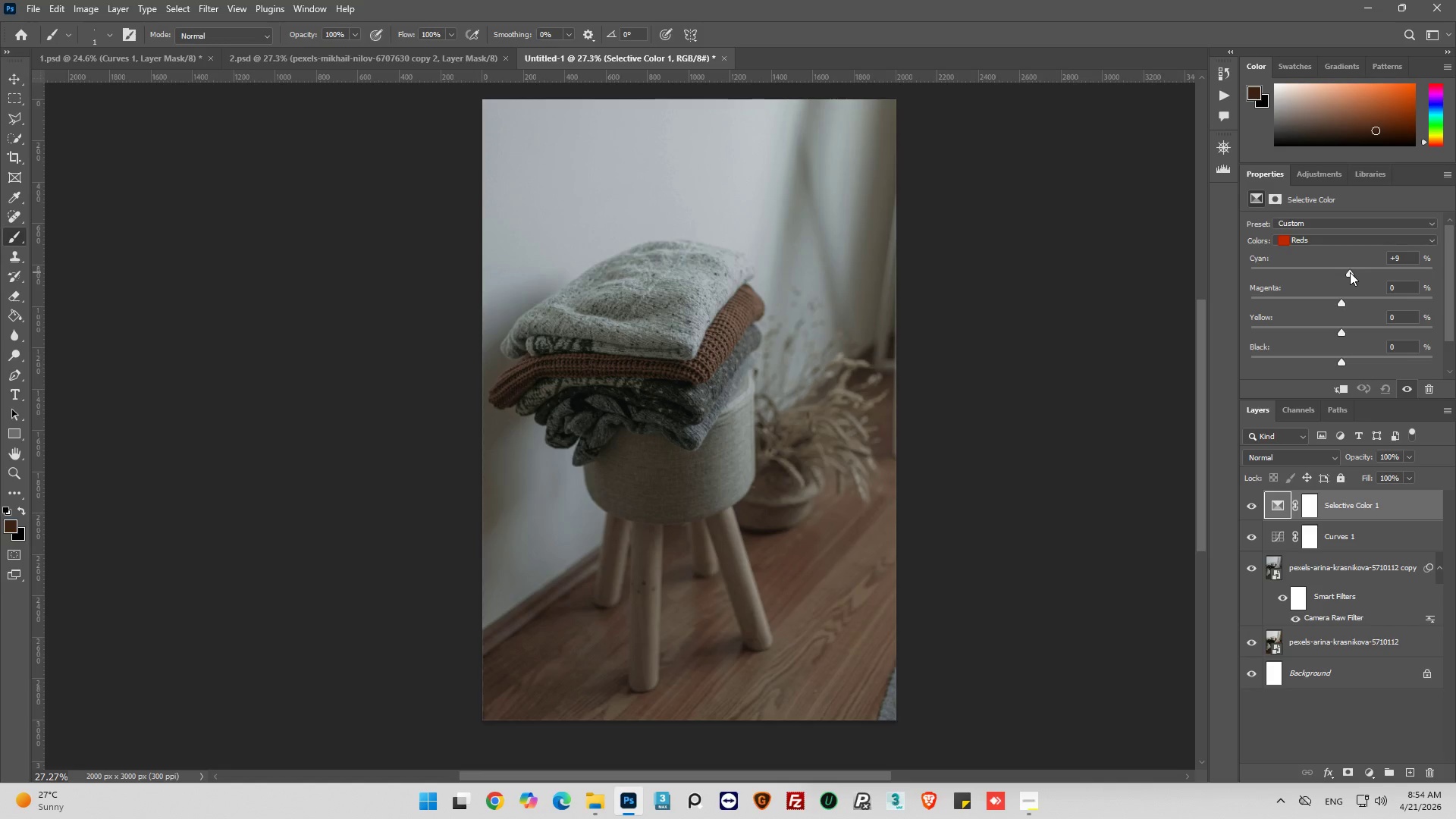 
left_click([1410, 234])
 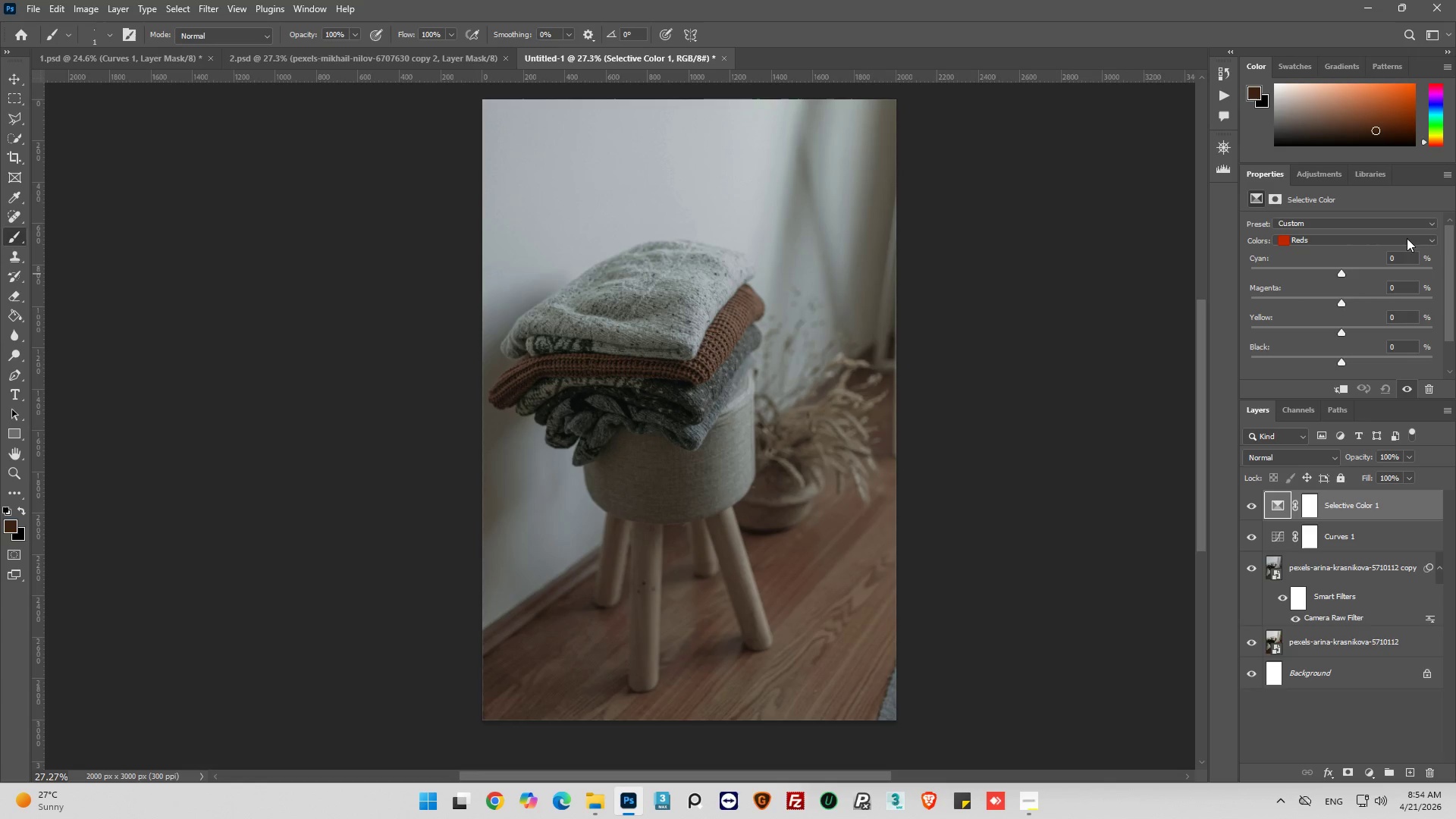 
left_click([1407, 238])
 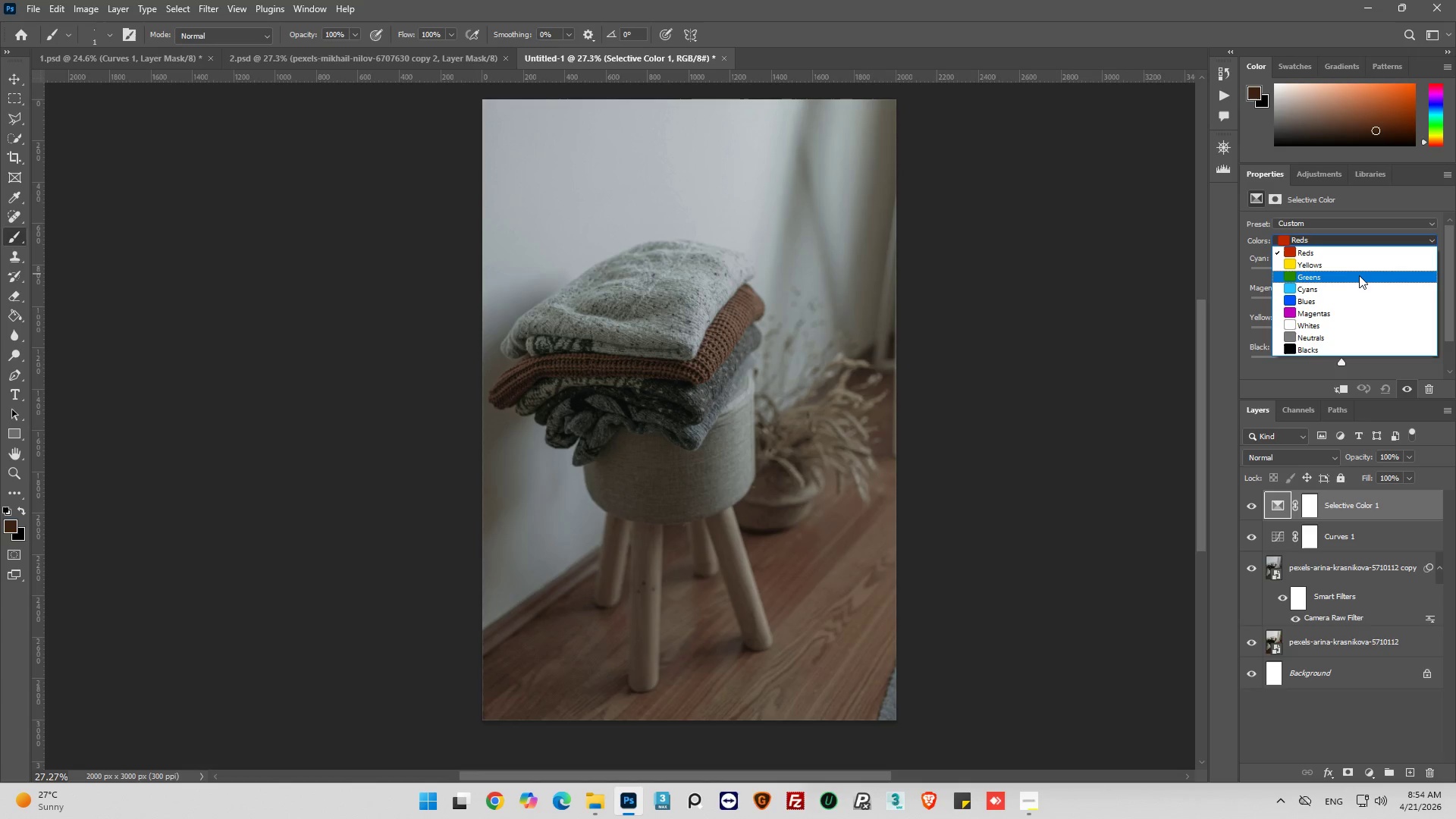 
left_click([1356, 275])
 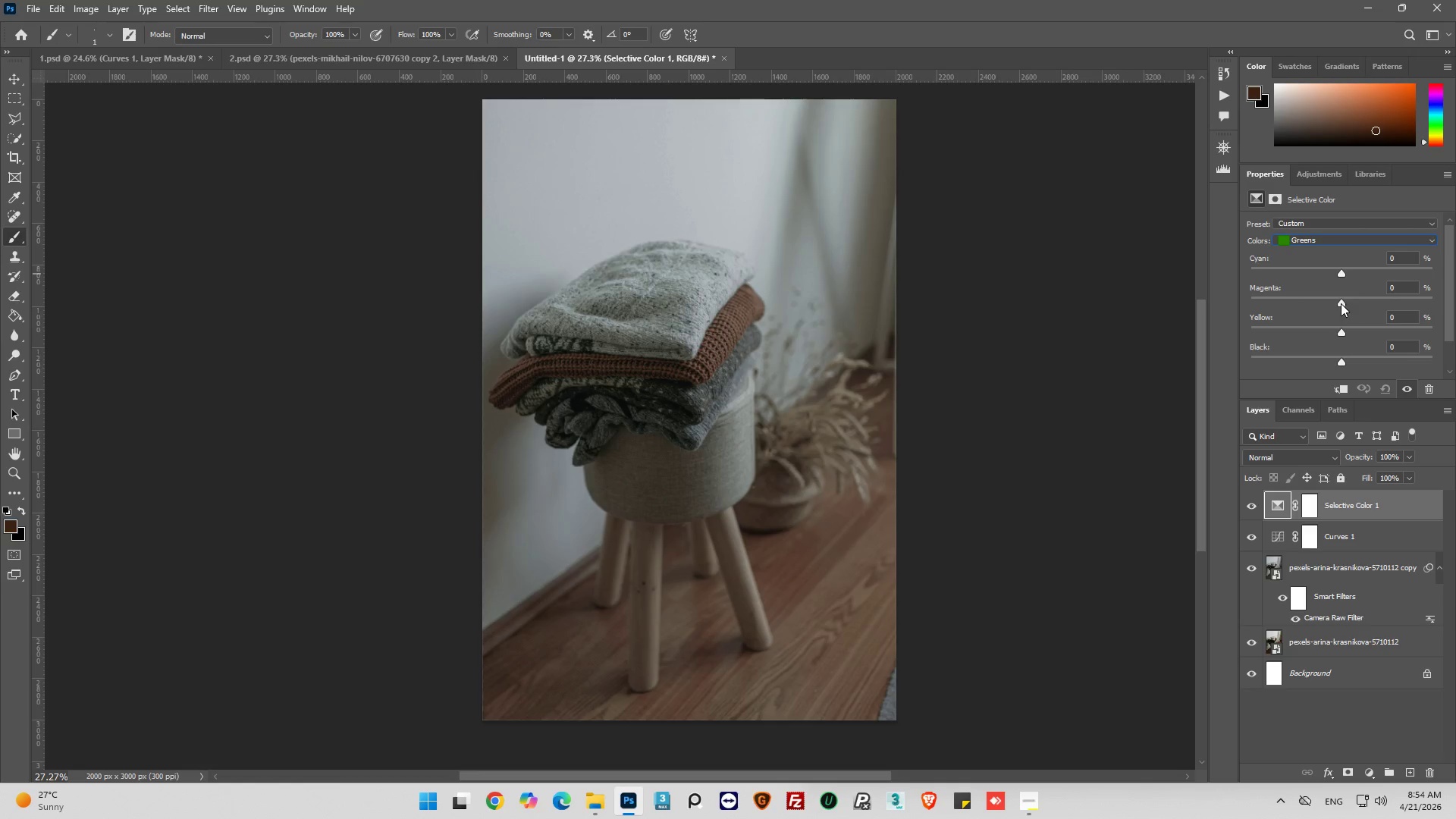 
left_click_drag(start_coordinate=[1338, 271], to_coordinate=[1358, 276])
 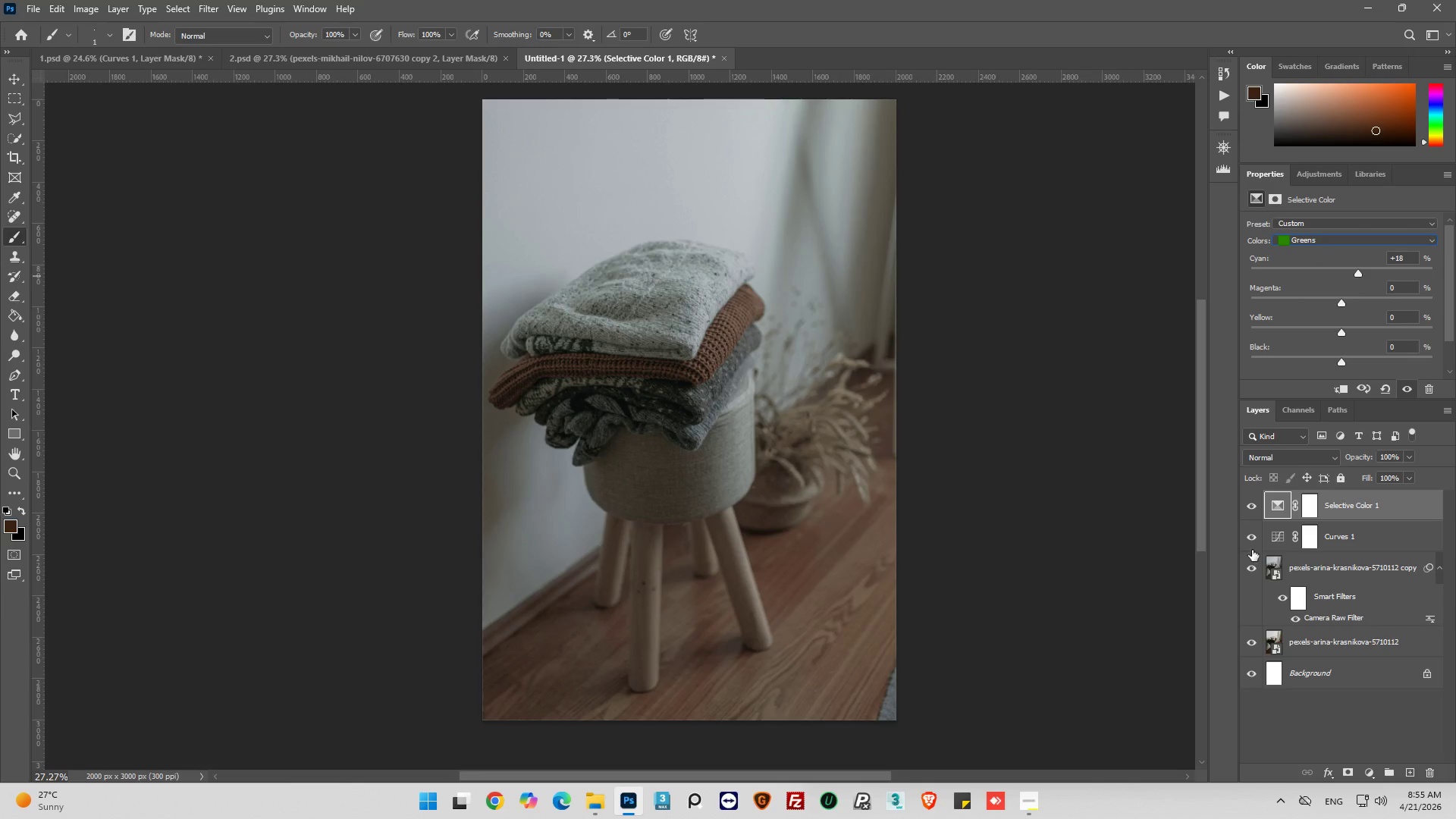 
left_click([1251, 509])
 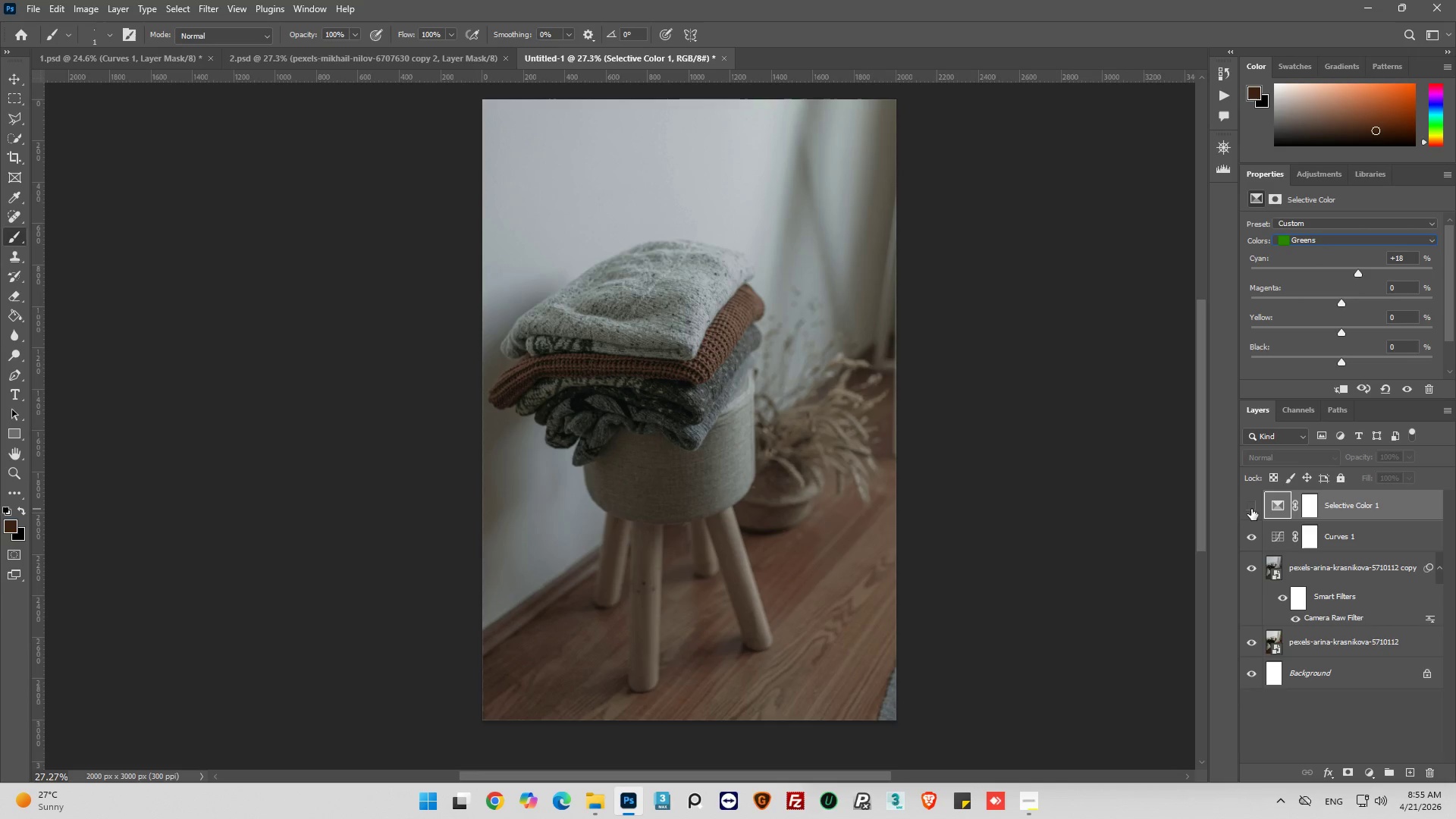 
left_click([1251, 509])
 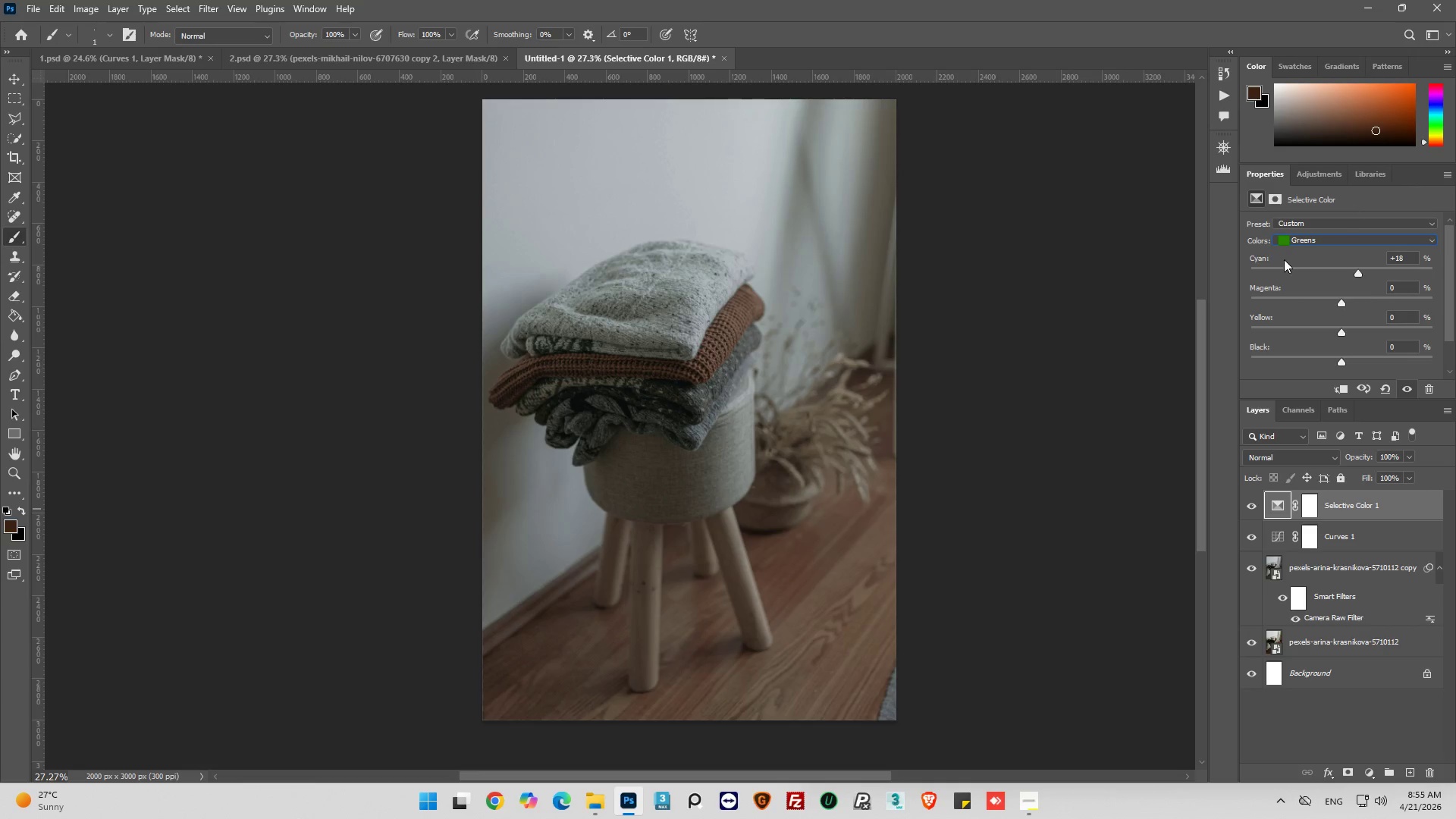 
wait(5.03)
 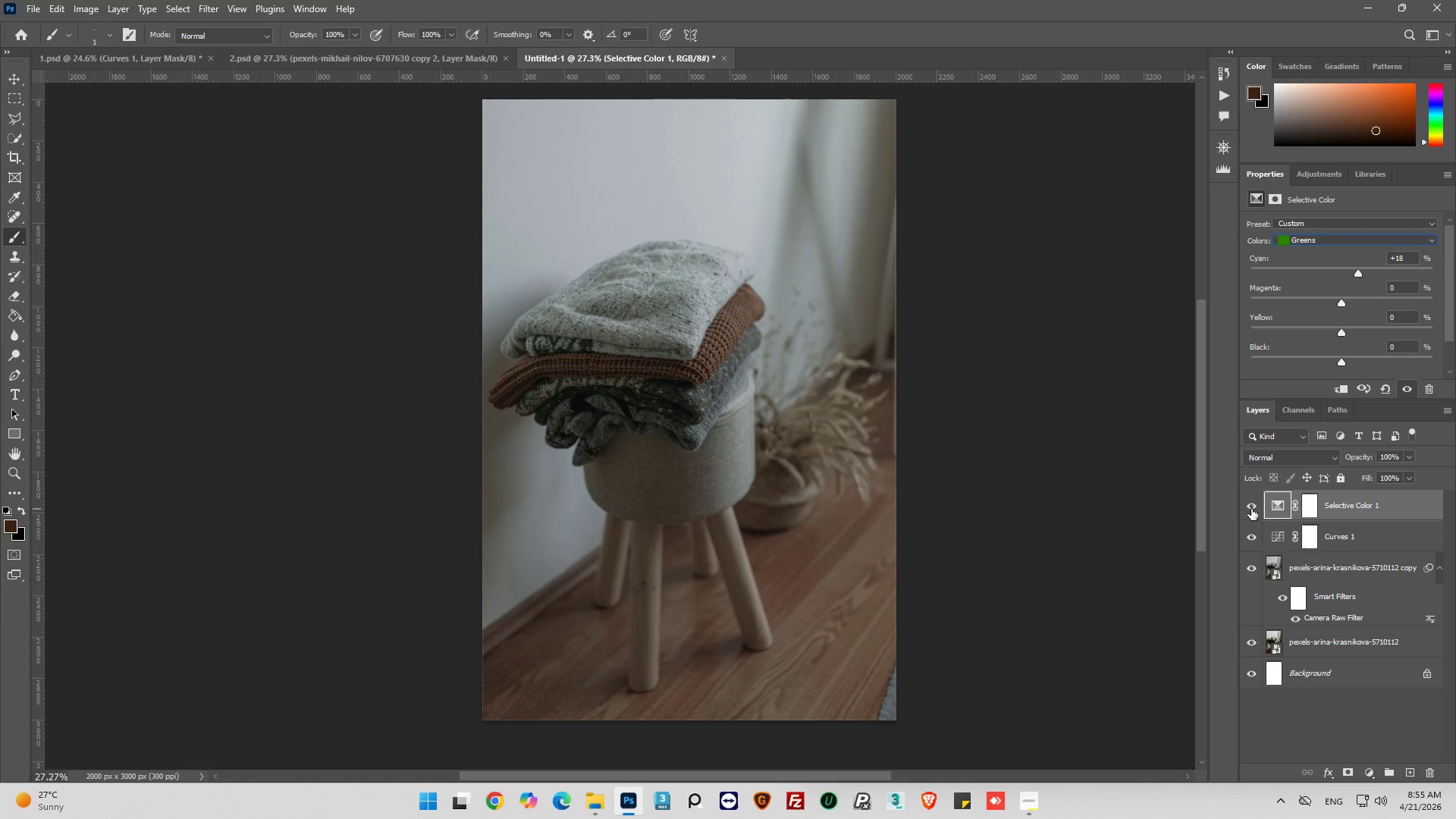 
left_click_drag(start_coordinate=[1341, 303], to_coordinate=[1330, 304])
 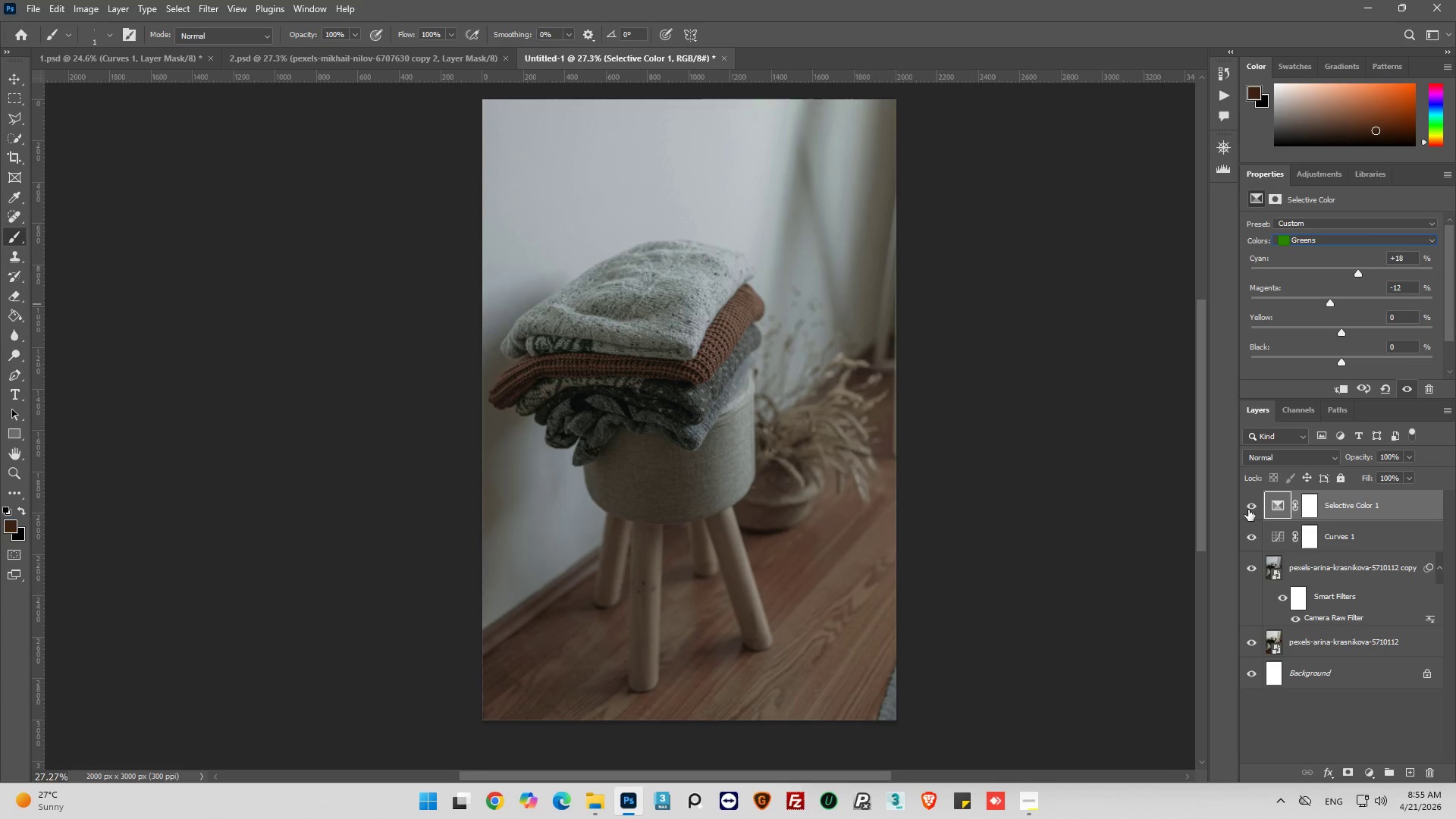 
double_click([1248, 510])
 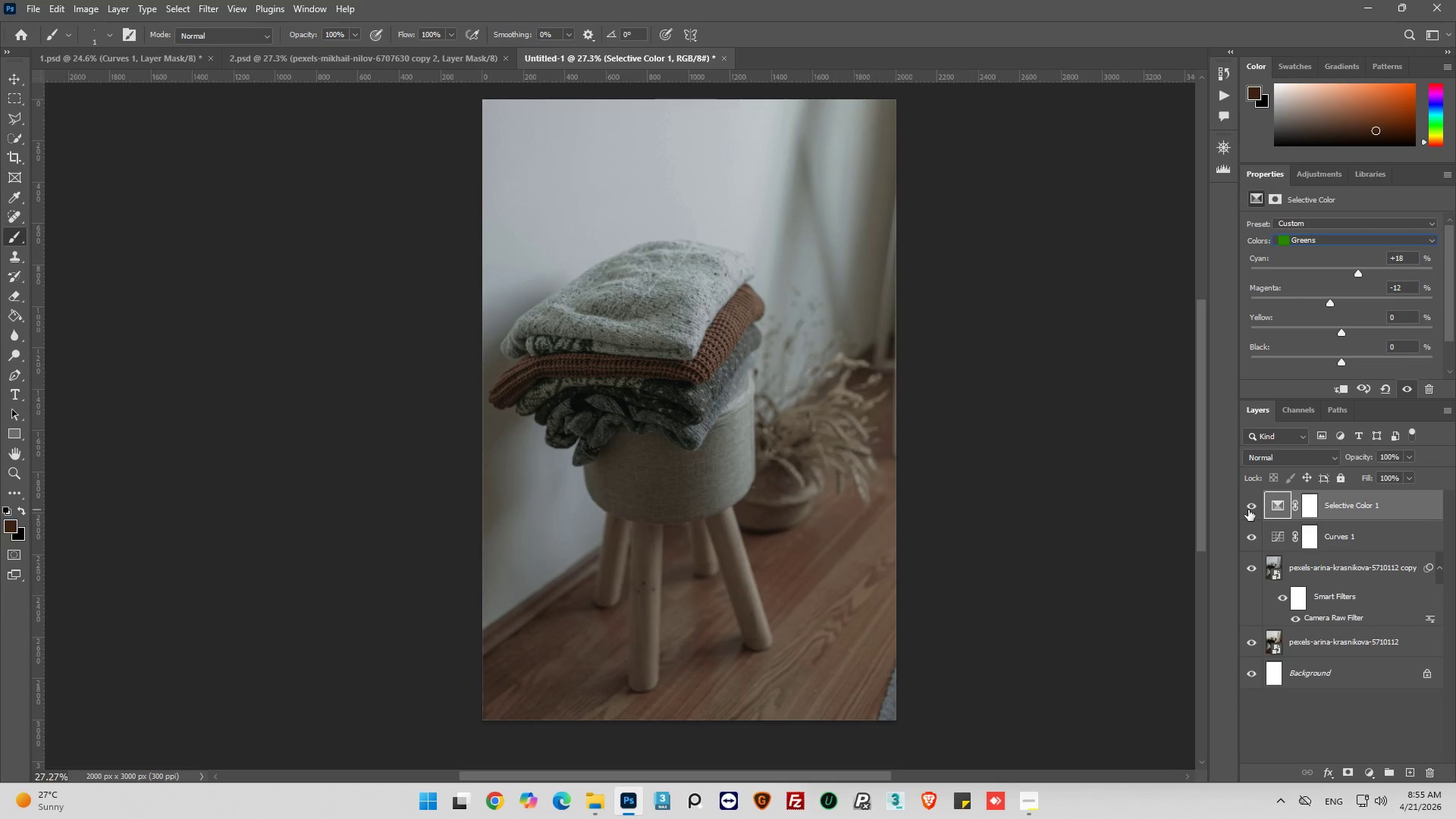 
left_click([1248, 510])
 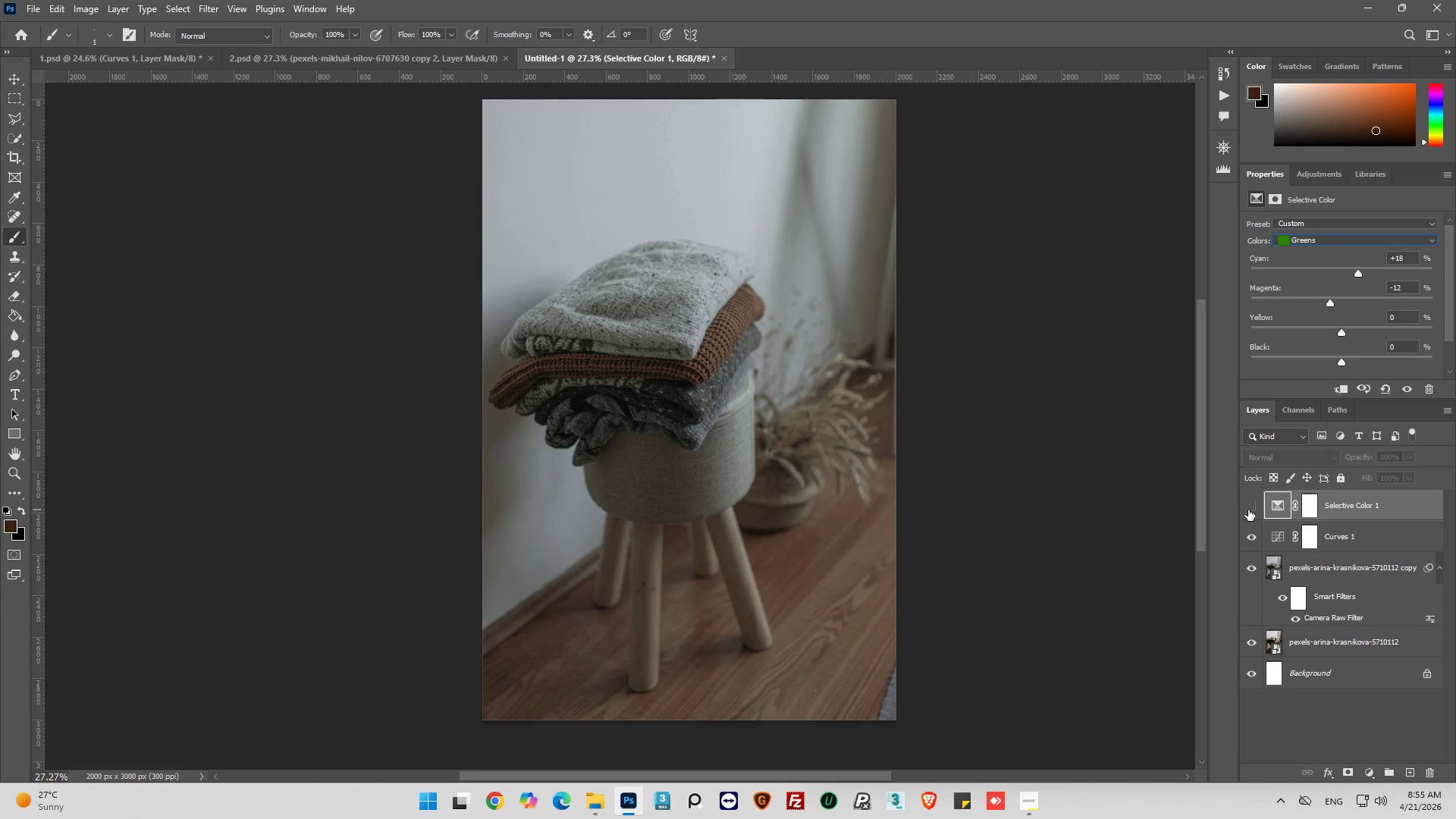 
left_click([1248, 510])
 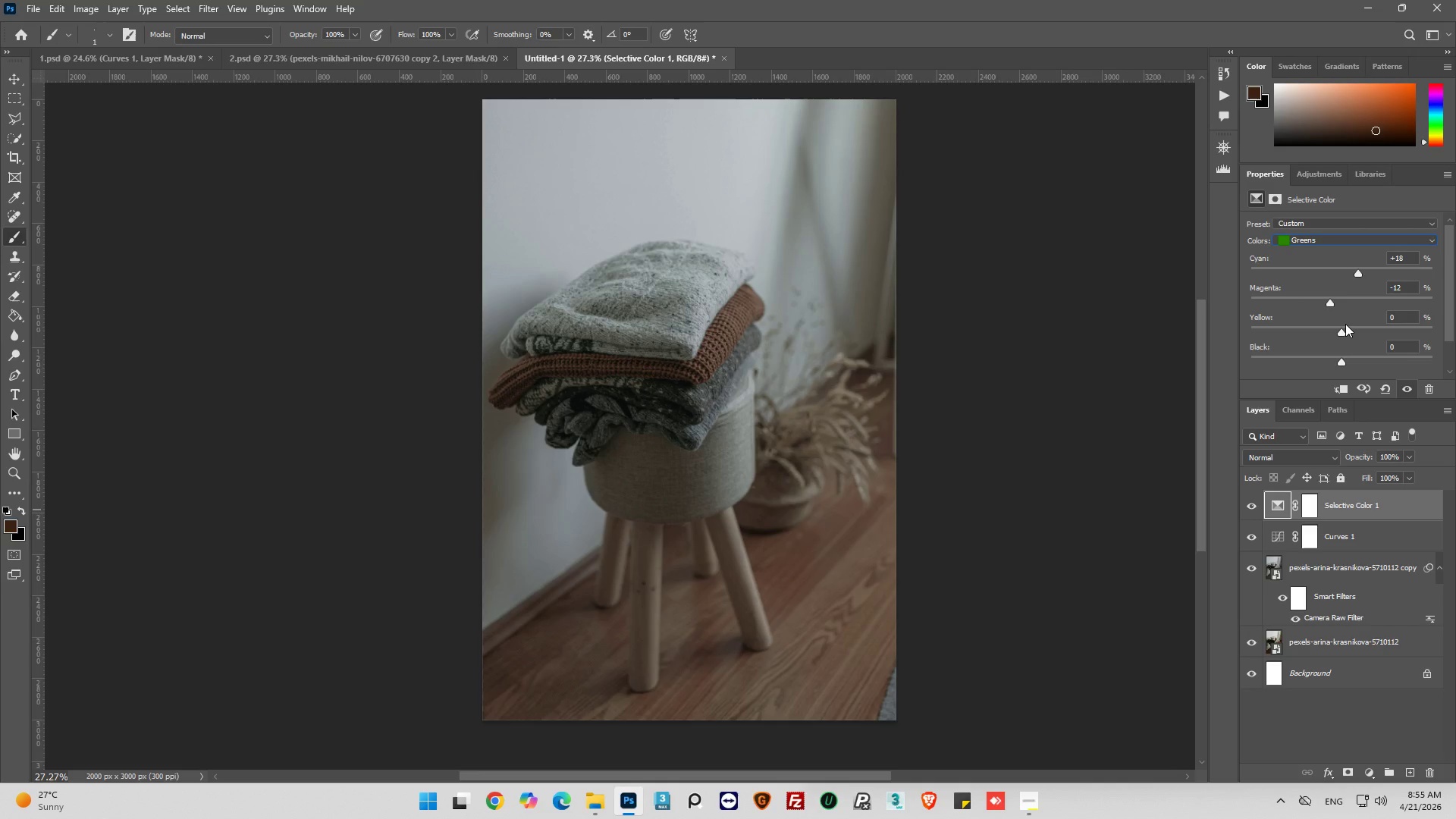 
wait(12.88)
 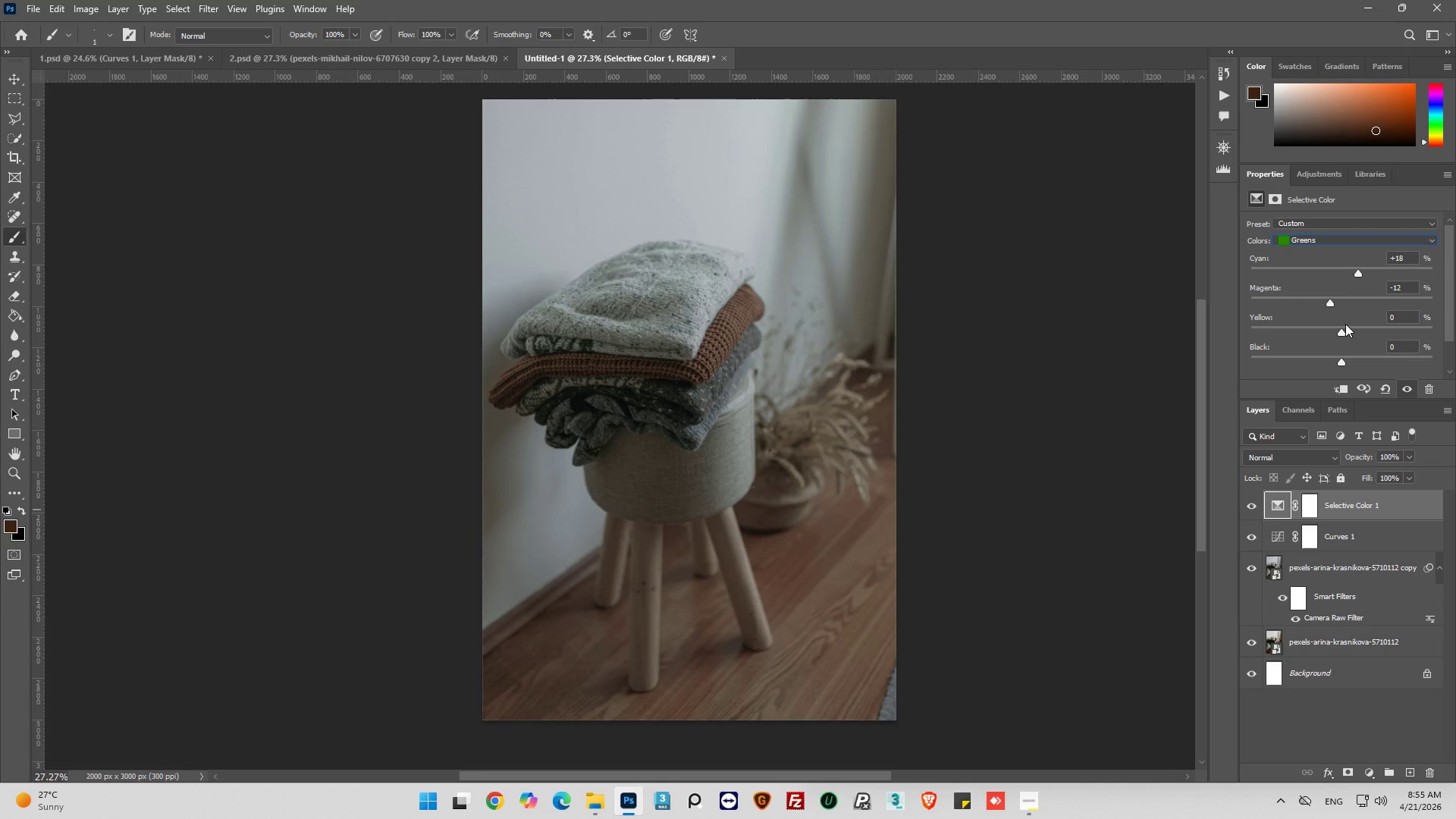 
left_click_drag(start_coordinate=[1342, 334], to_coordinate=[1322, 344])
 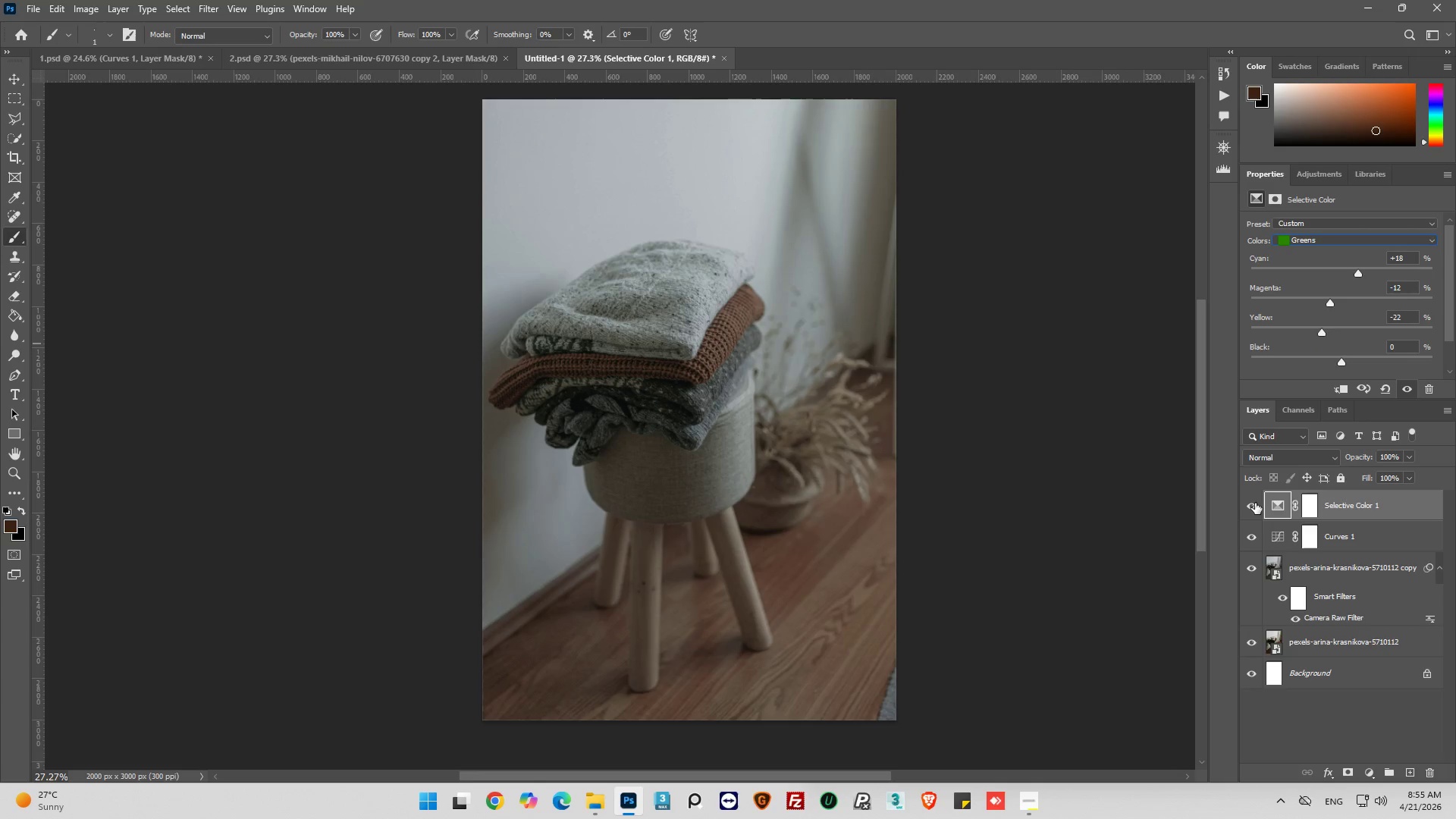 
left_click([1255, 503])
 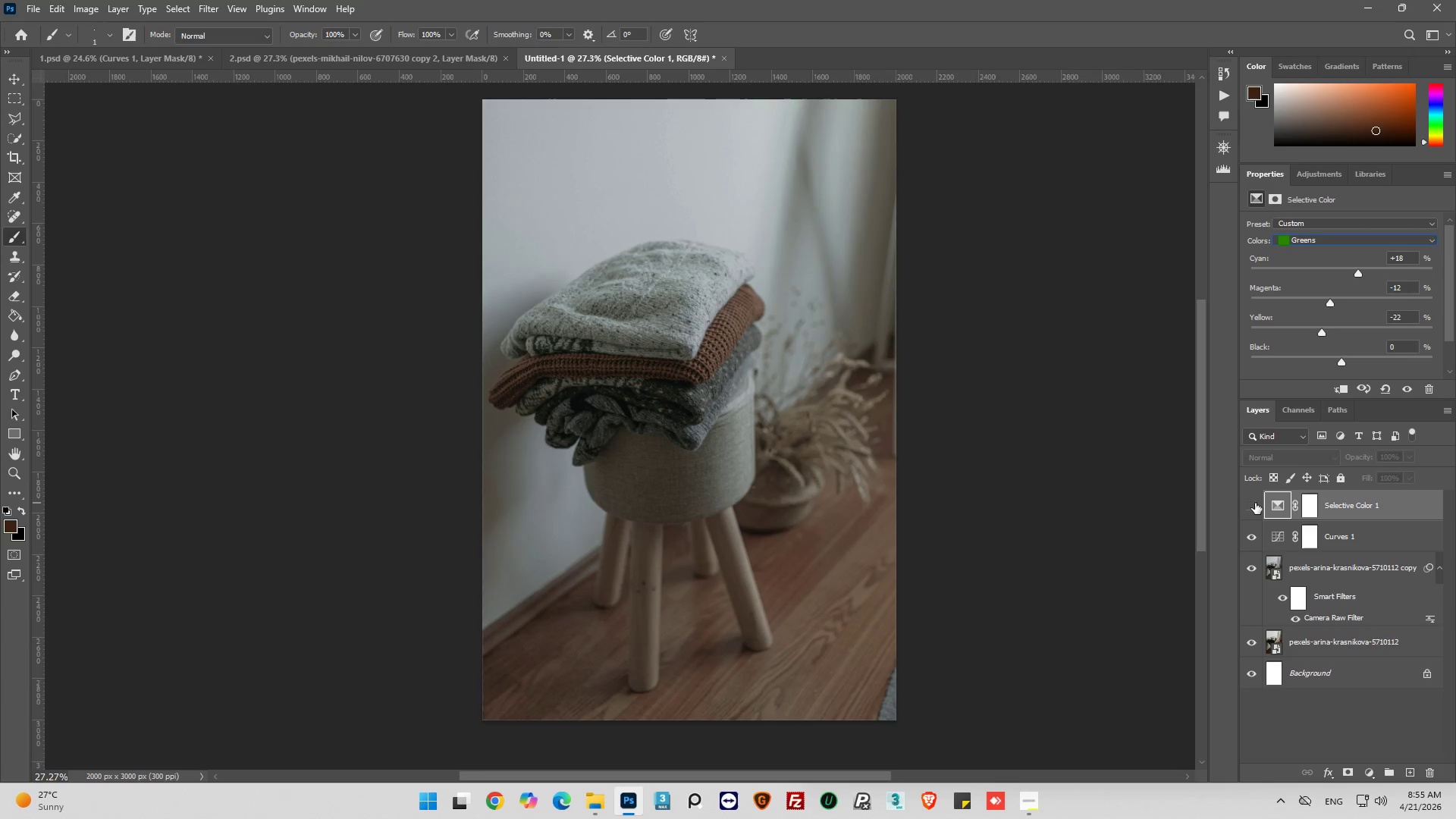 
left_click([1255, 503])
 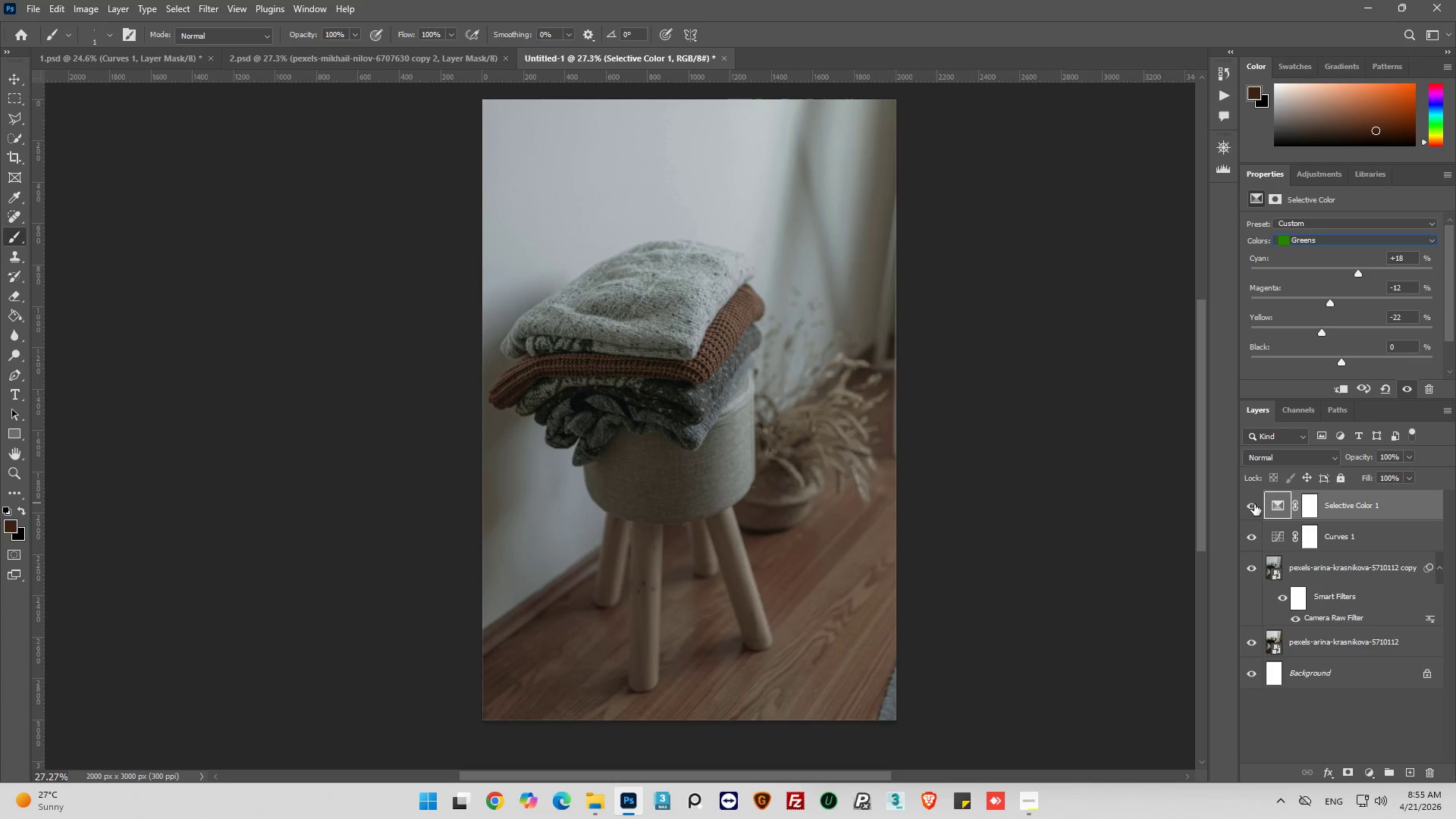 
left_click([1254, 505])
 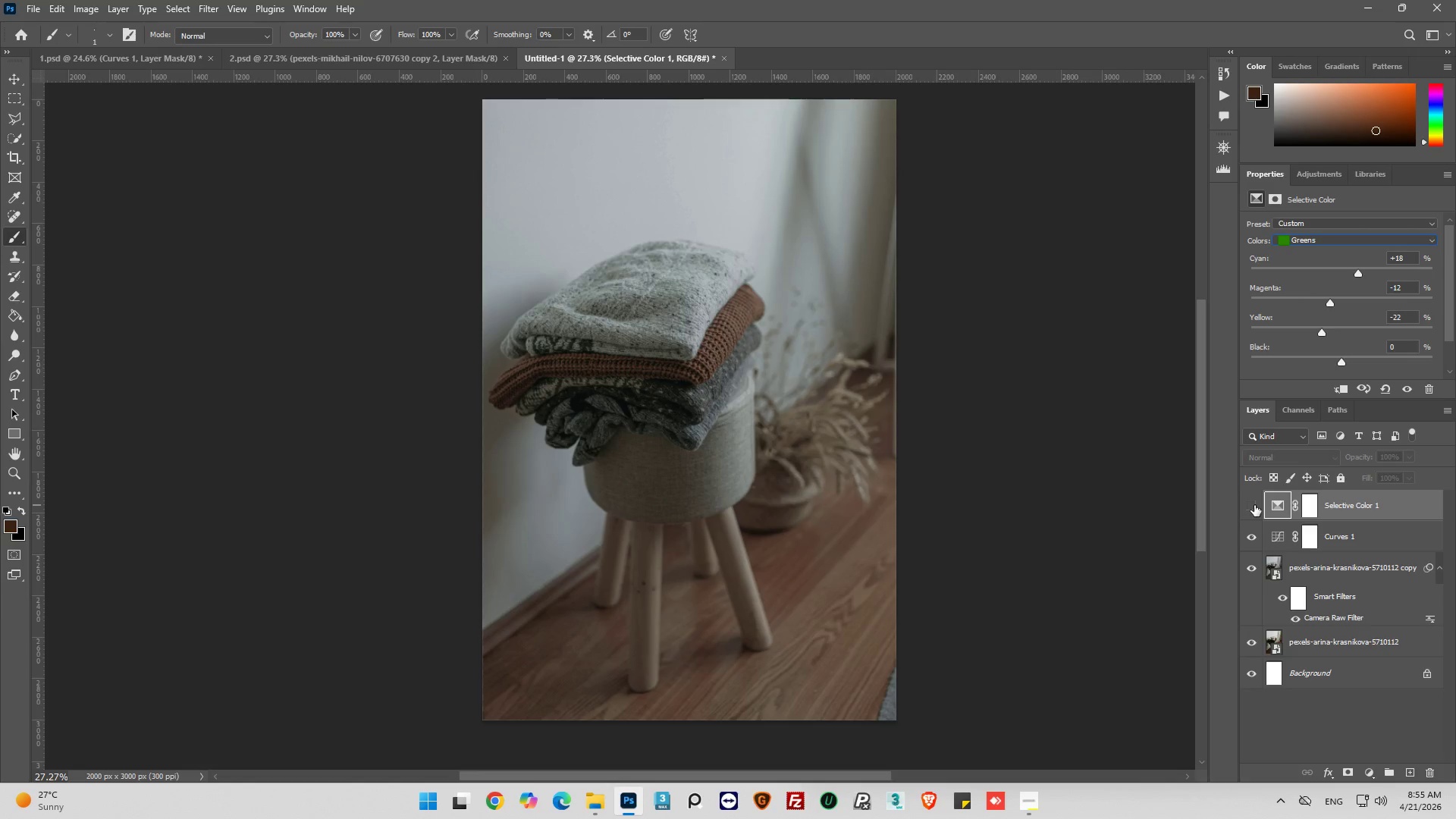 
left_click([1254, 505])
 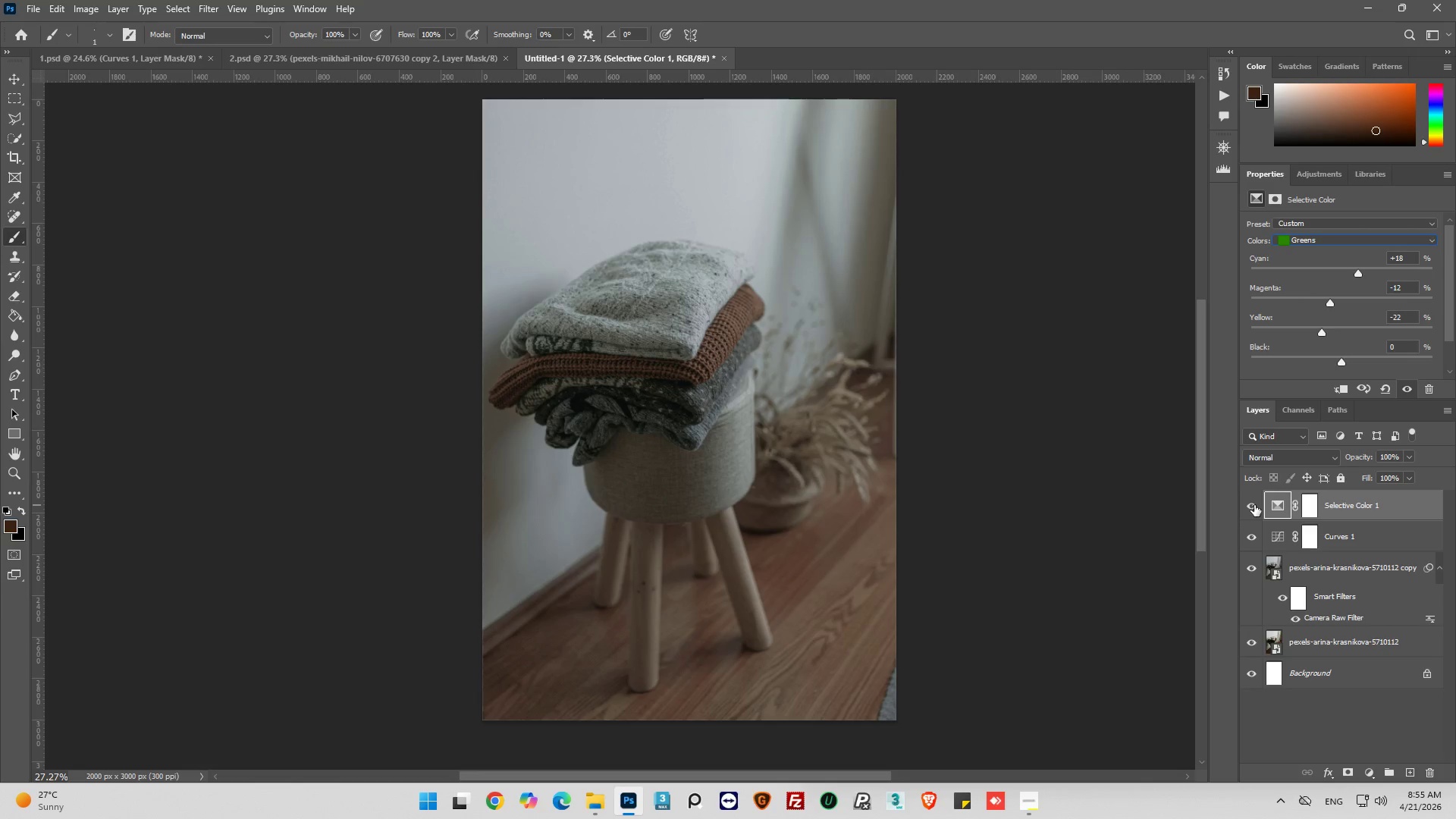 
left_click([1254, 505])
 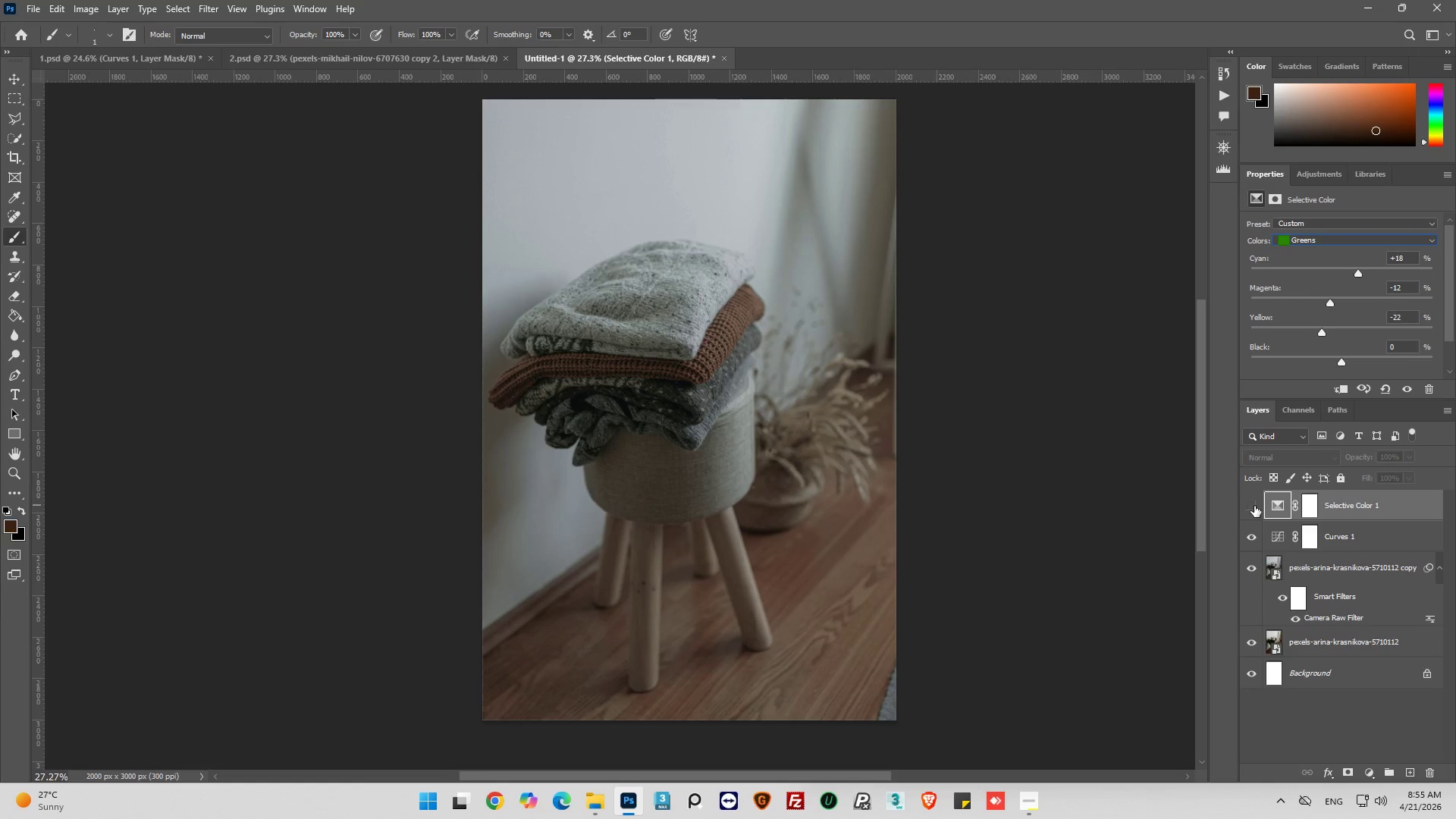 
left_click([1254, 506])
 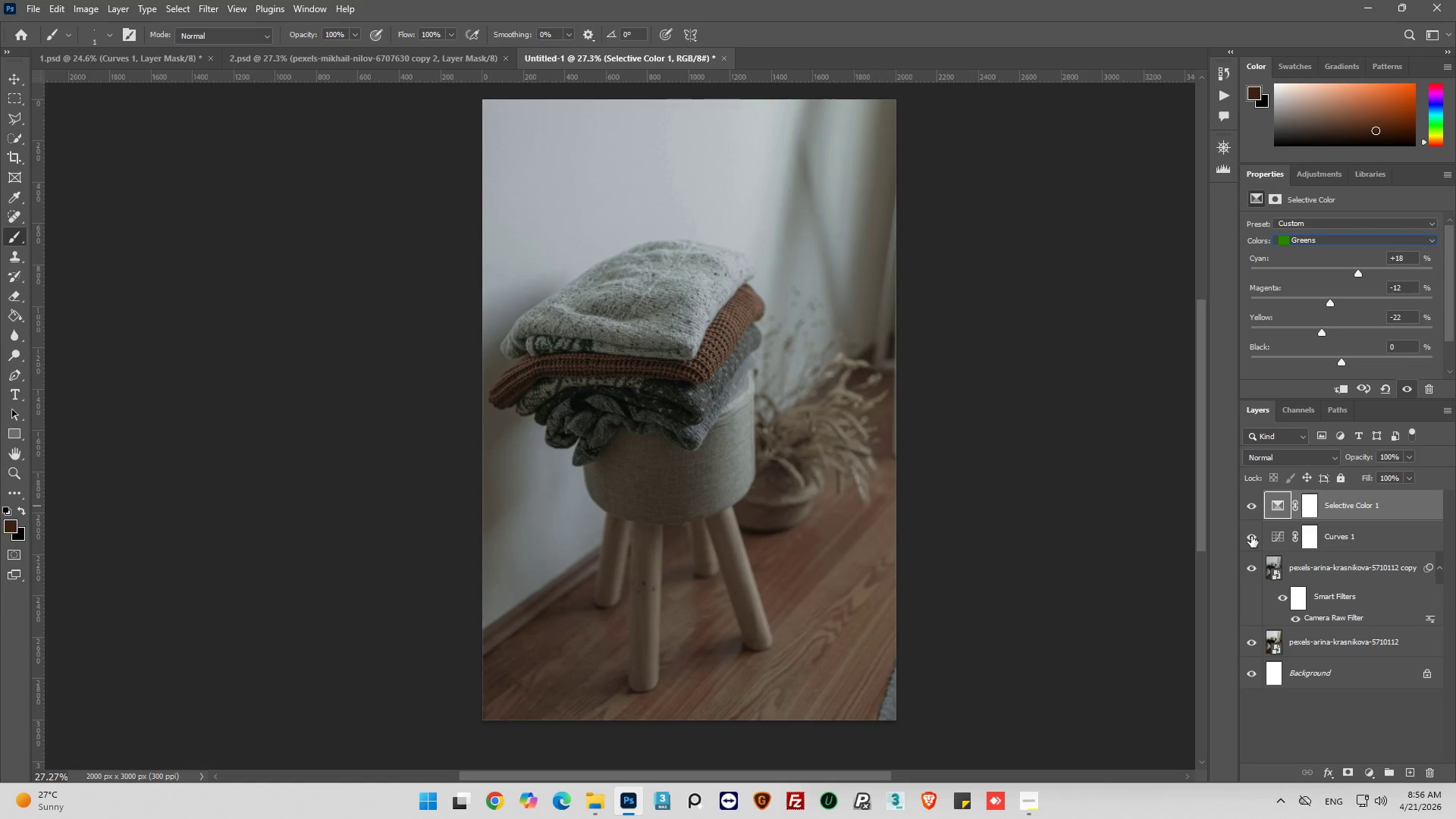 
wait(18.56)
 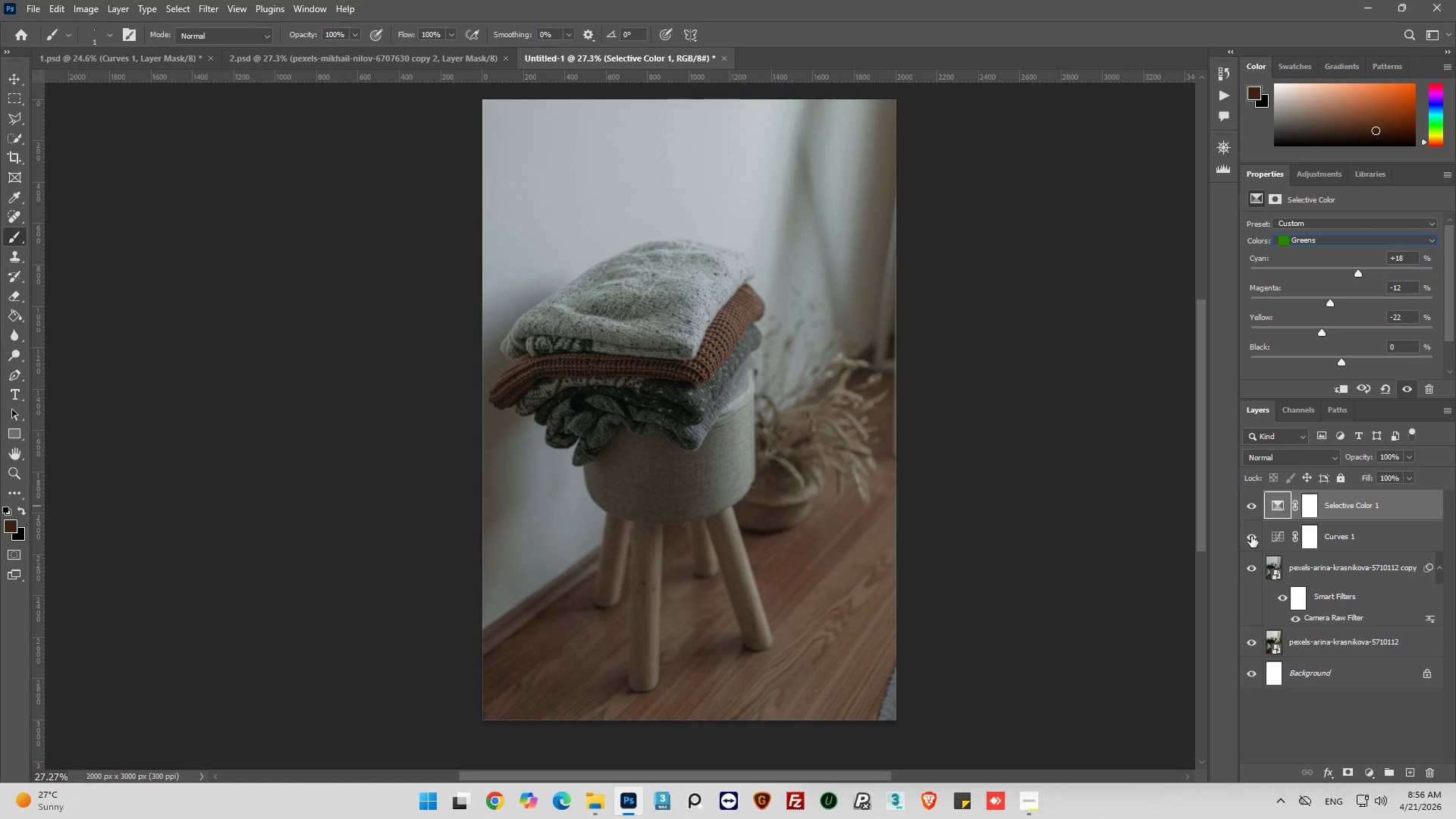 
left_click_drag(start_coordinate=[1340, 363], to_coordinate=[1348, 363])
 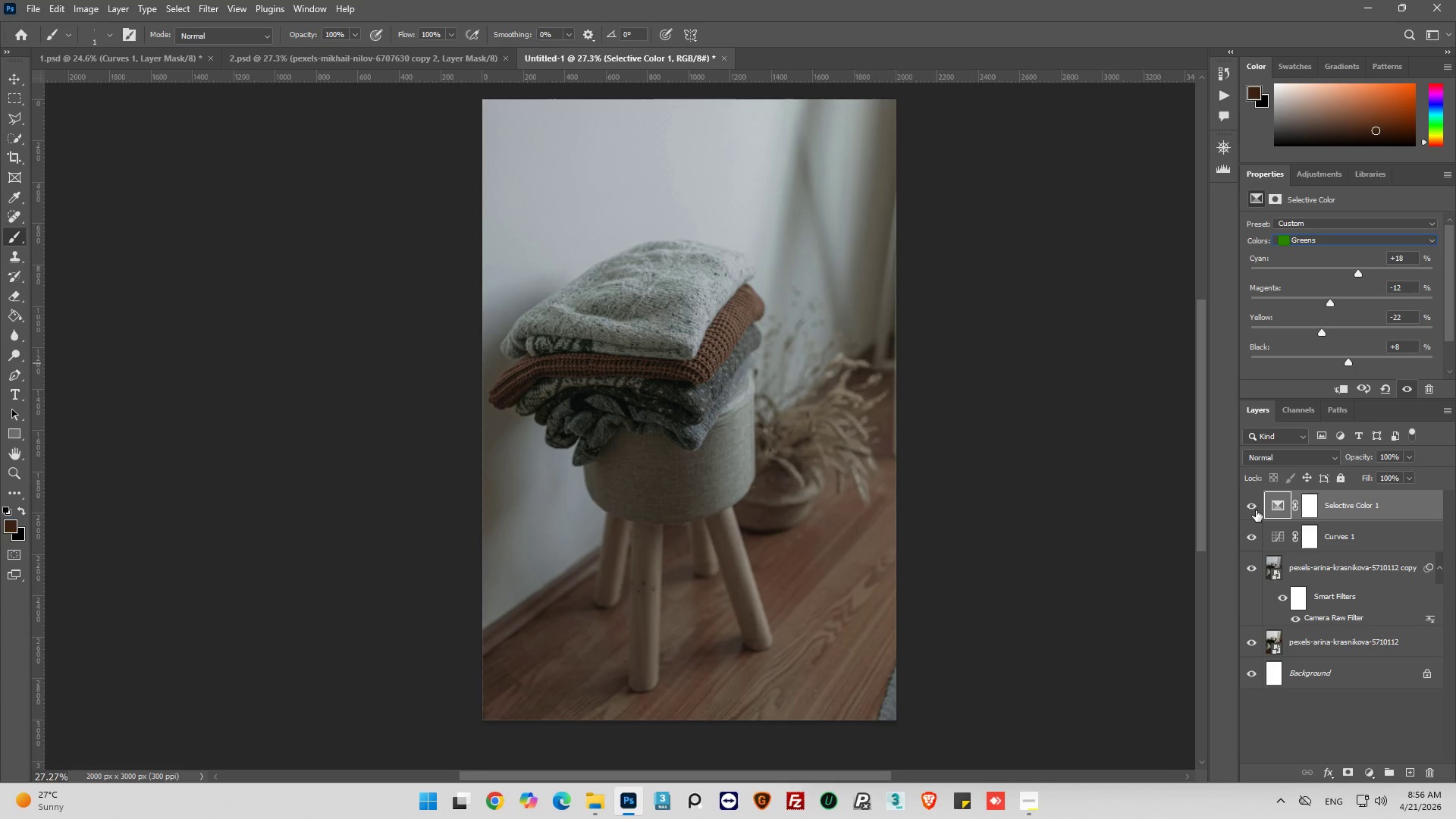 
left_click([1256, 509])
 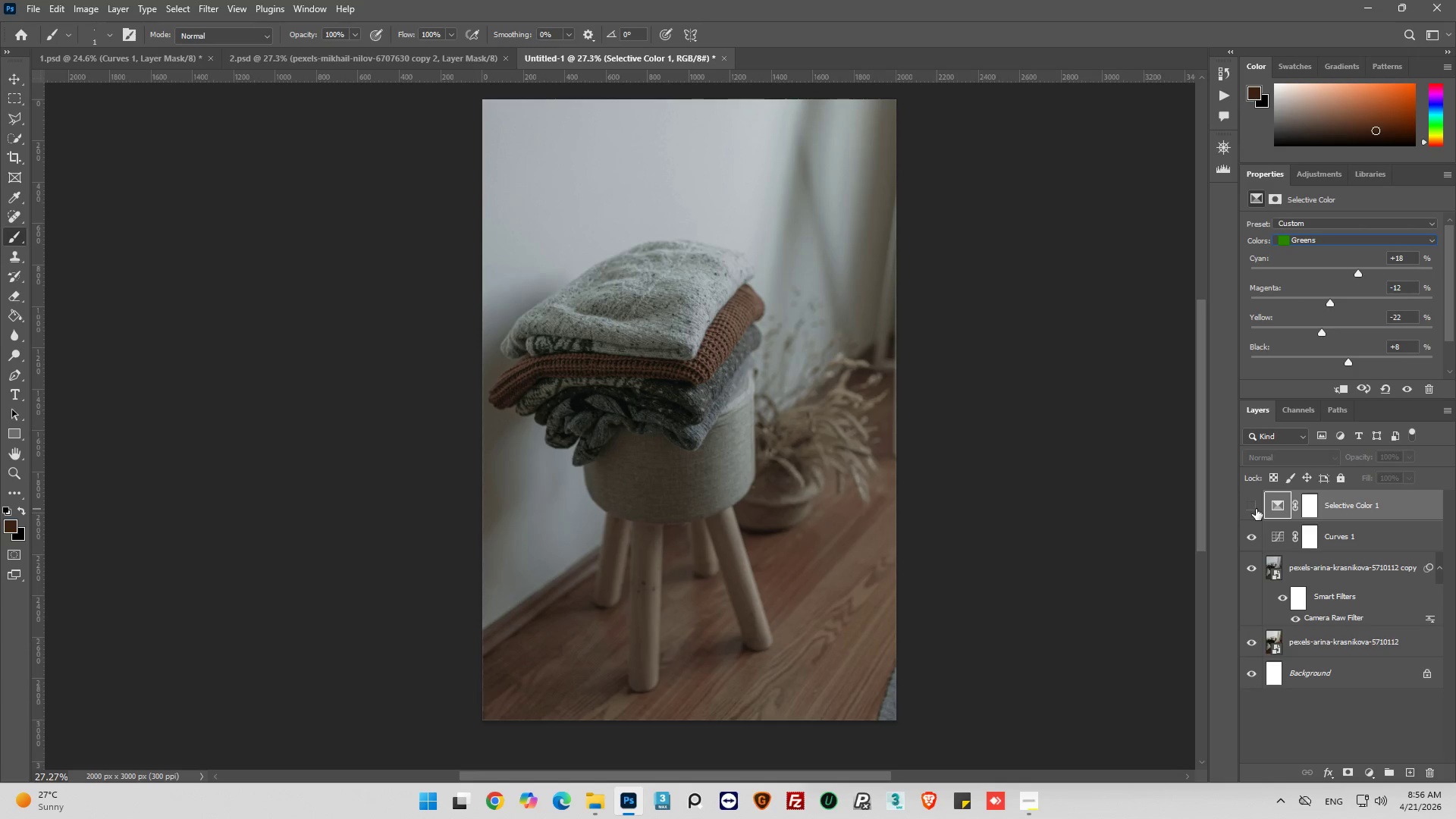 
left_click([1256, 509])
 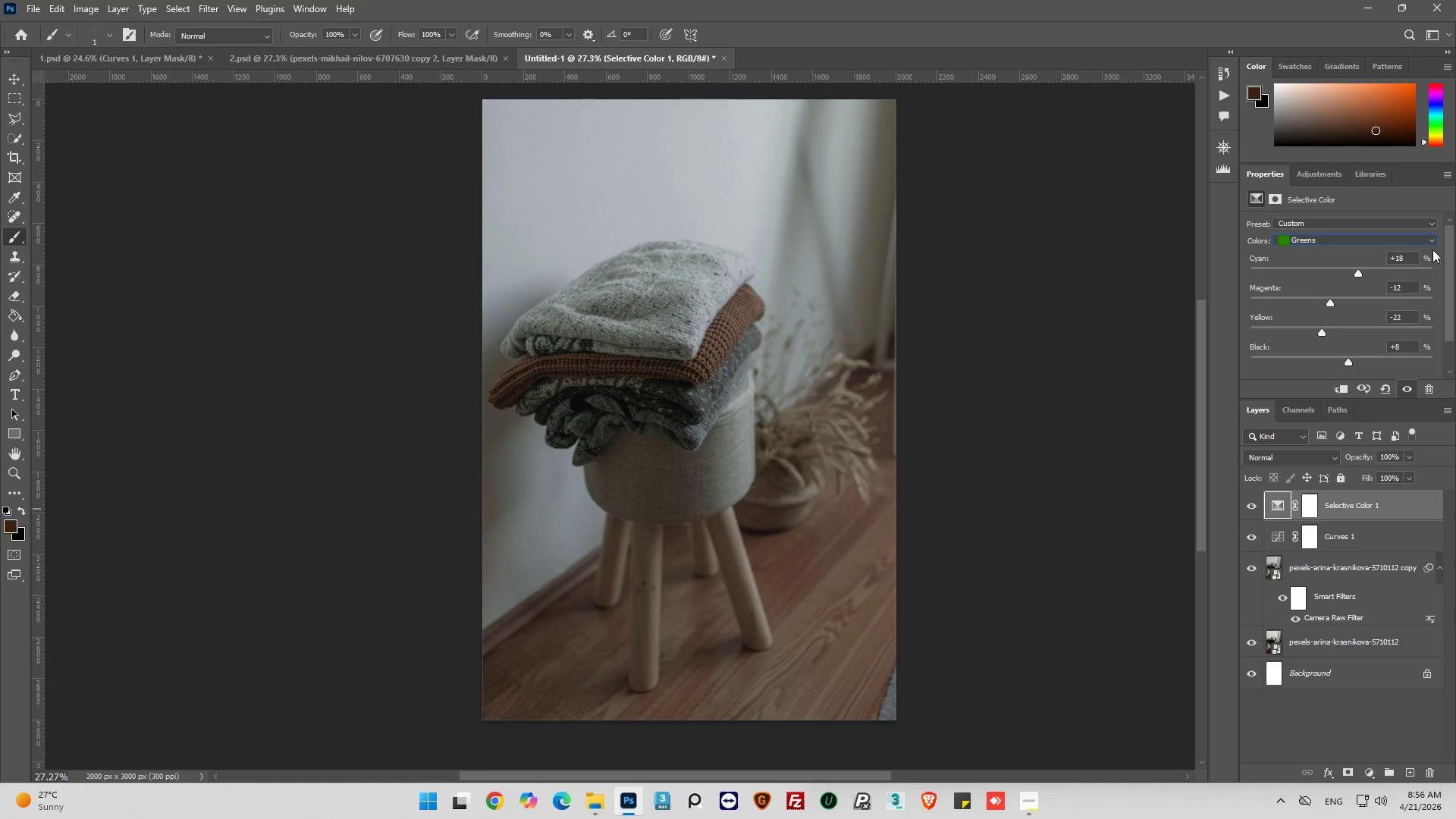 
left_click([1412, 239])
 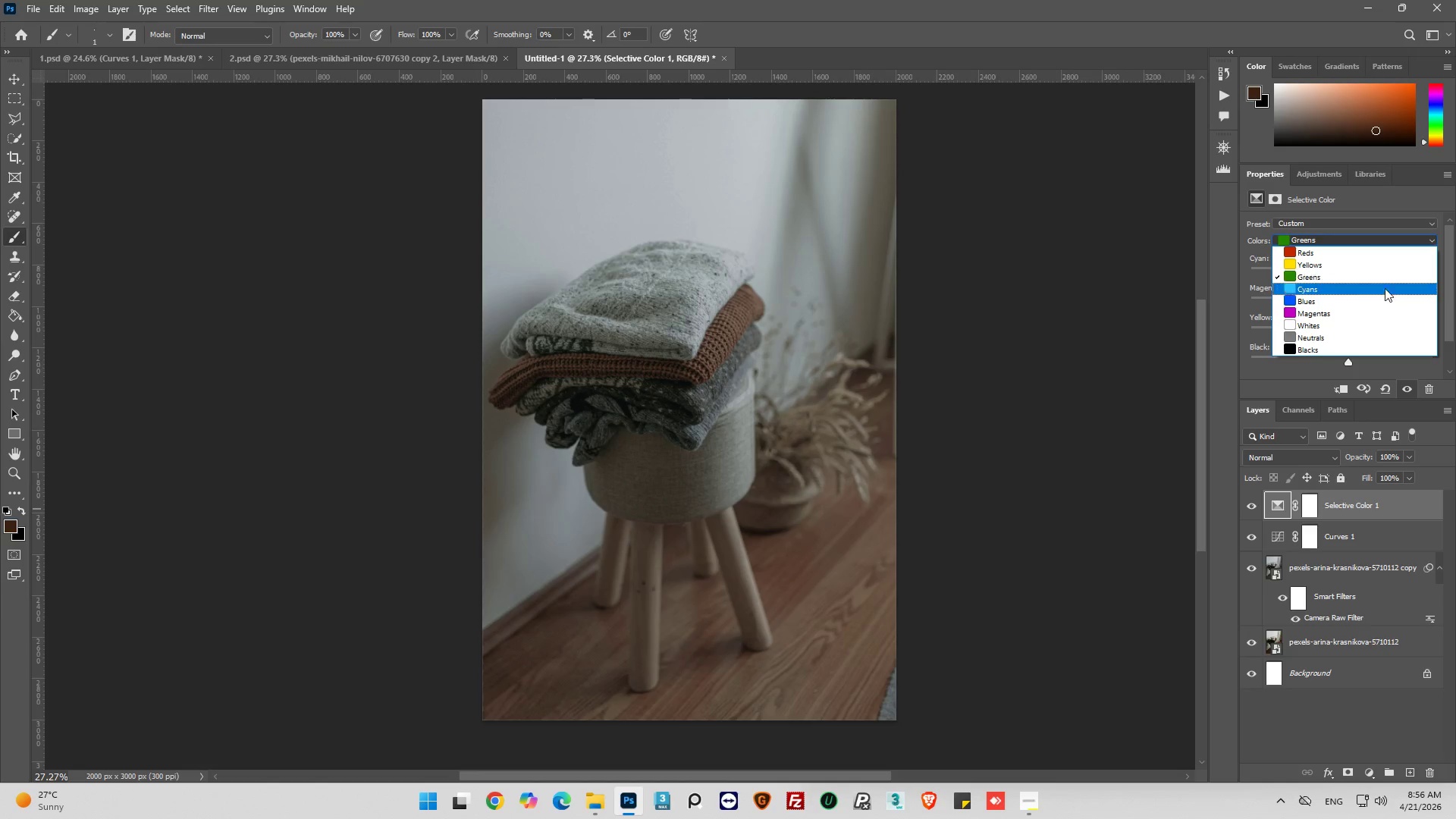 
left_click([1323, 268])
 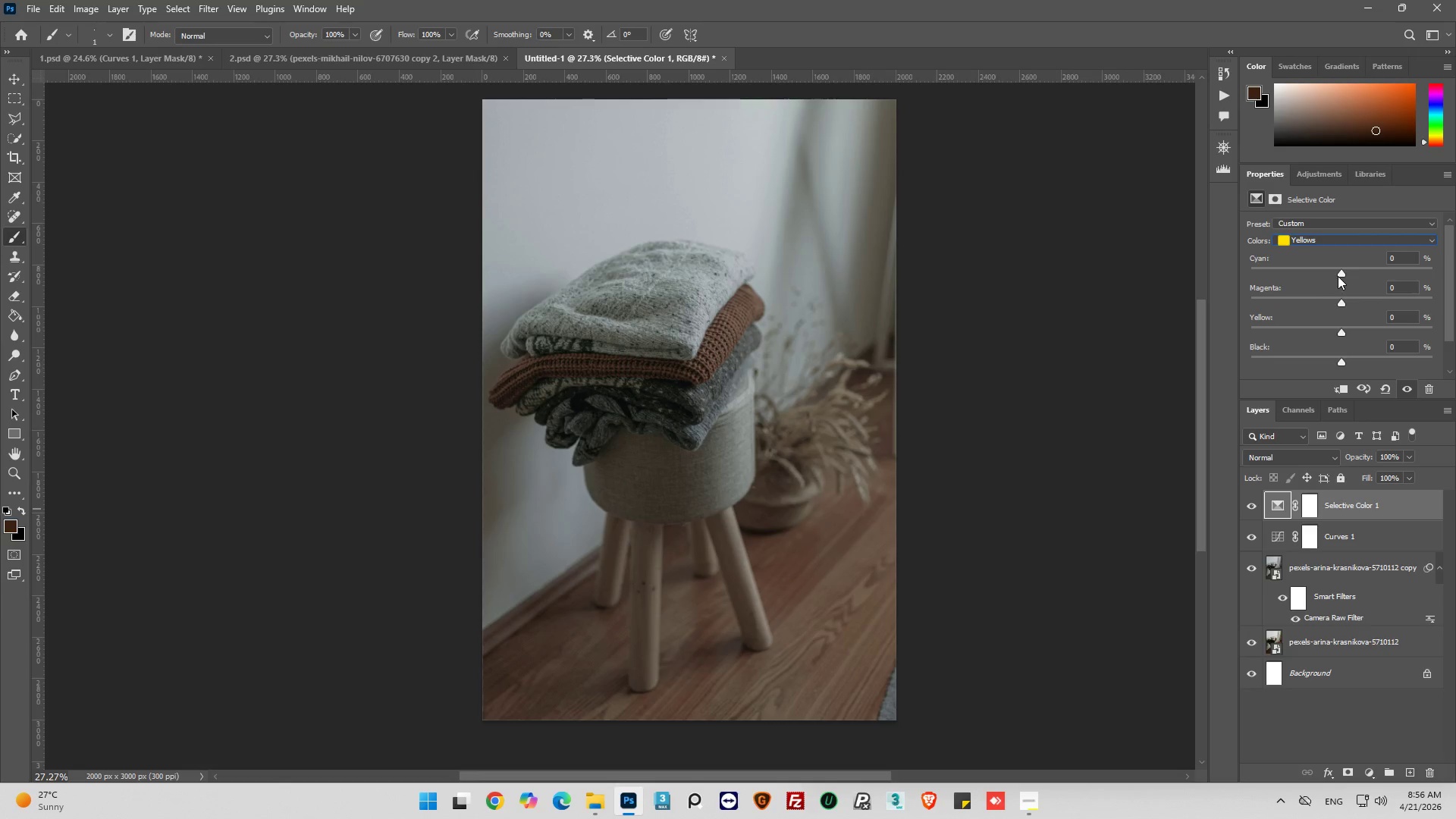 
left_click_drag(start_coordinate=[1341, 272], to_coordinate=[1351, 271])
 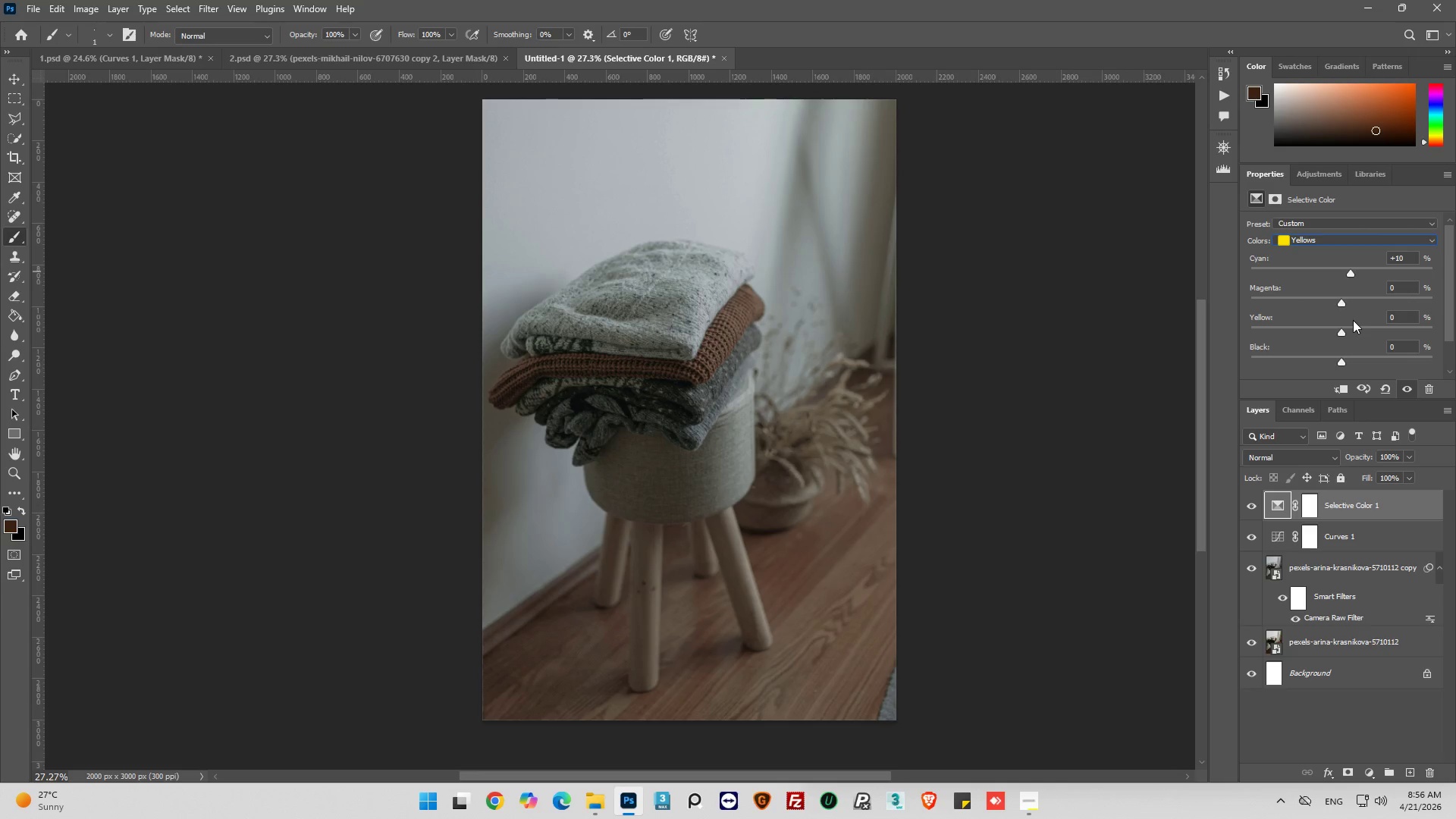 
wait(5.7)
 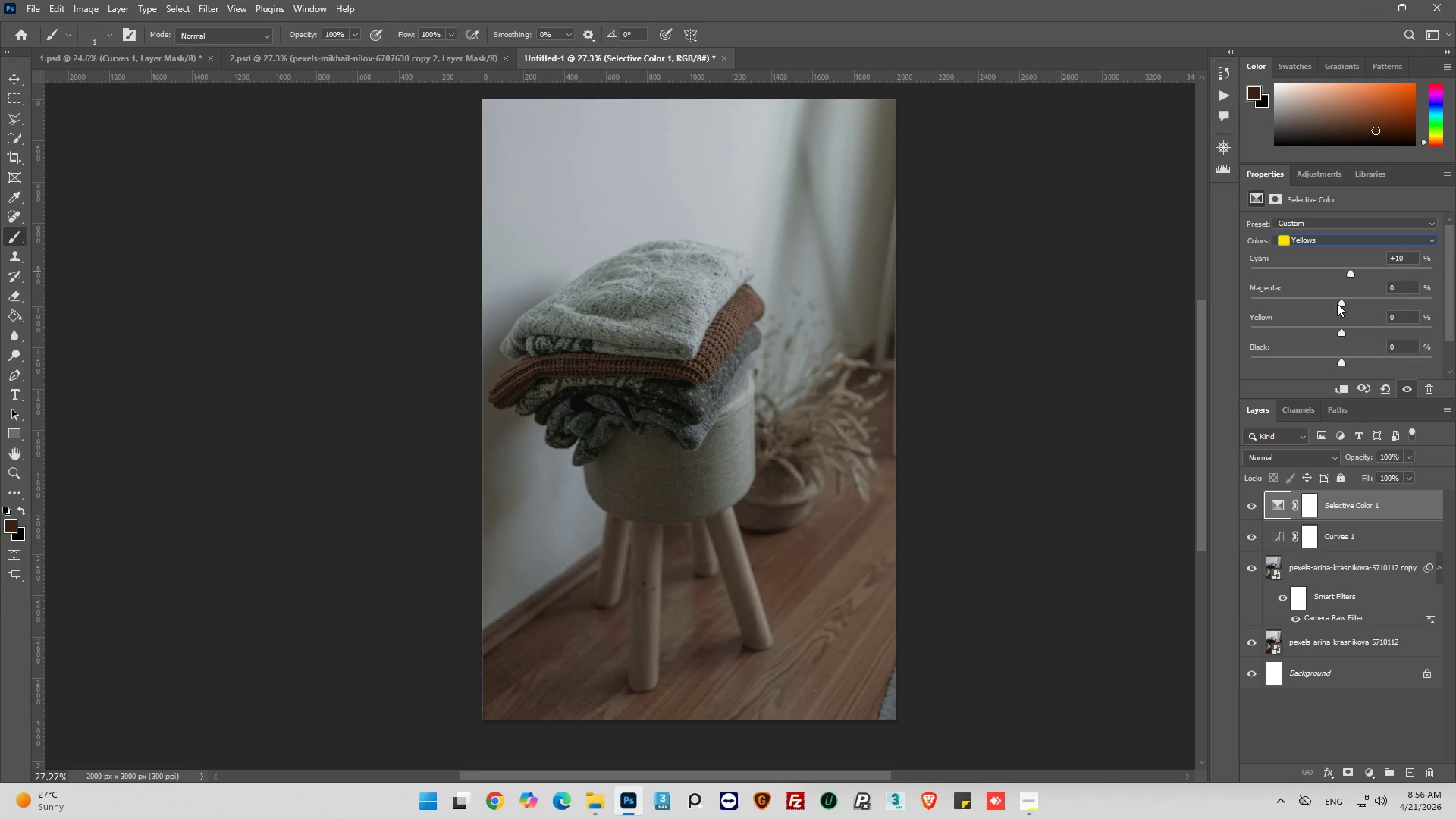 
left_click_drag(start_coordinate=[1343, 302], to_coordinate=[1335, 305])
 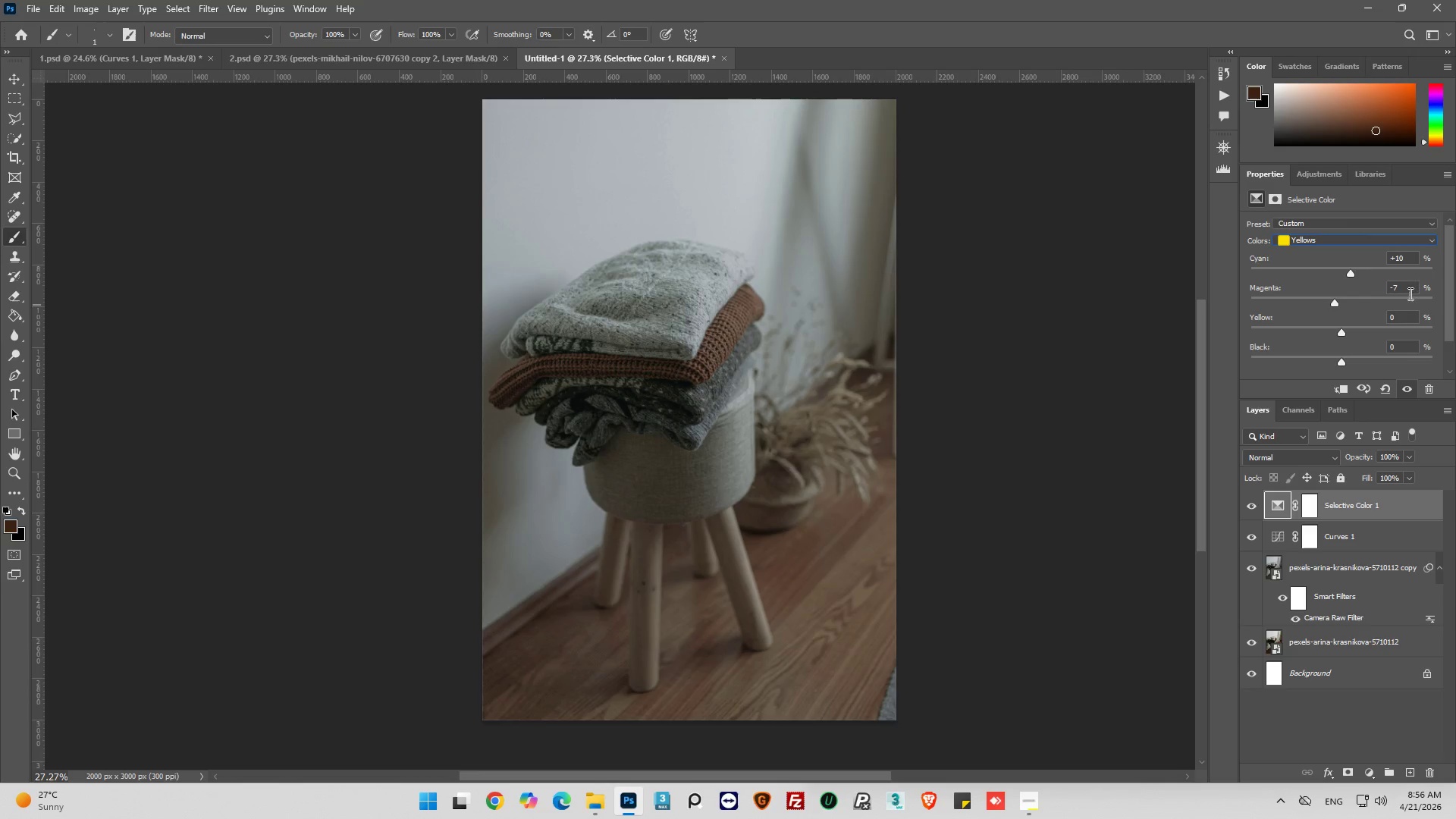 
left_click([1409, 291])
 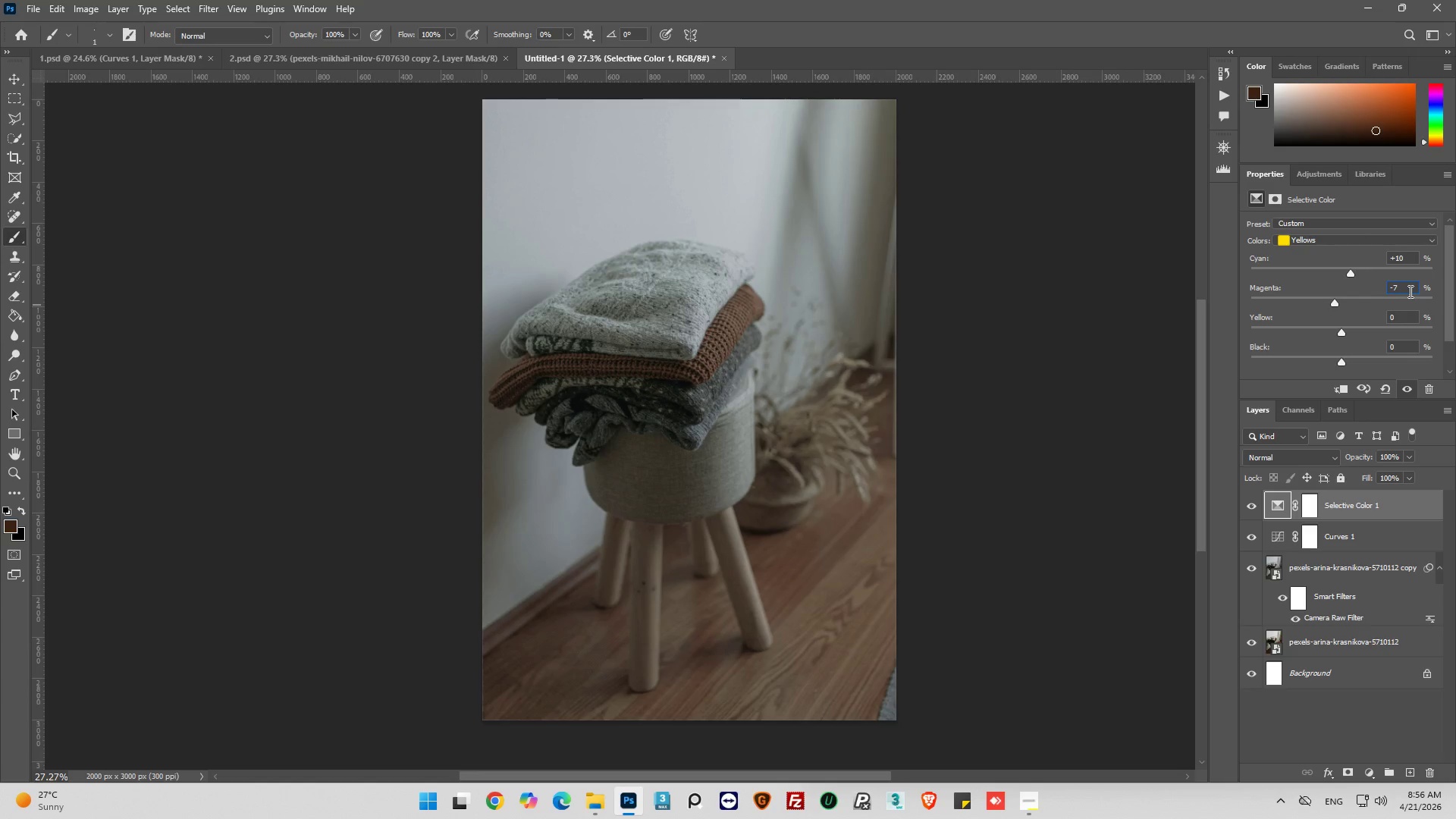 
key(Backspace)
 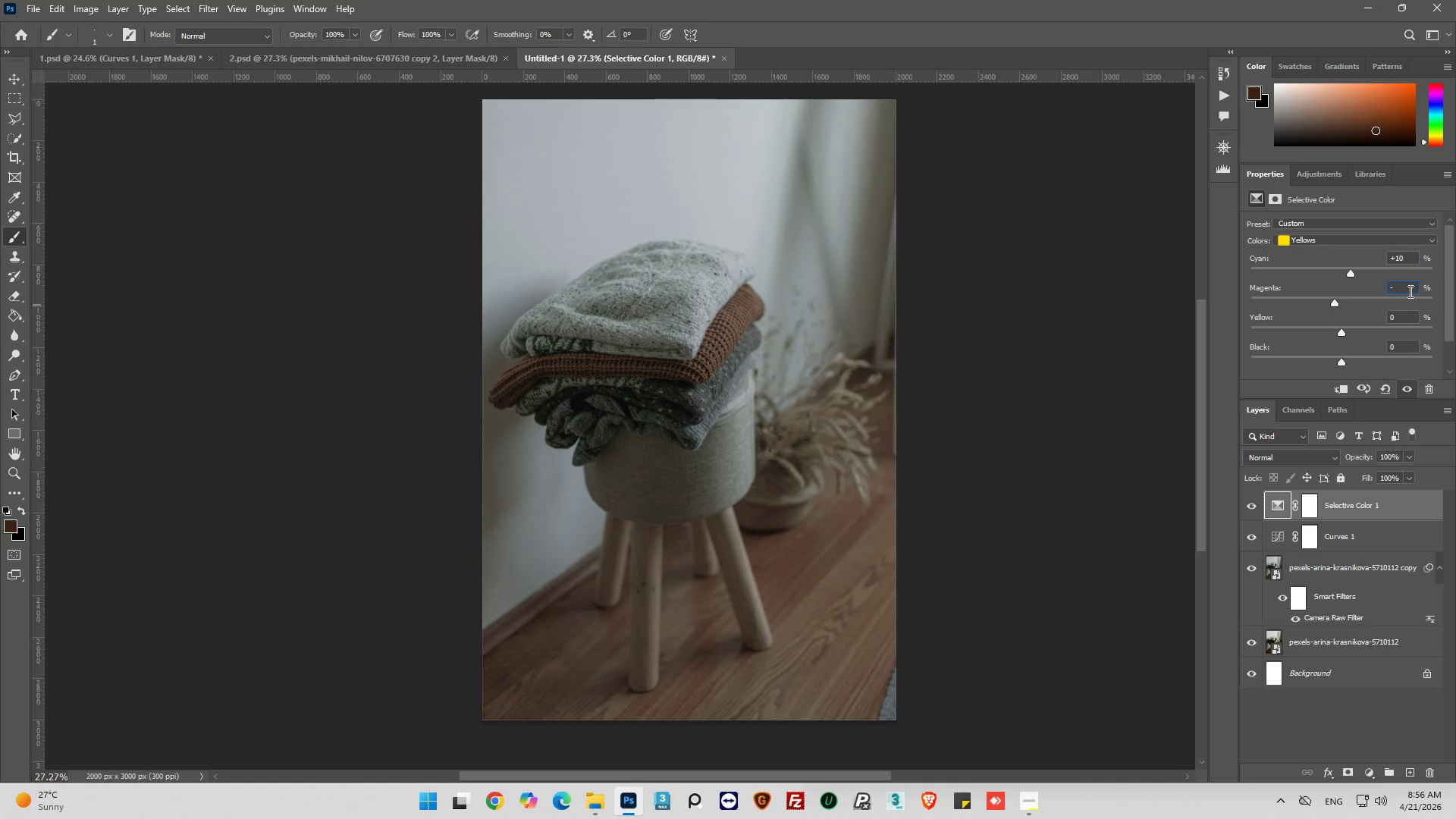 
key(8)
 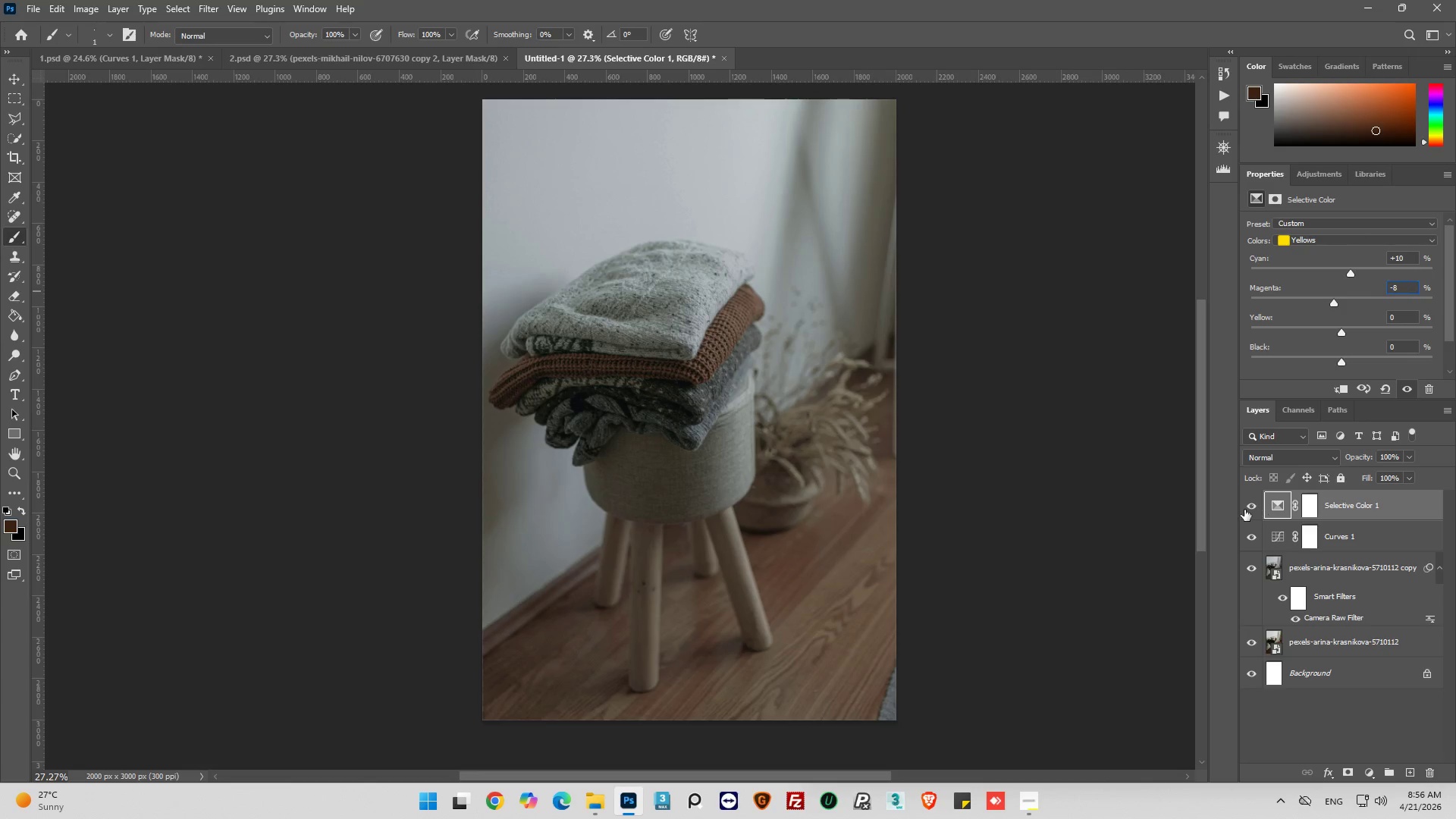 
double_click([1246, 509])
 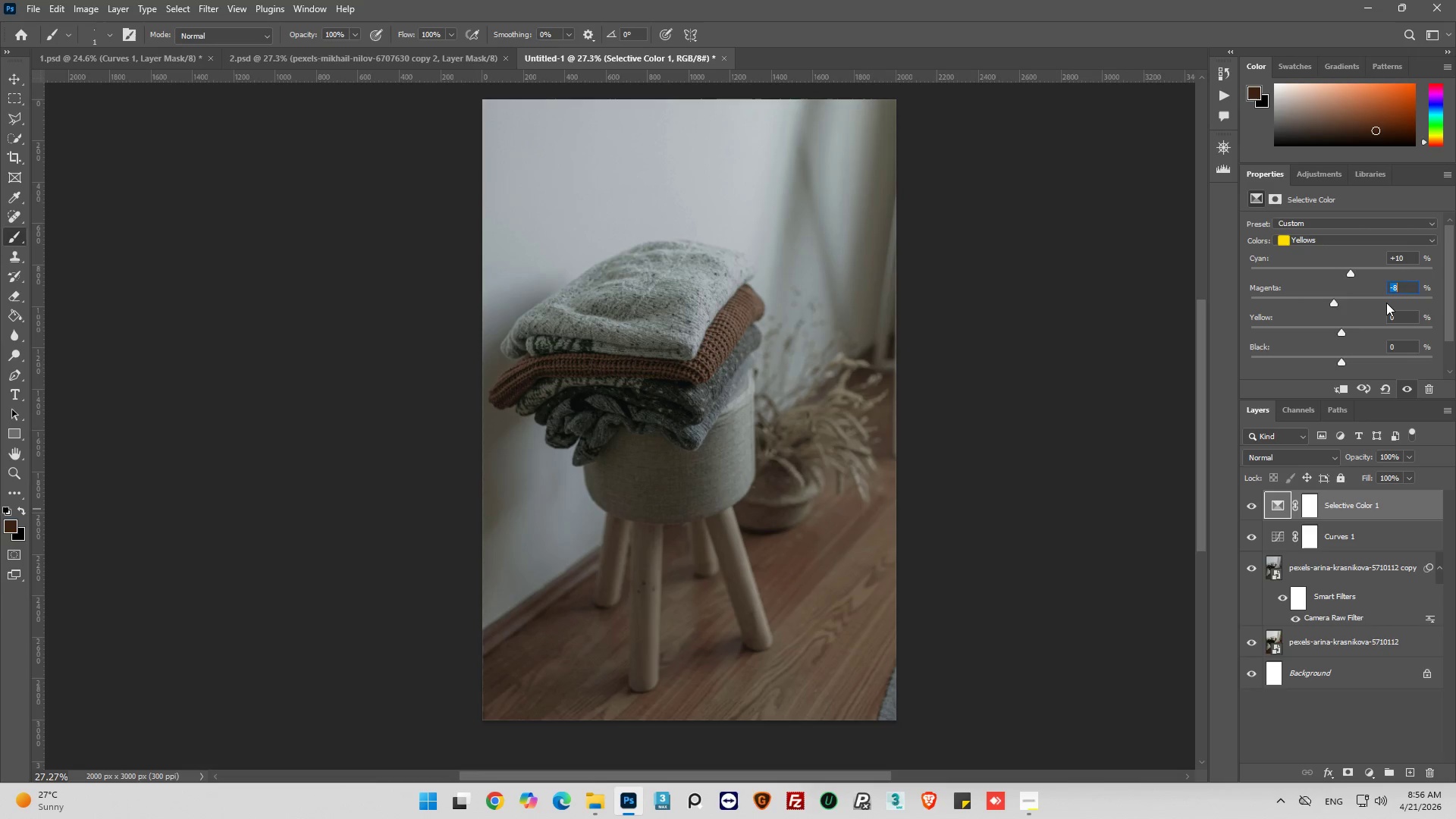 
wait(8.89)
 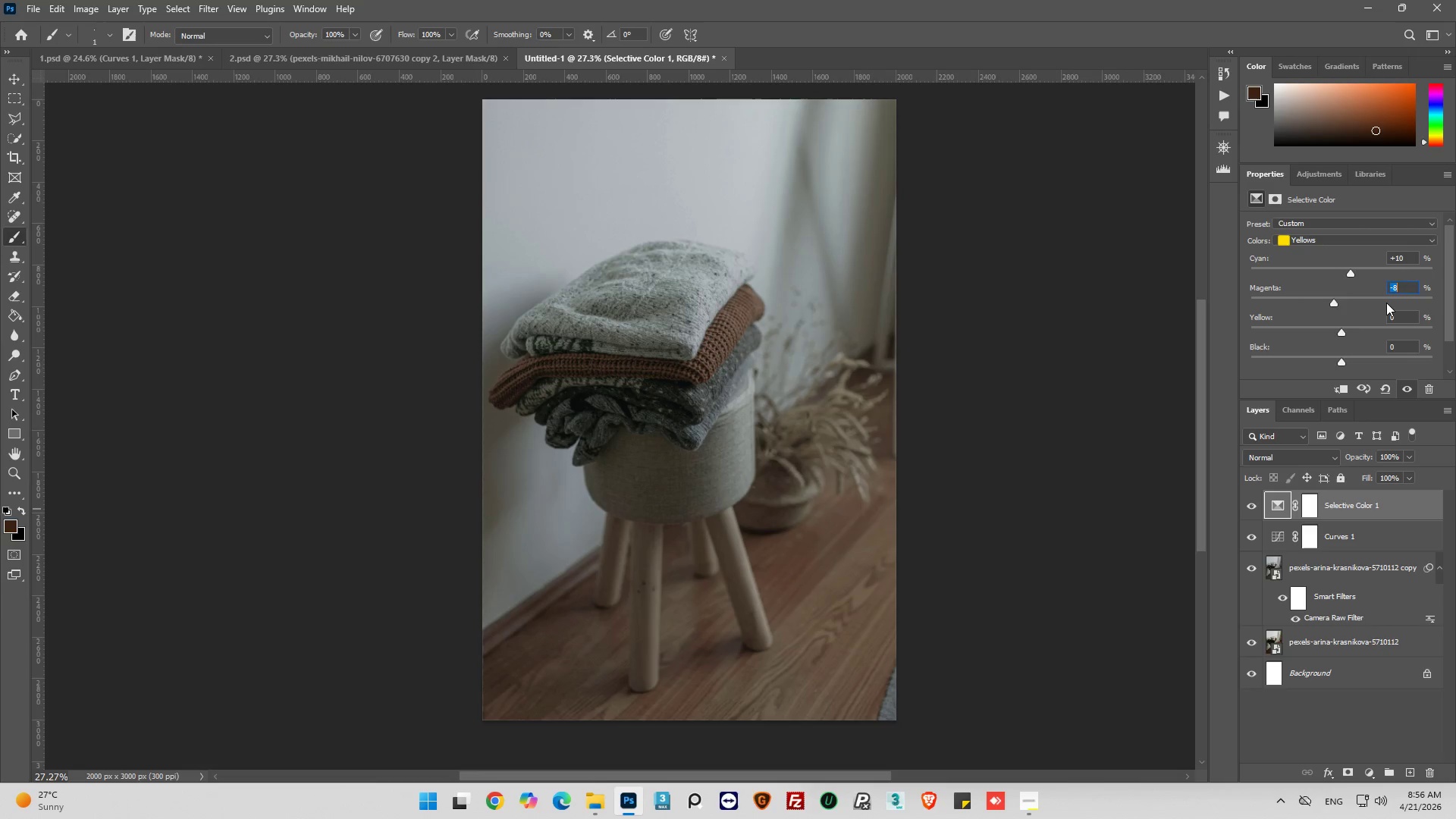 
left_click([1338, 328])
 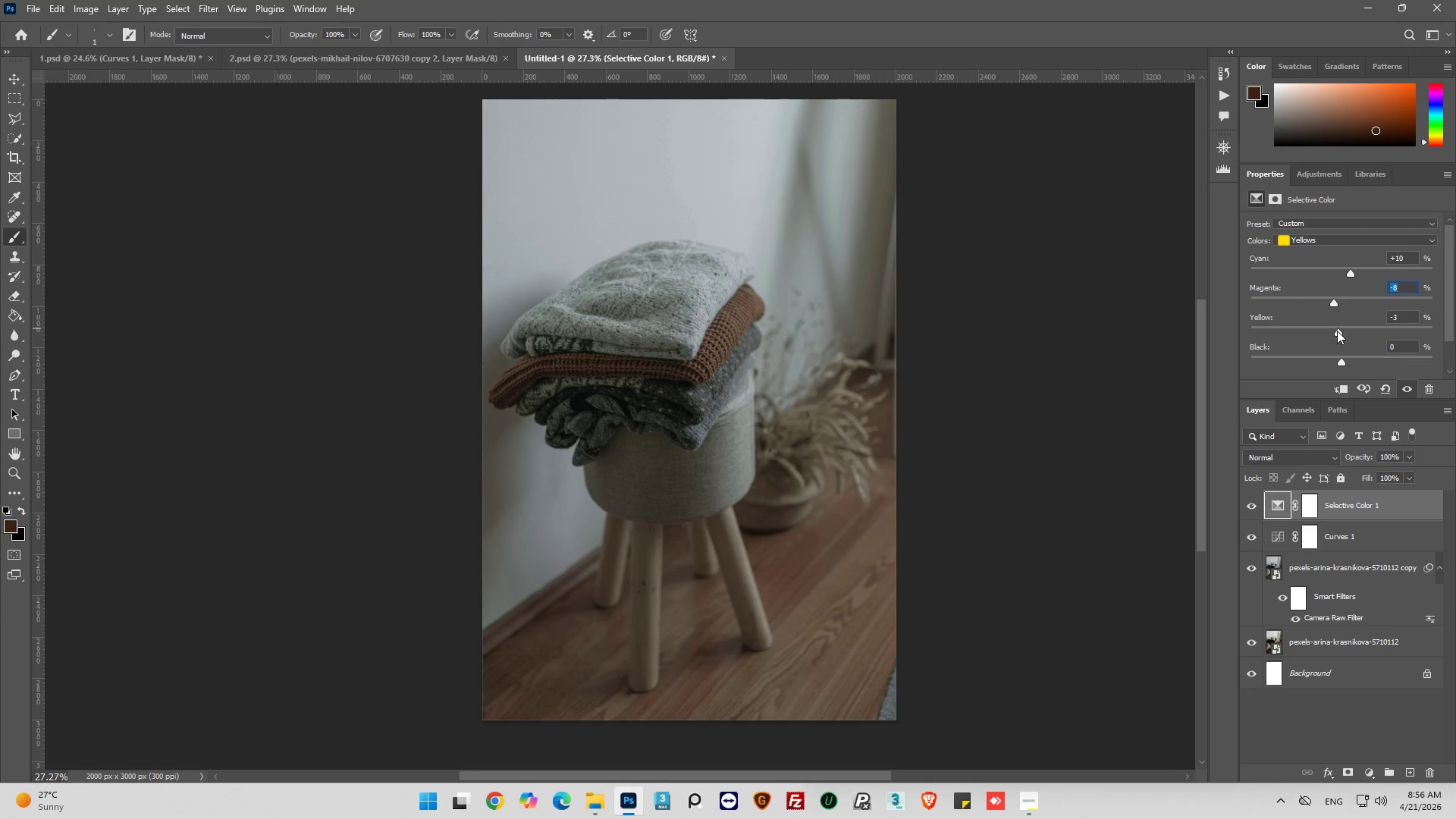 
left_click_drag(start_coordinate=[1336, 331], to_coordinate=[1322, 334])
 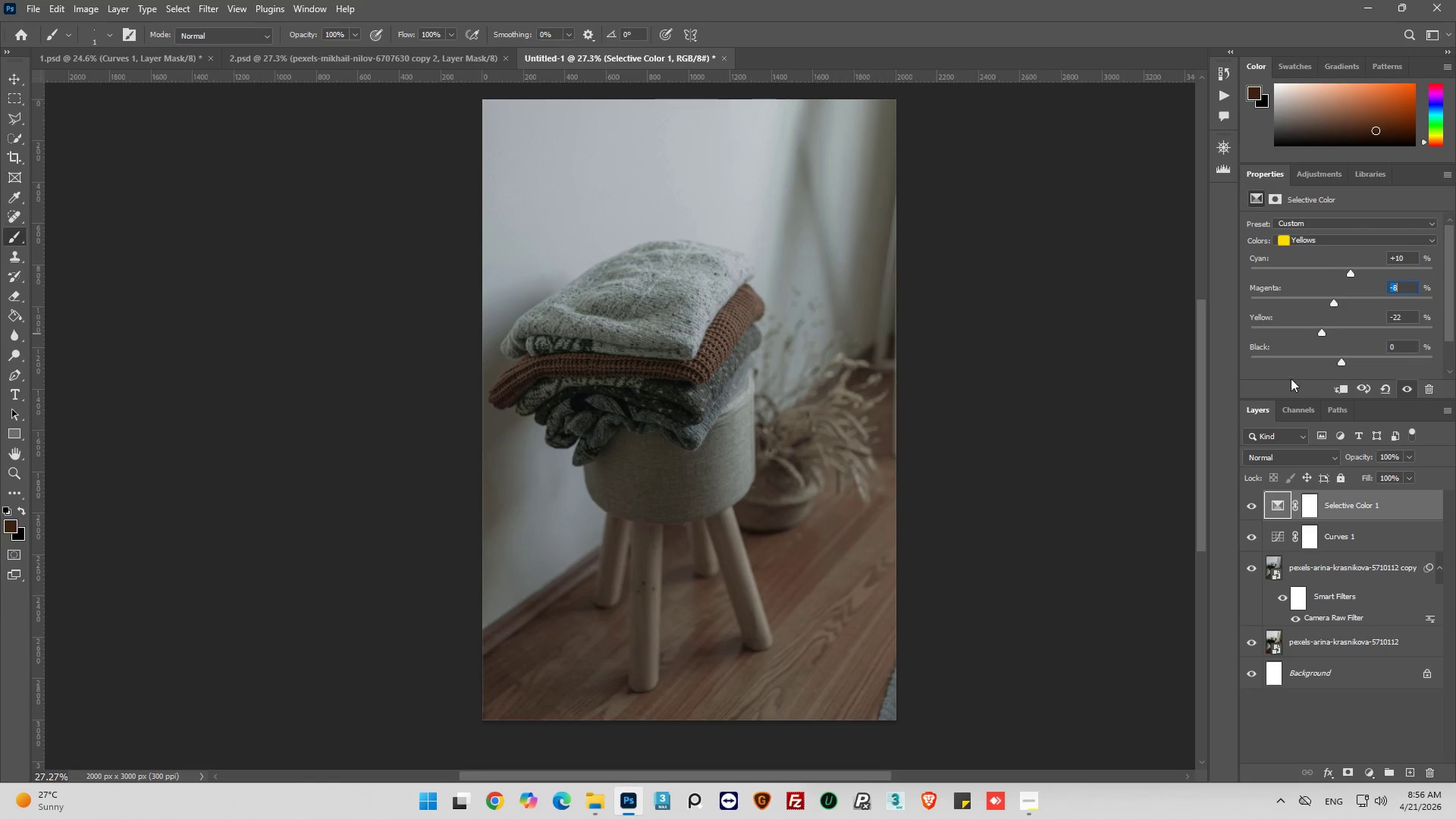 
left_click([1268, 369])
 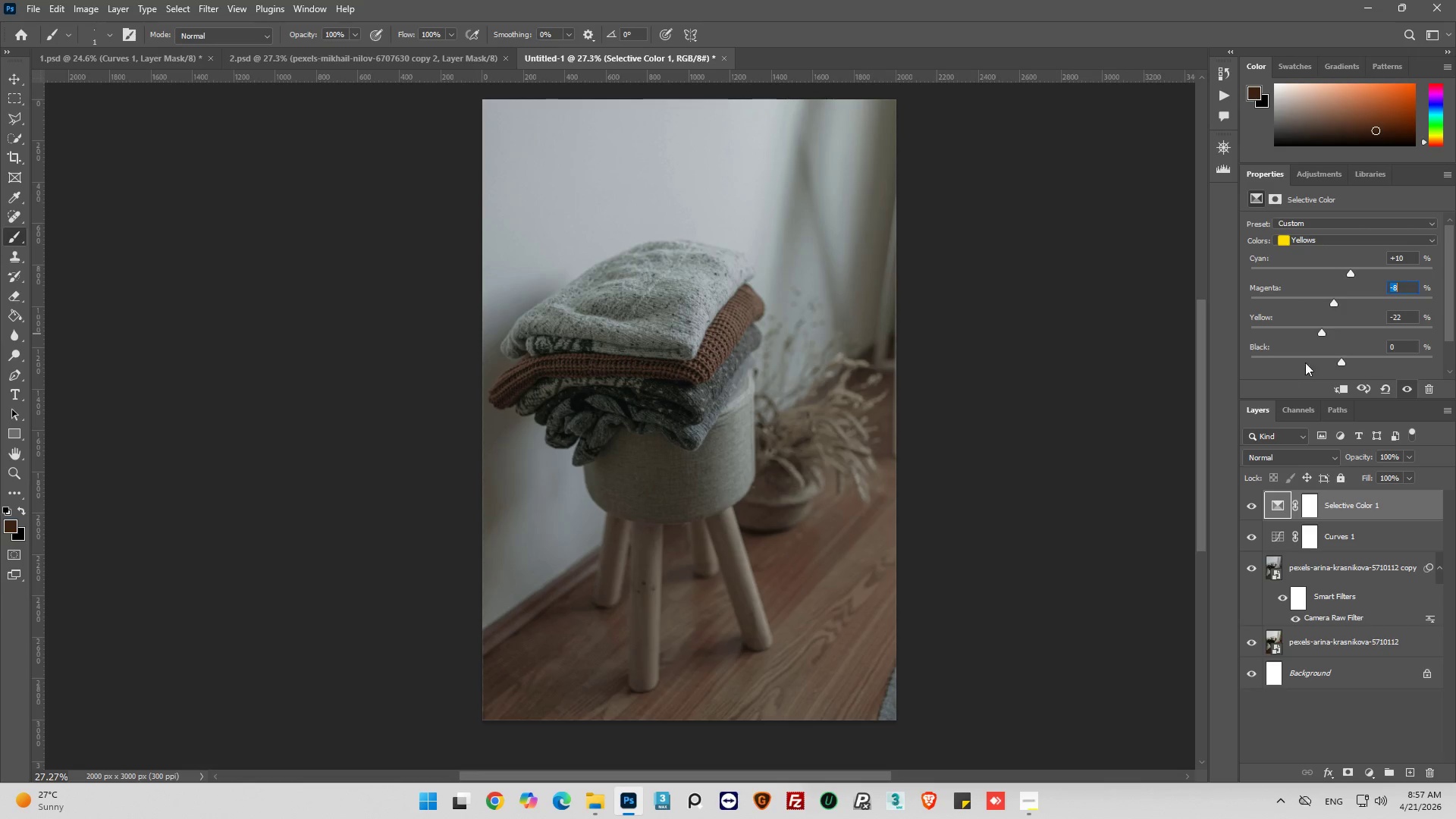 
wait(5.89)
 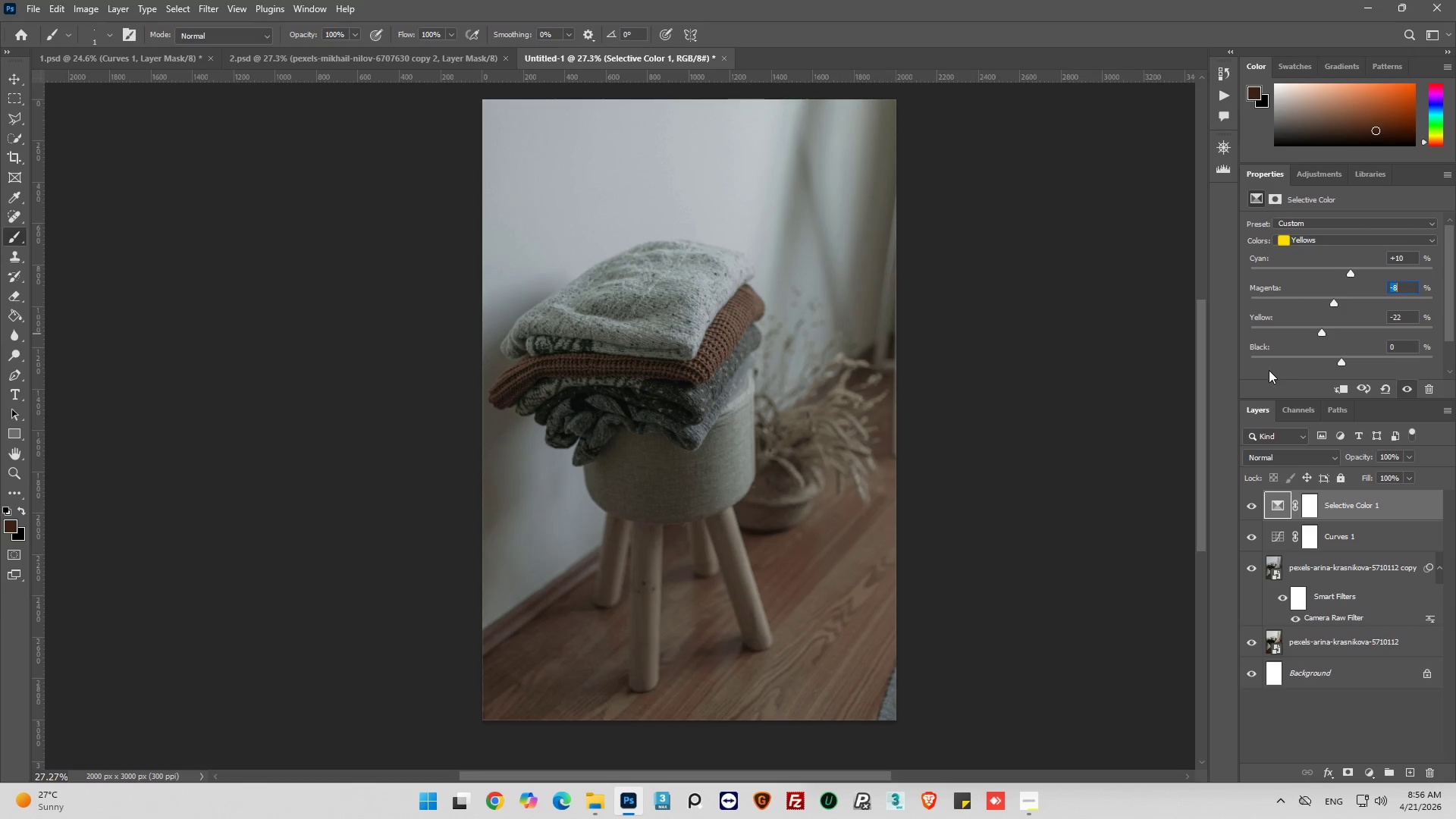 
left_click_drag(start_coordinate=[1342, 363], to_coordinate=[1348, 362])
 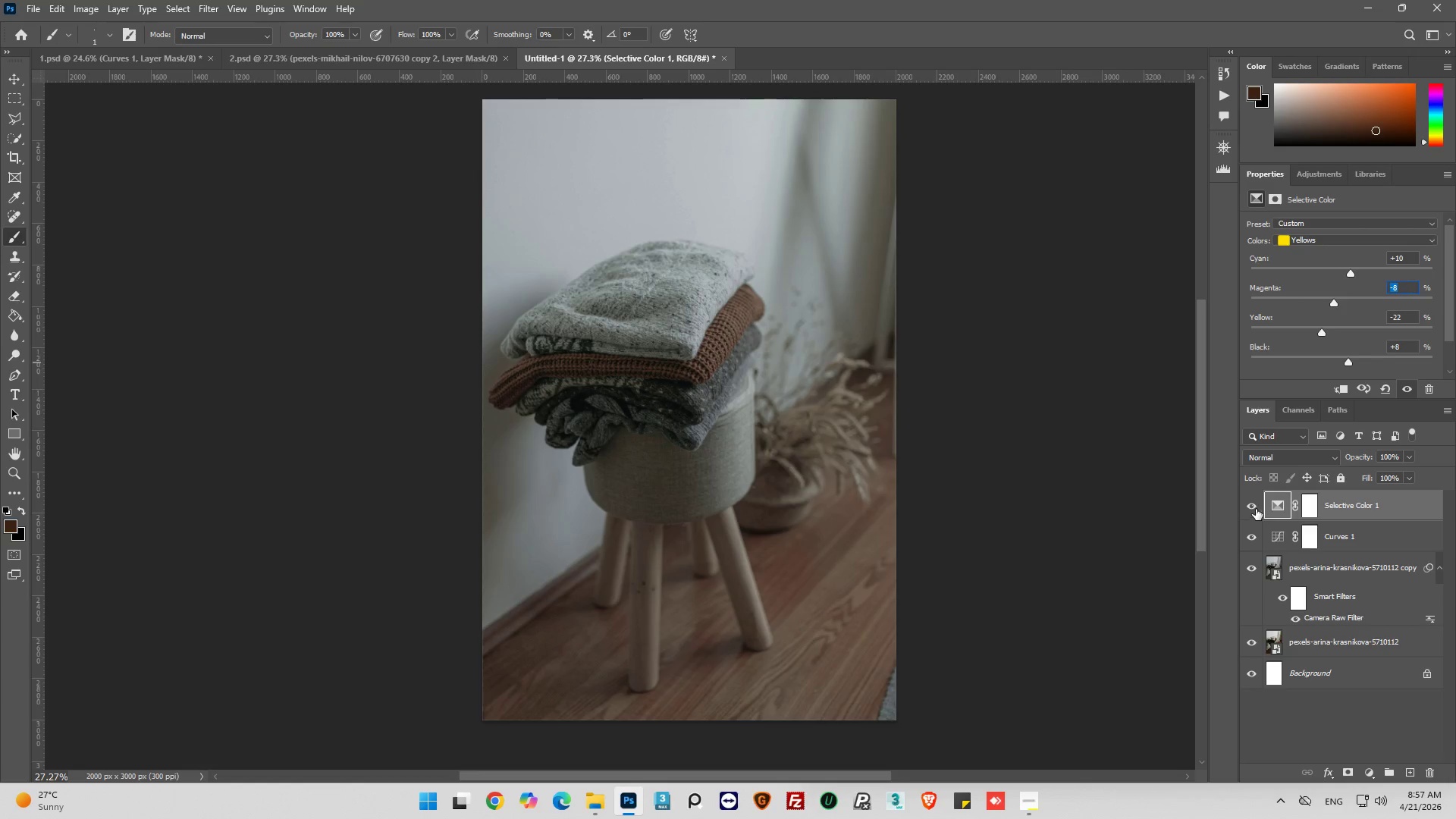 
left_click([1256, 509])
 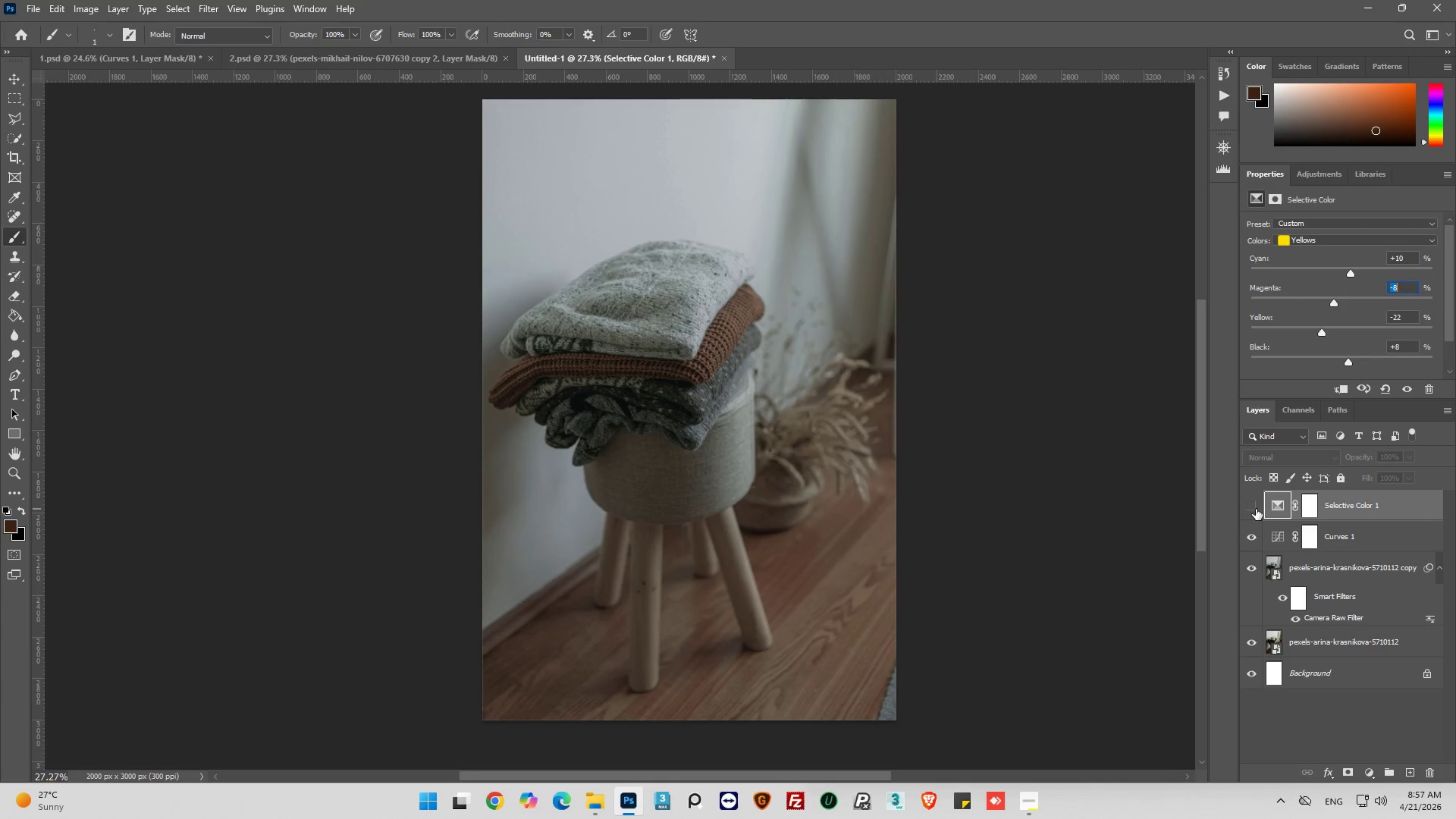 
left_click([1256, 509])
 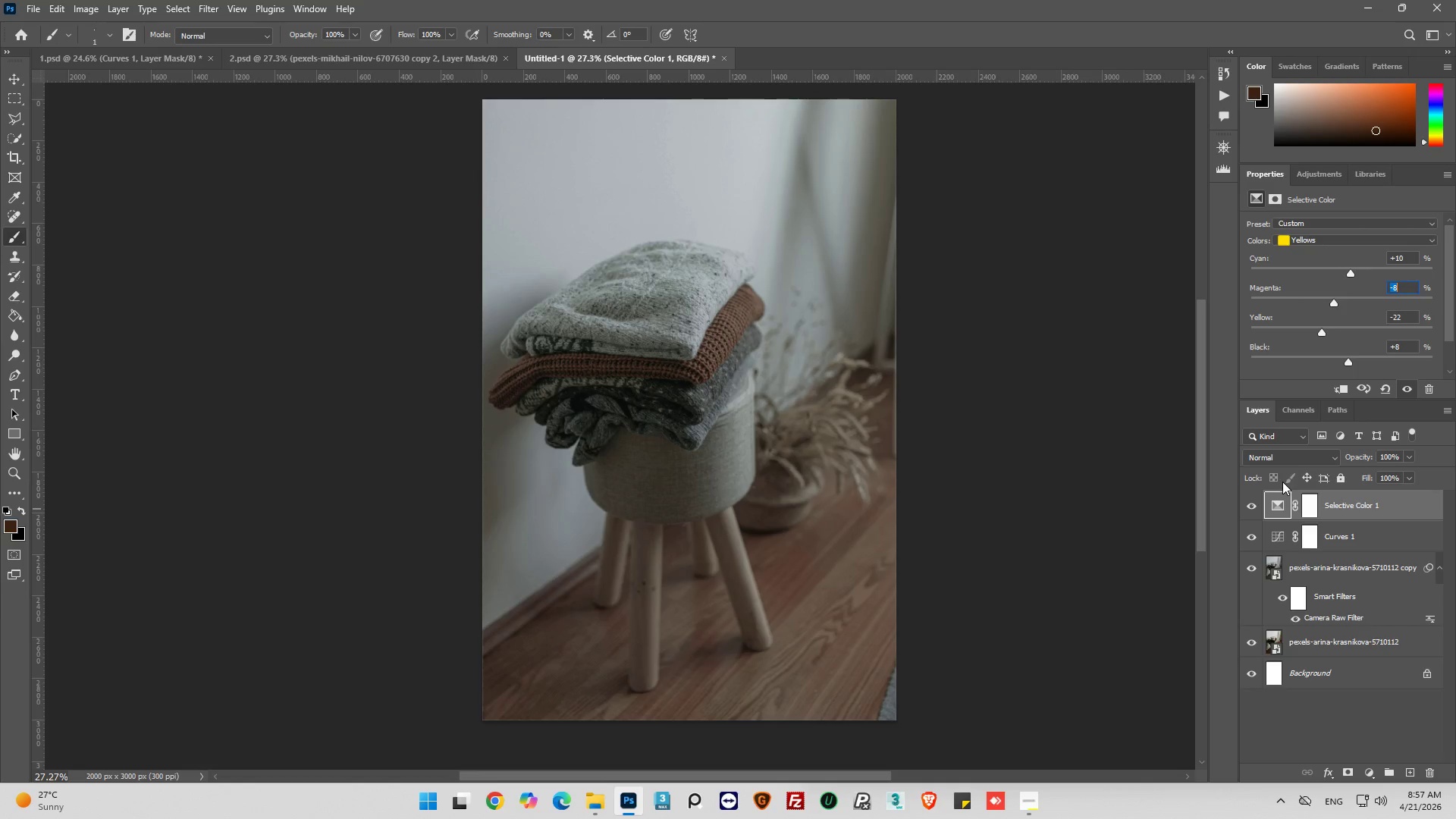 
wait(17.81)
 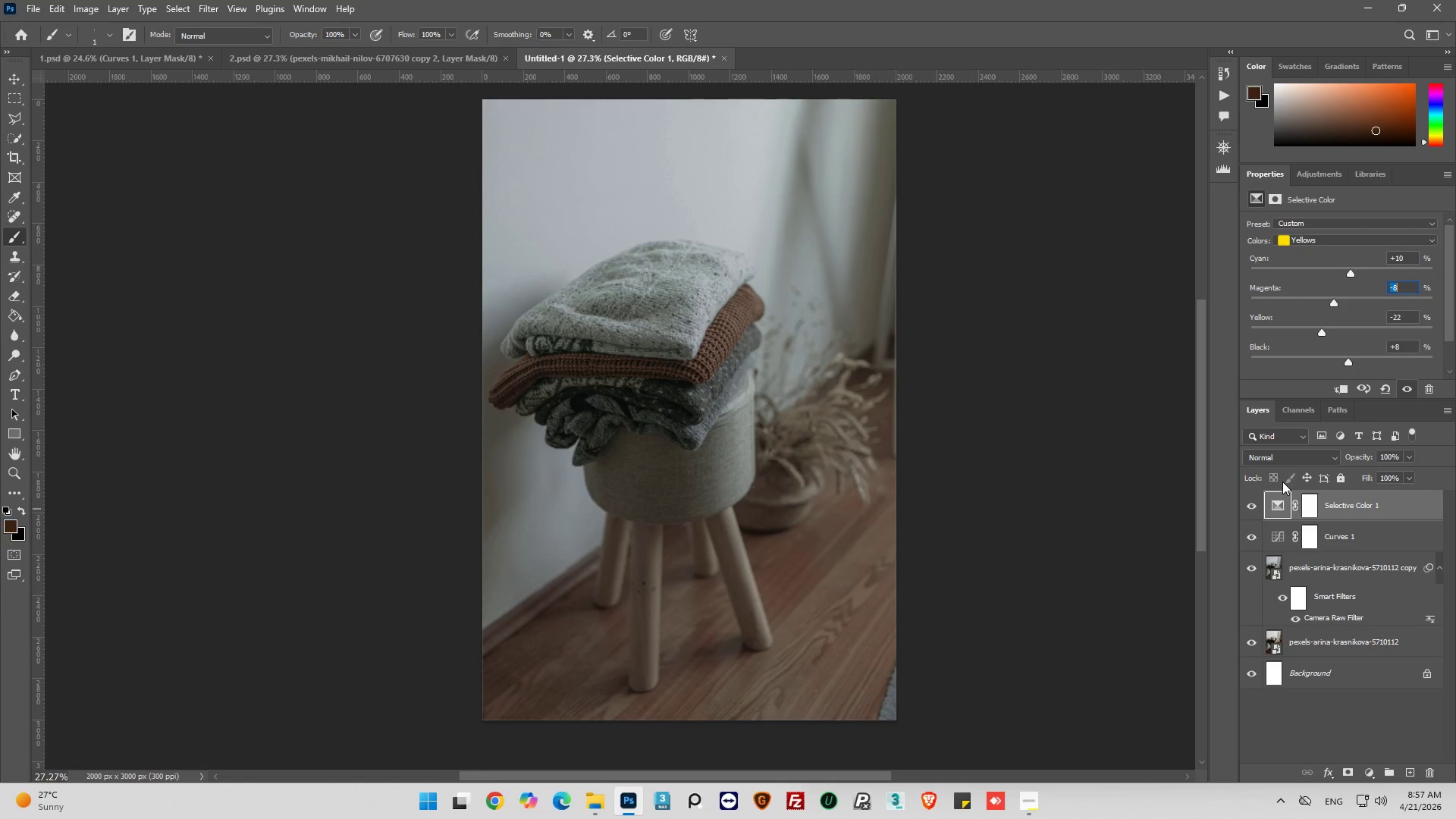 
left_click([1343, 237])
 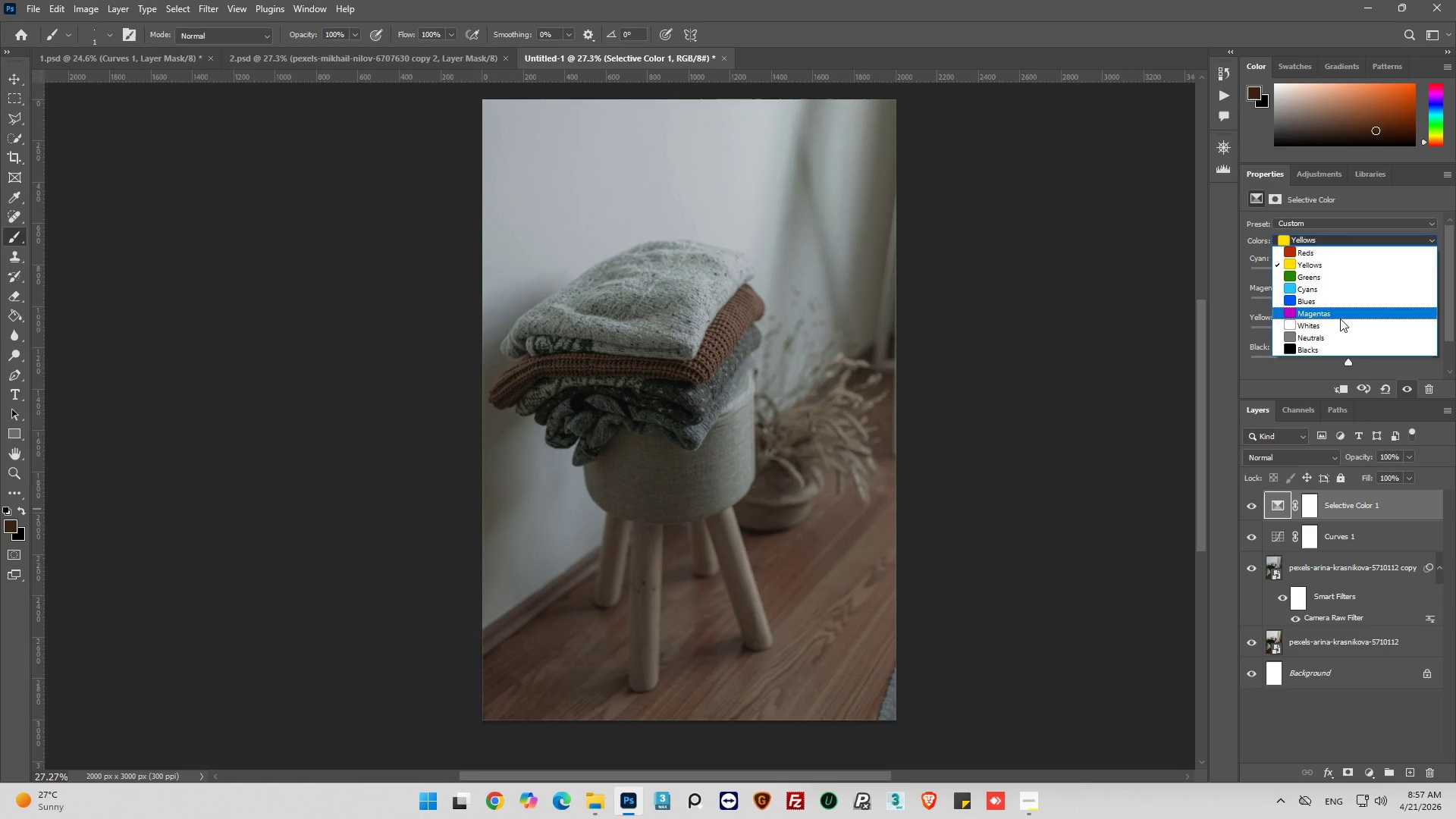 
left_click([1335, 337])
 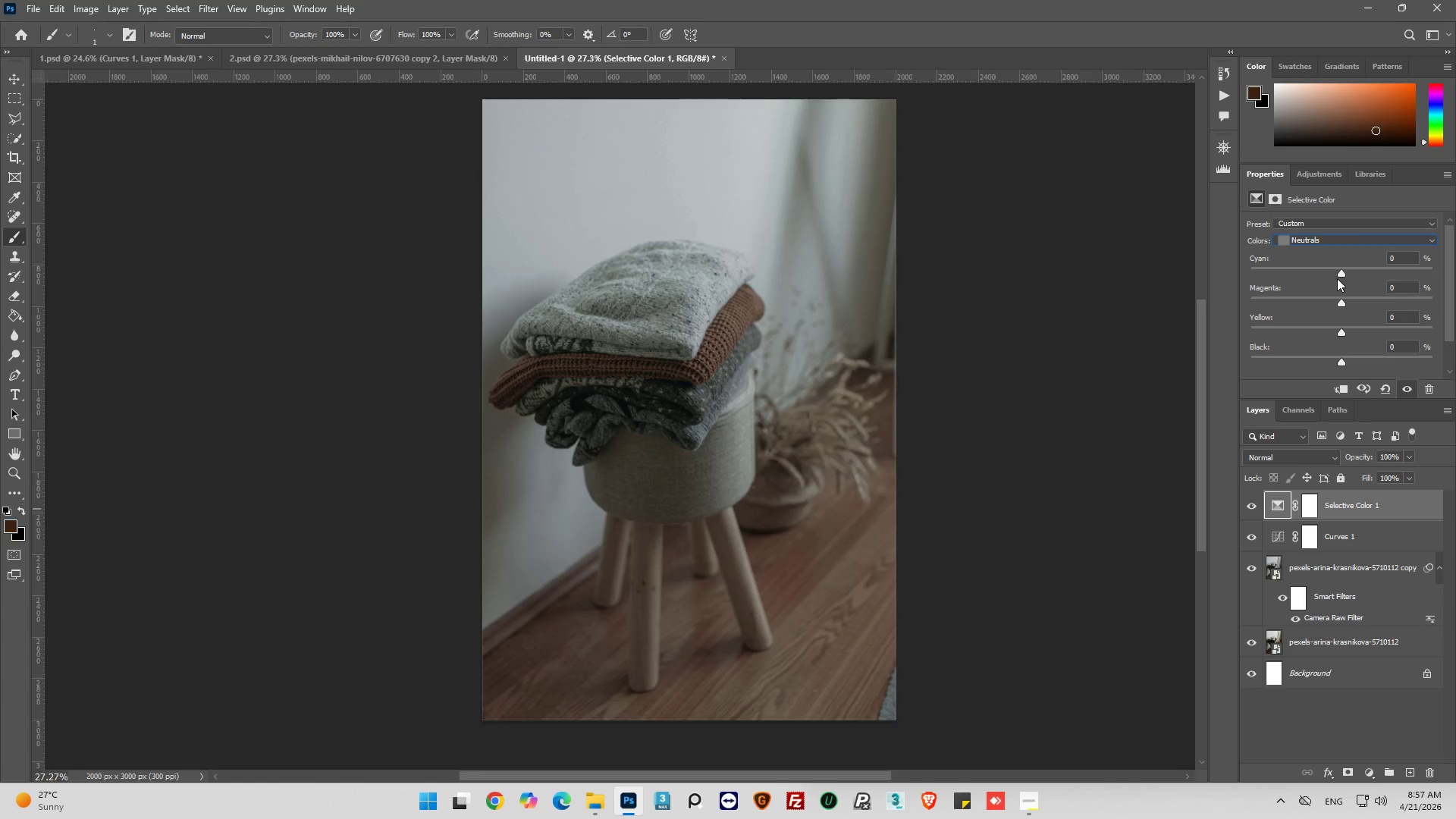 
left_click_drag(start_coordinate=[1341, 274], to_coordinate=[1347, 276])
 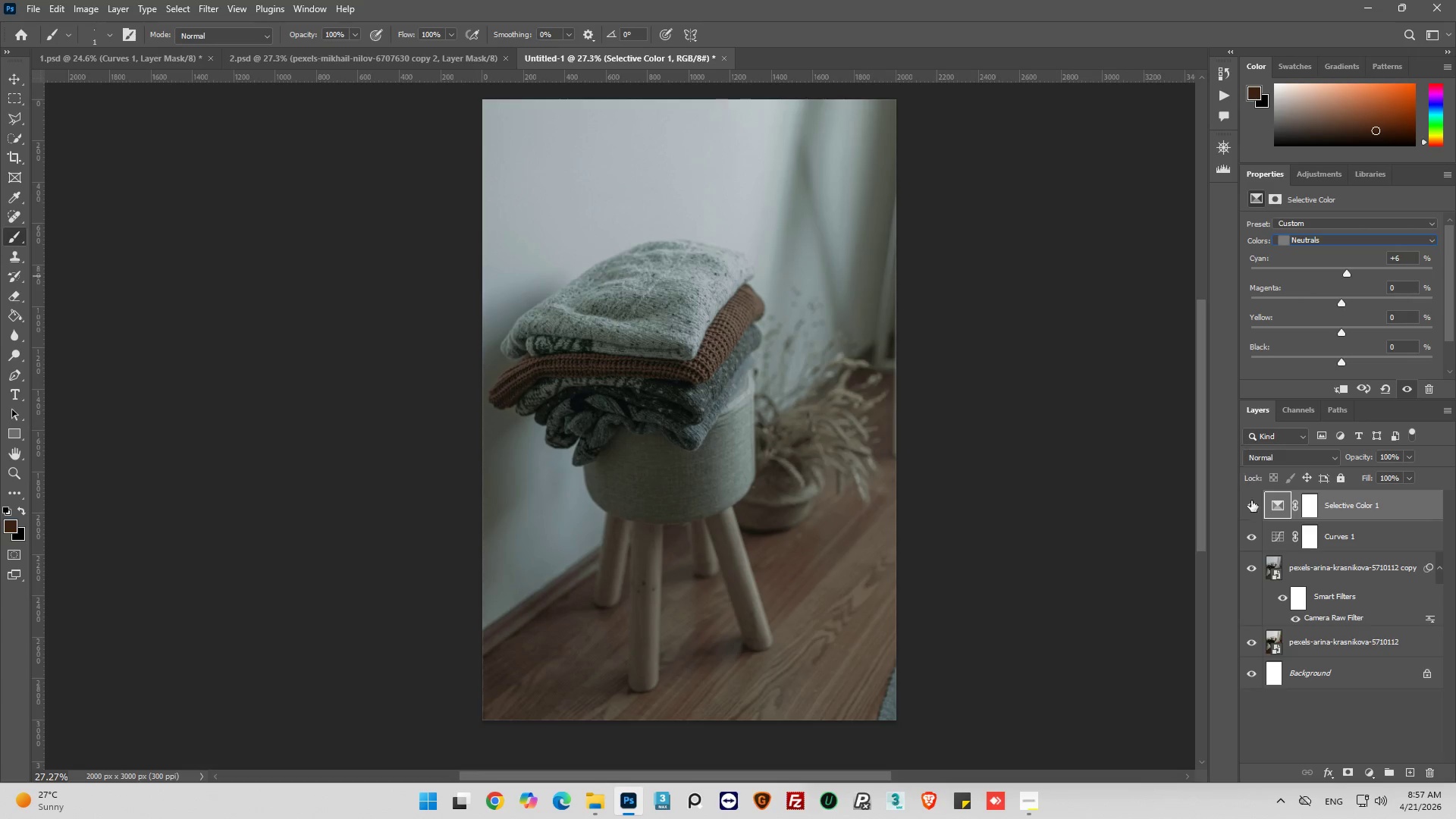 
left_click([1252, 506])
 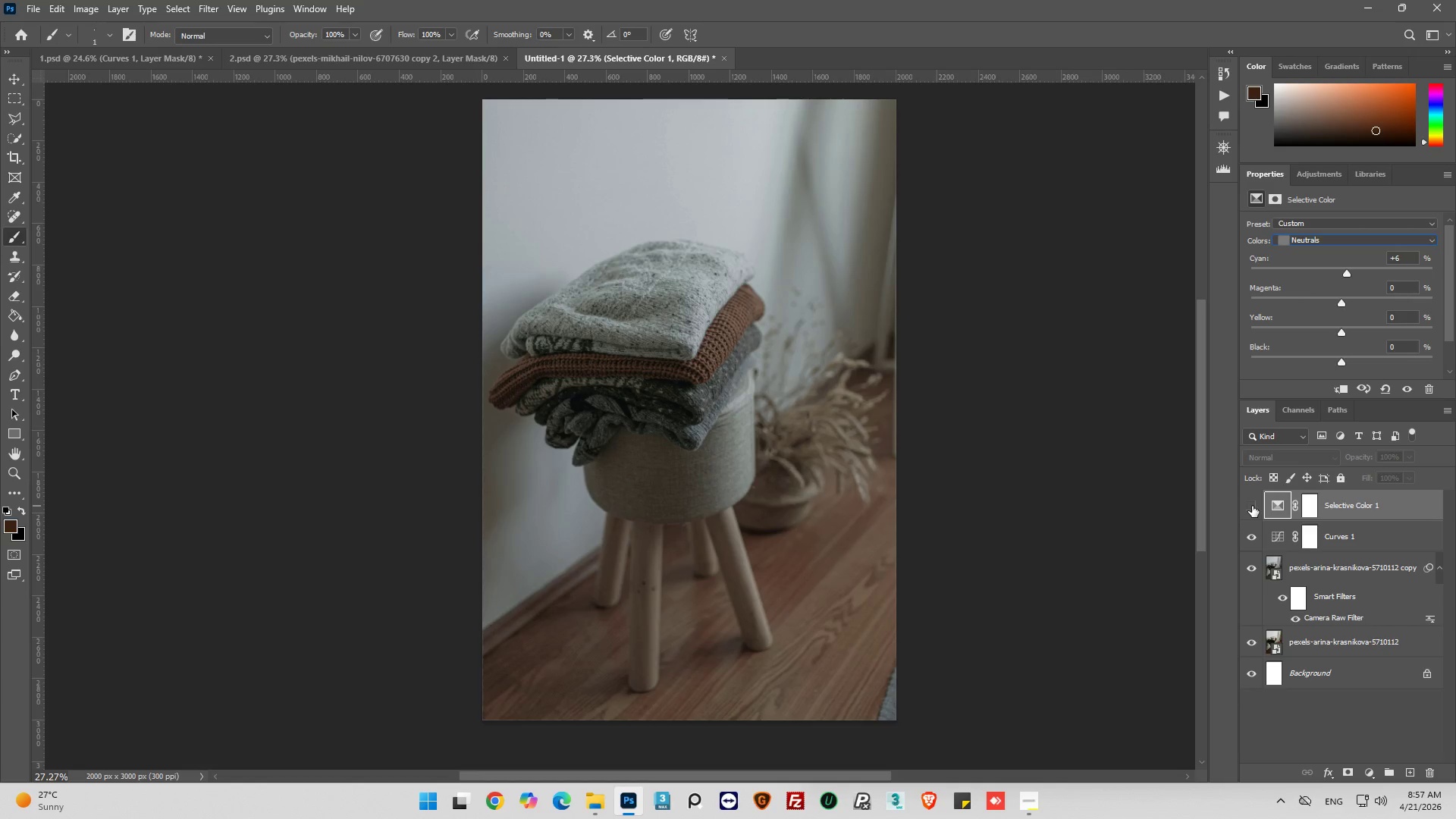 
left_click([1252, 506])
 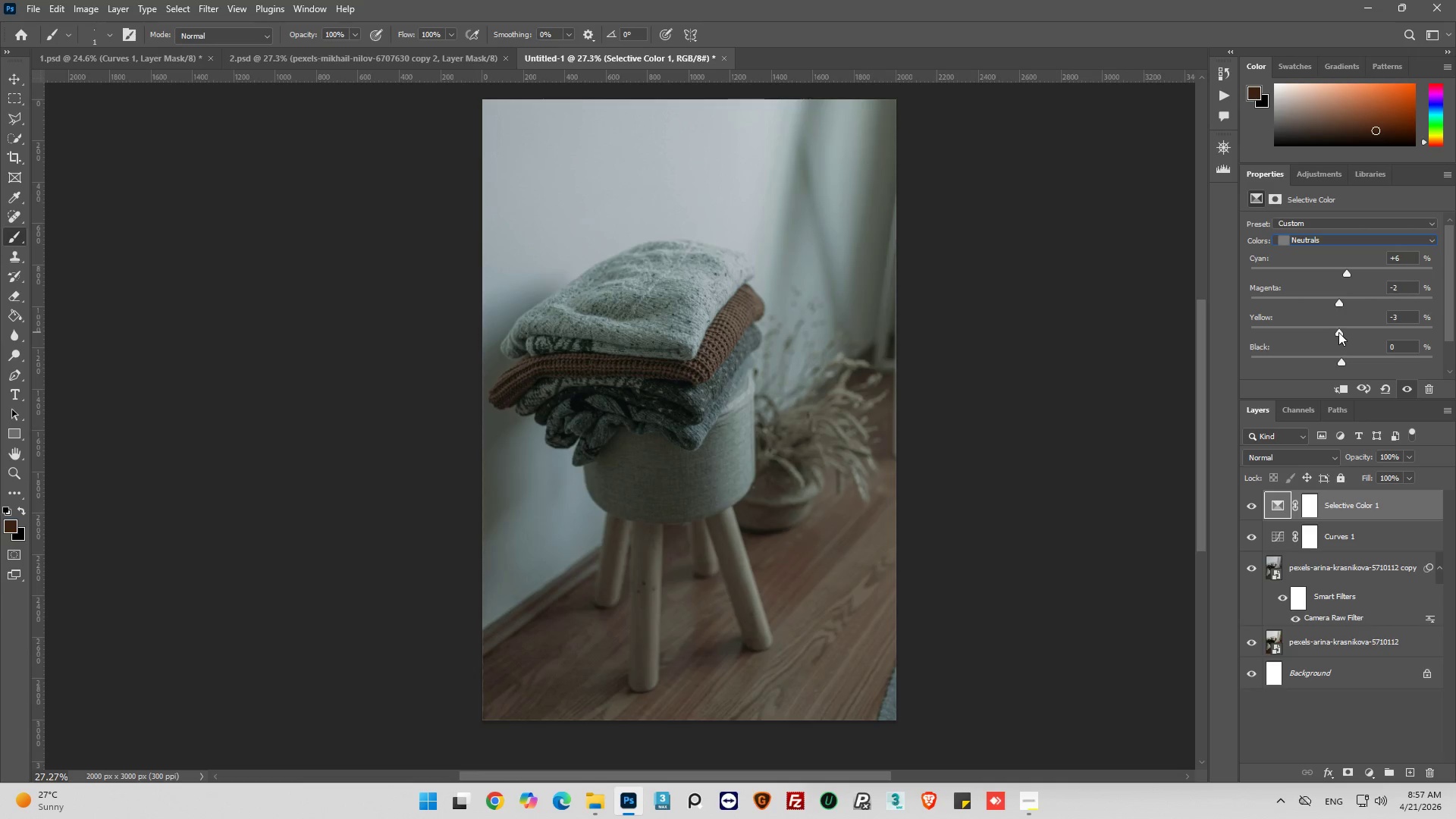 
wait(13.92)
 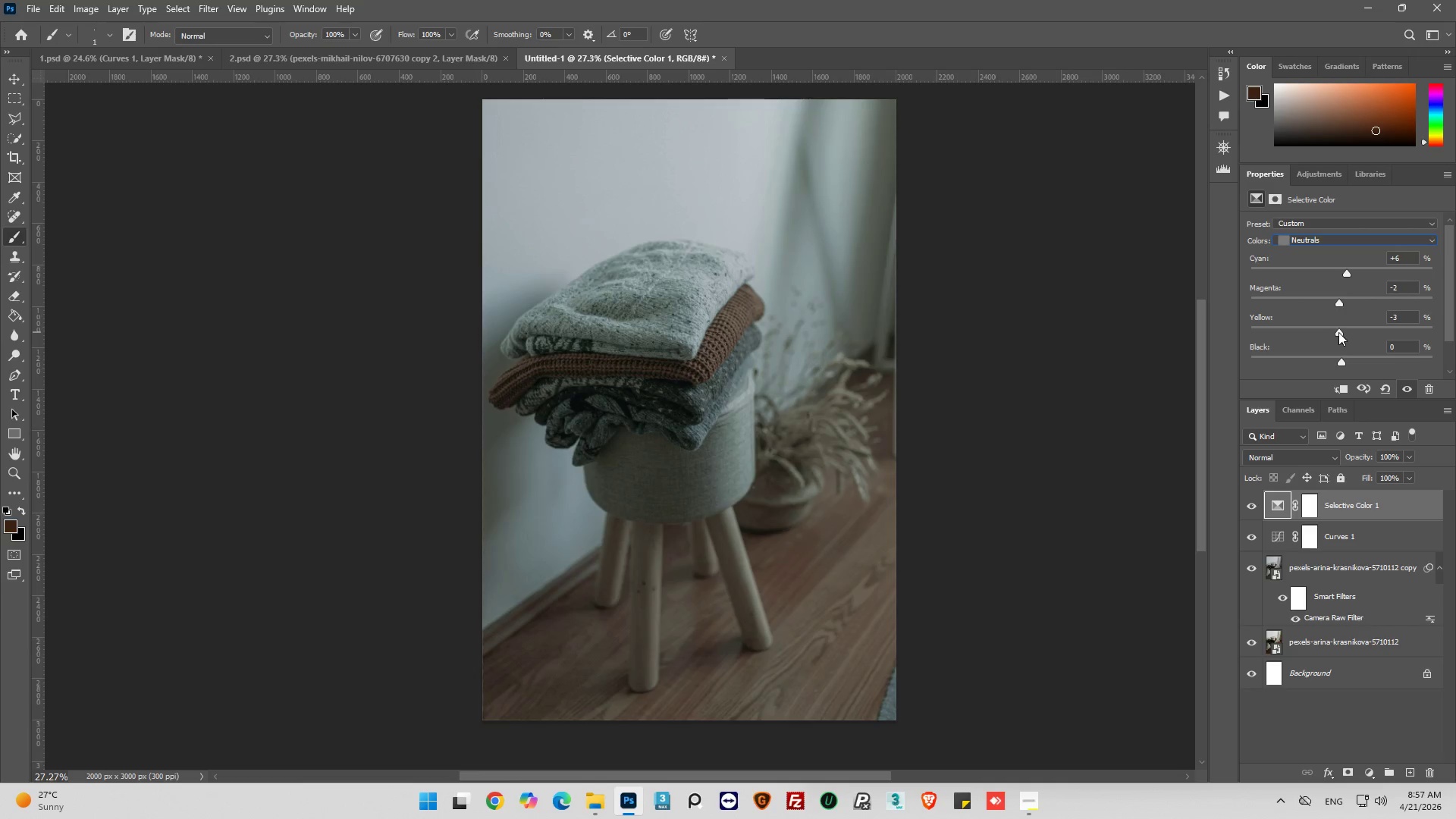 
left_click([1343, 362])
 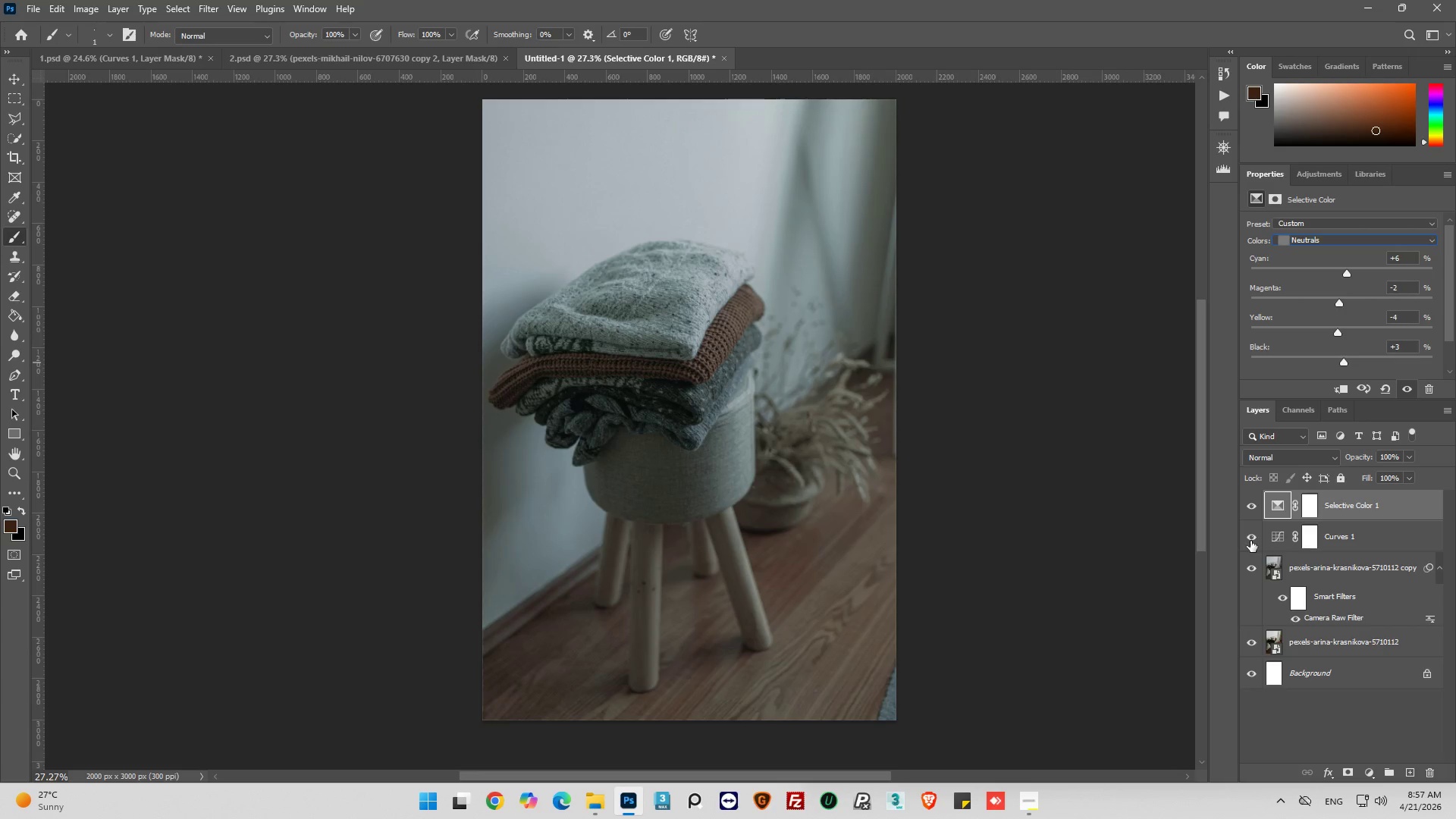 
left_click([1249, 508])
 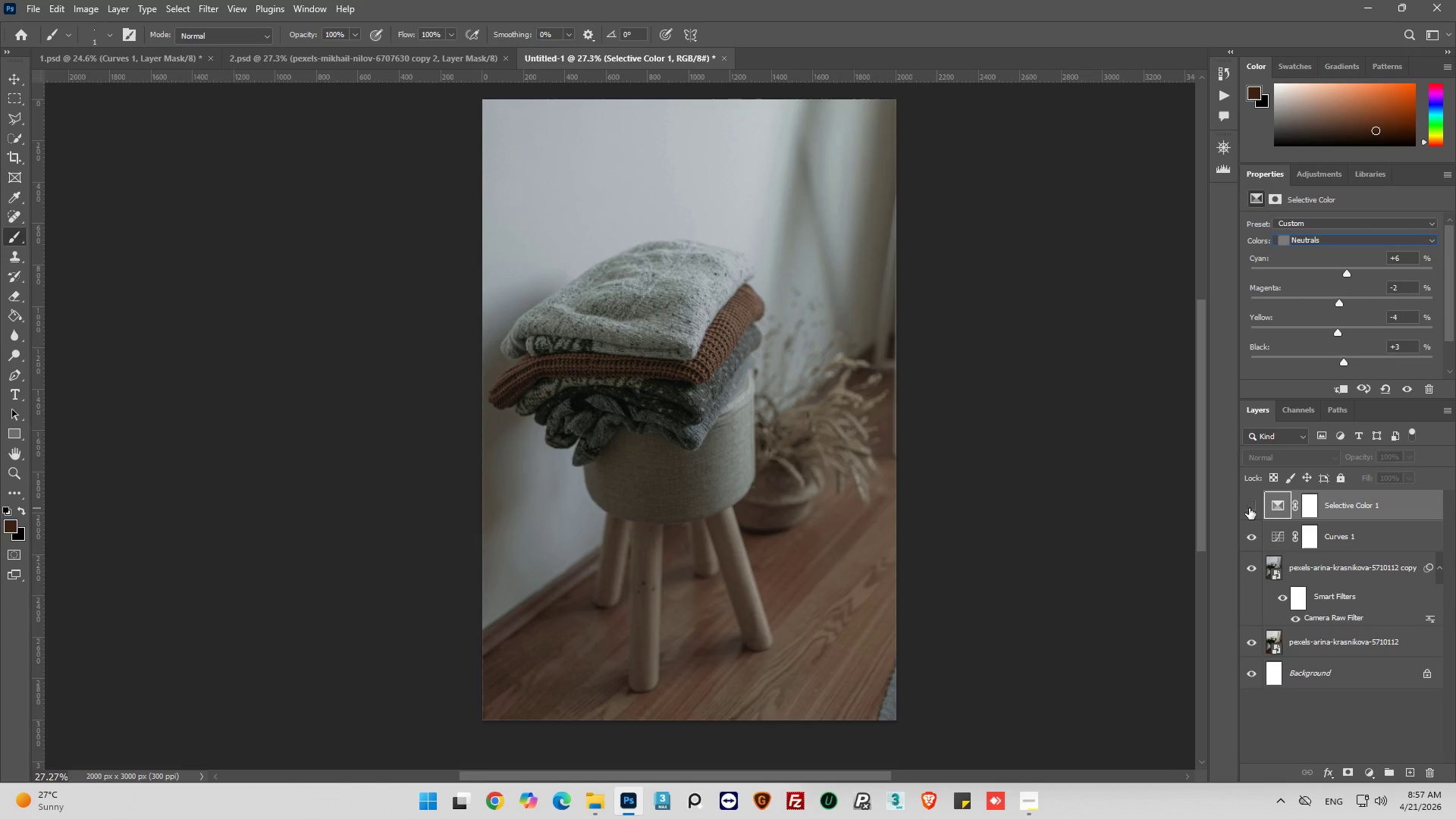 
left_click([1249, 508])
 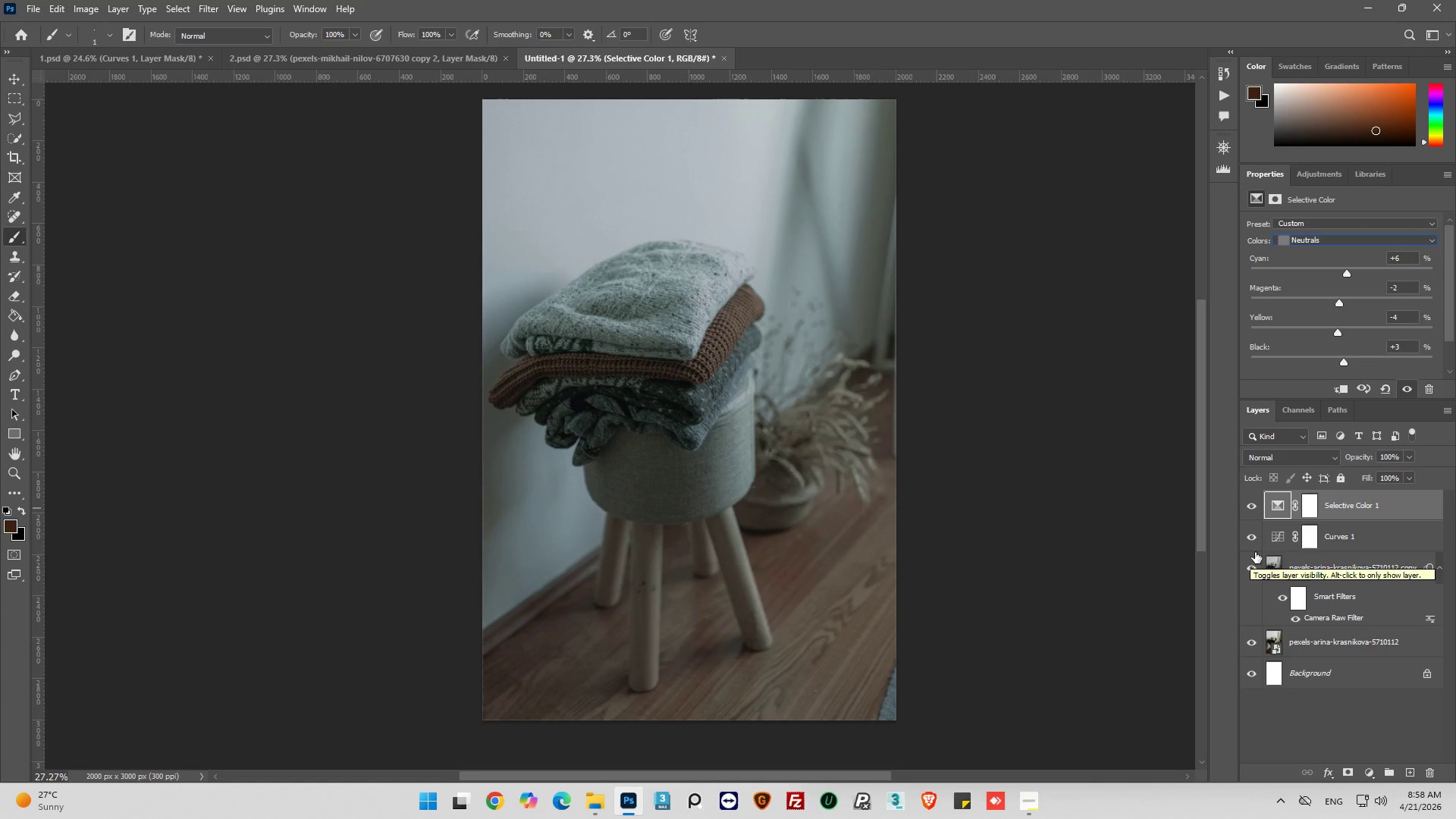 
wait(9.83)
 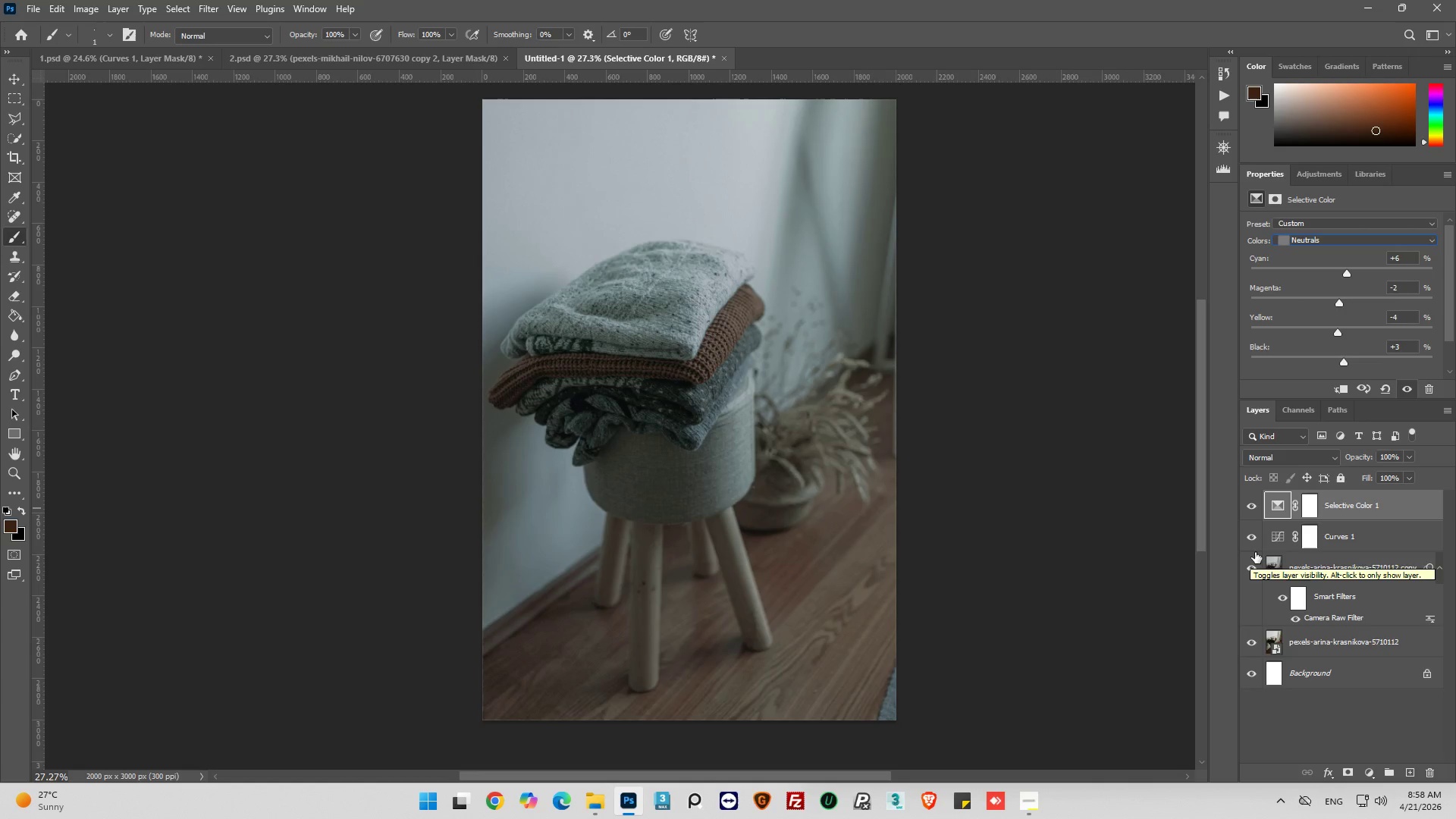 
left_click([1364, 238])
 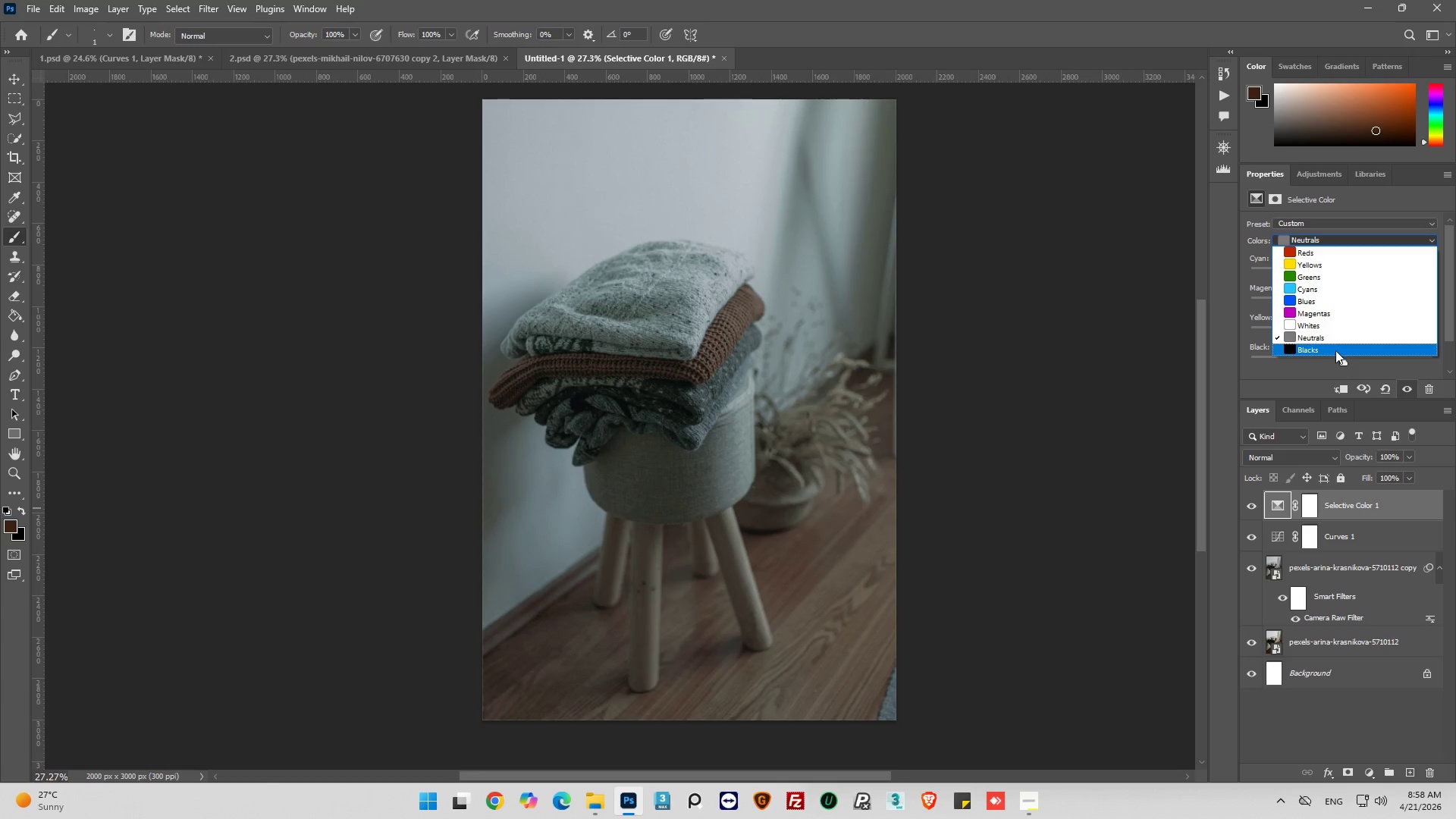 
left_click([1335, 351])
 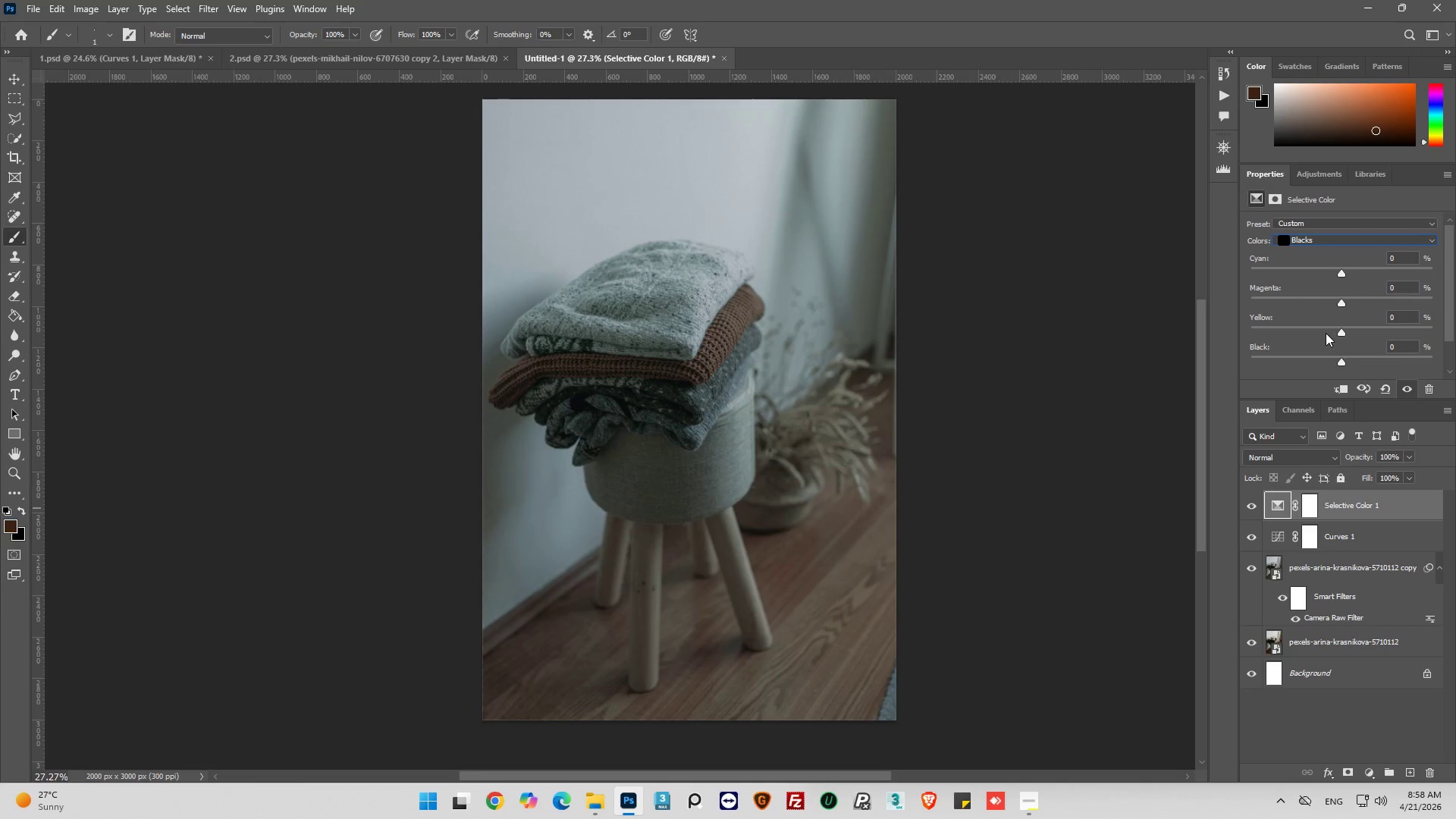 
wait(10.81)
 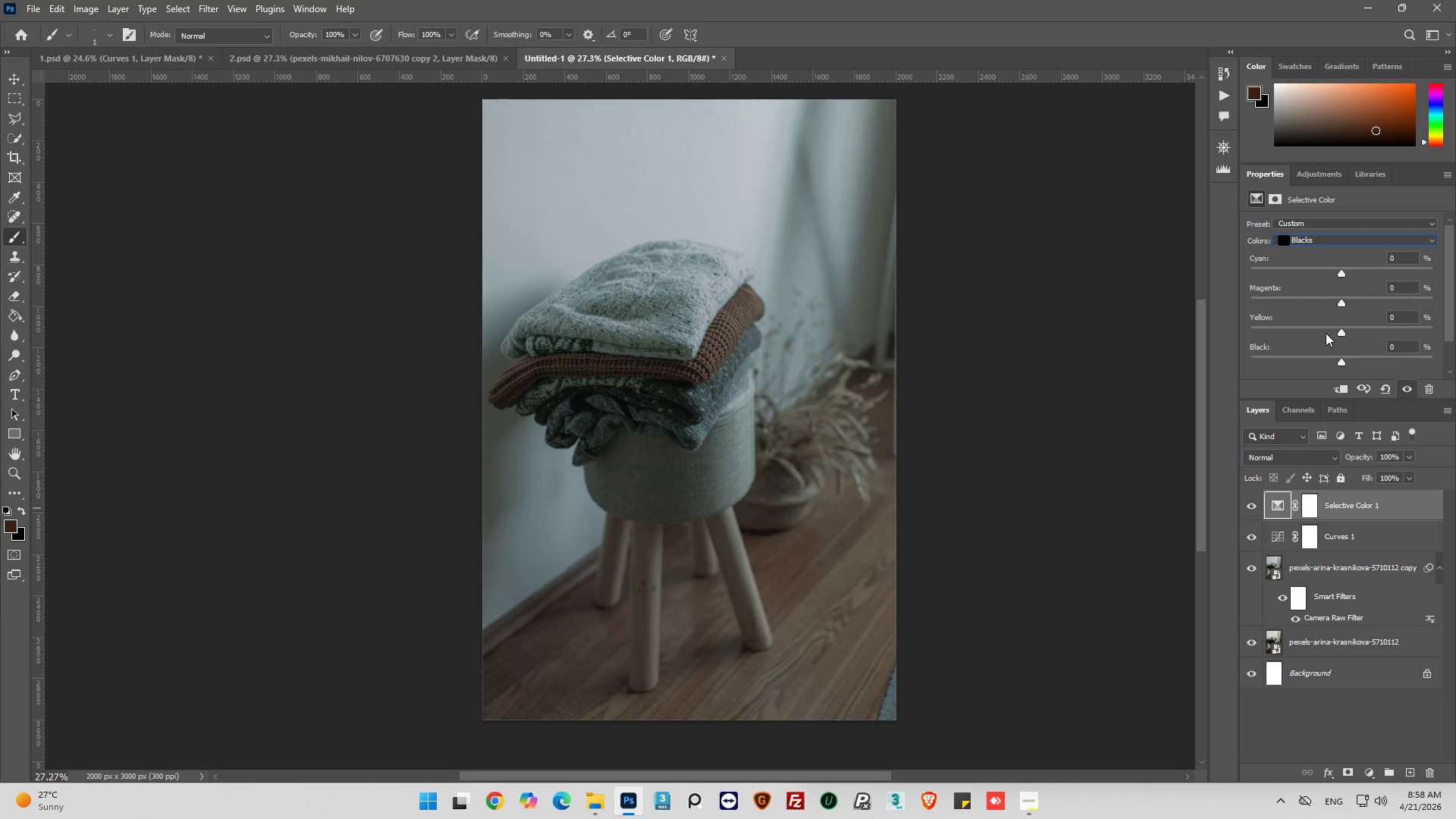 
left_click_drag(start_coordinate=[1341, 275], to_coordinate=[1345, 275])
 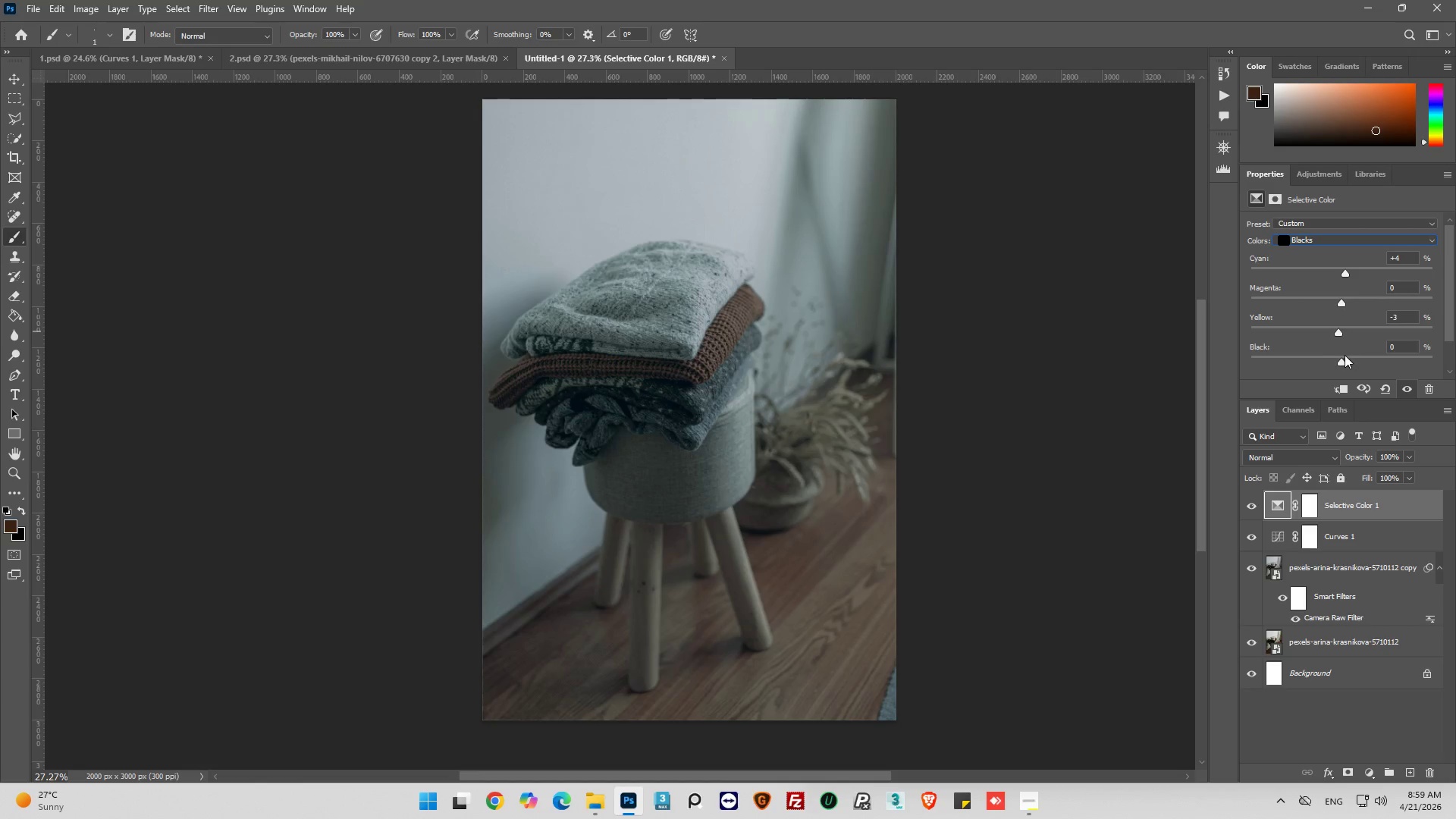 
wait(56.67)
 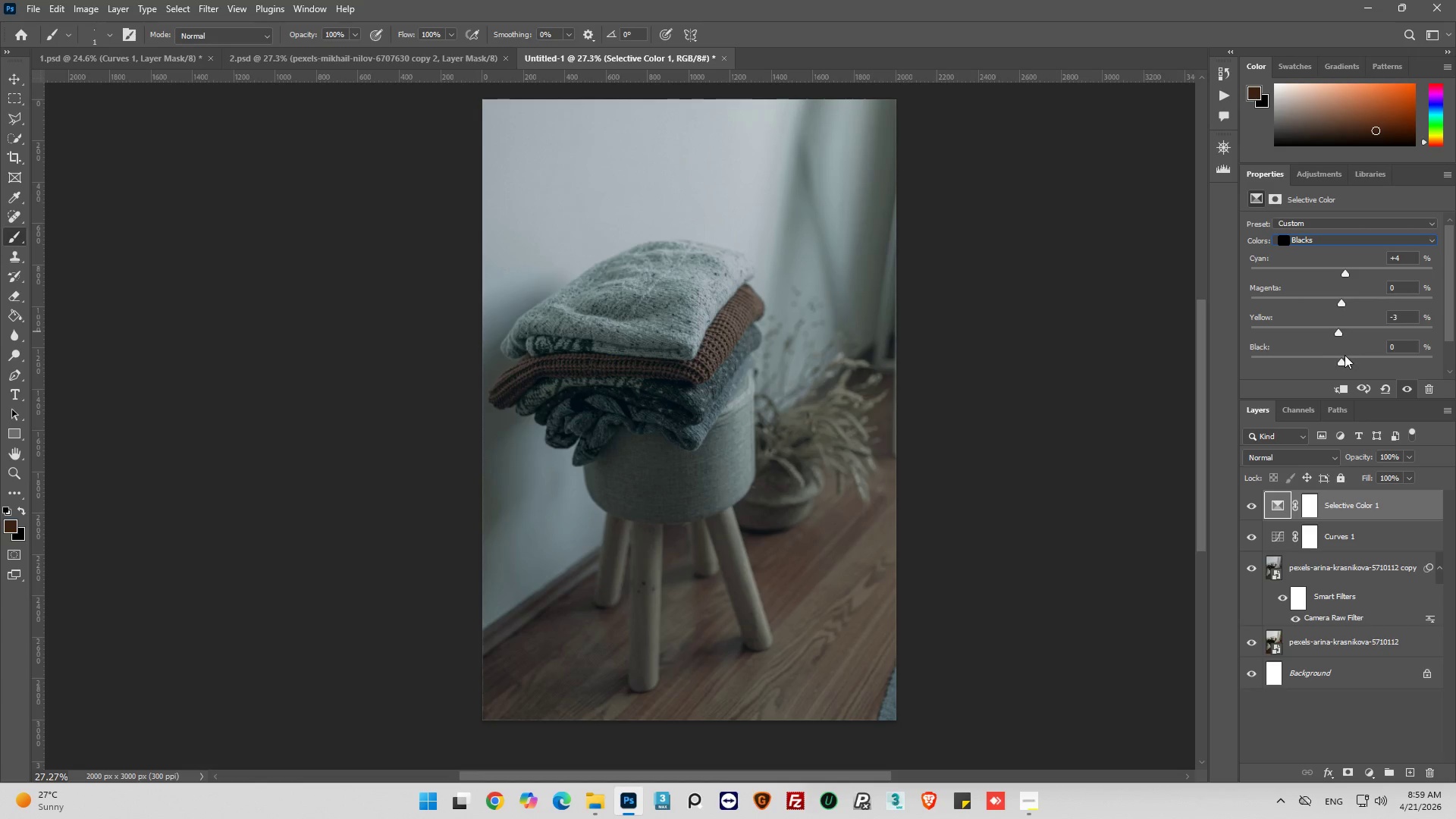 
left_click_drag(start_coordinate=[1340, 362], to_coordinate=[1347, 362])
 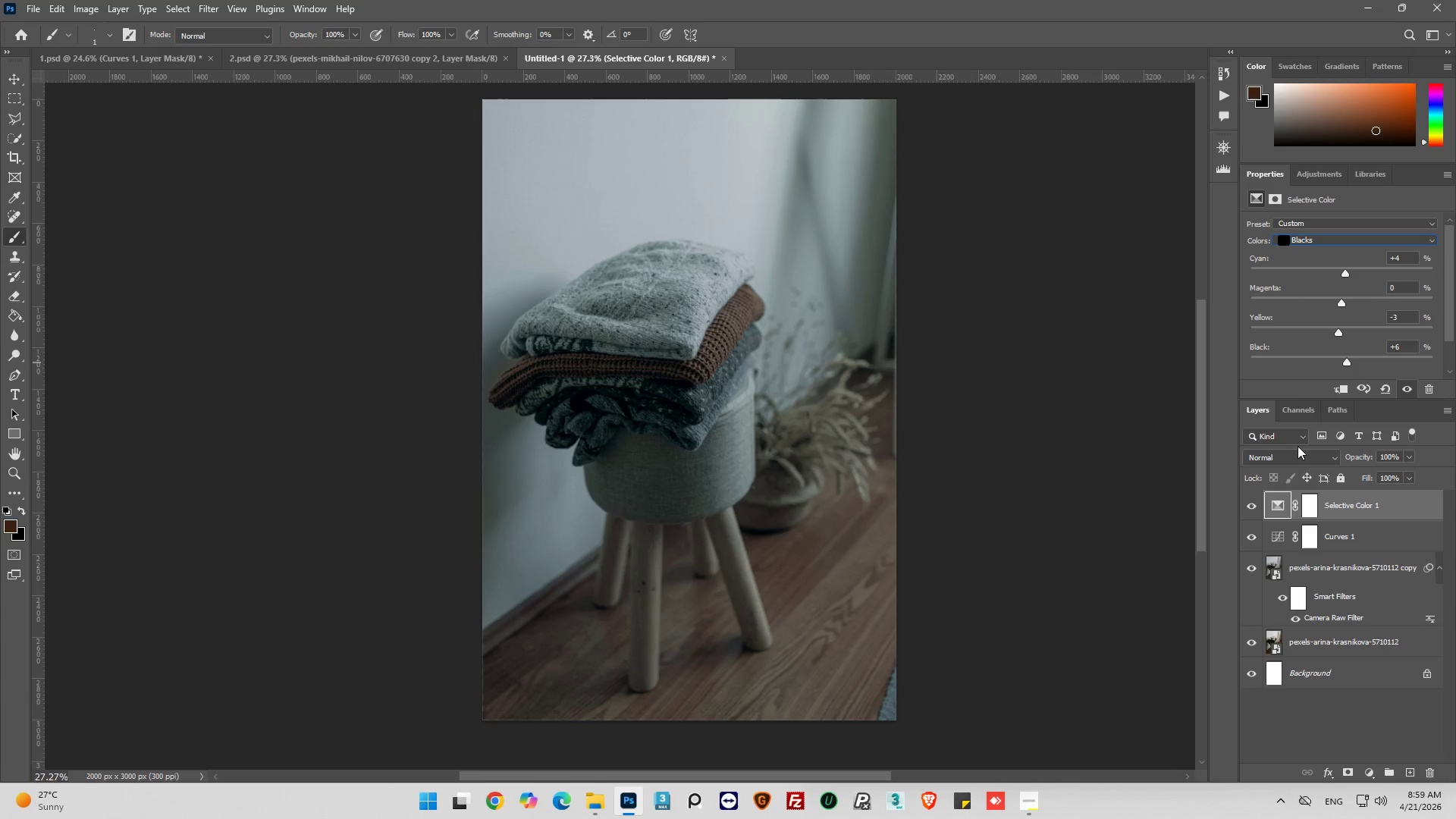 
wait(6.66)
 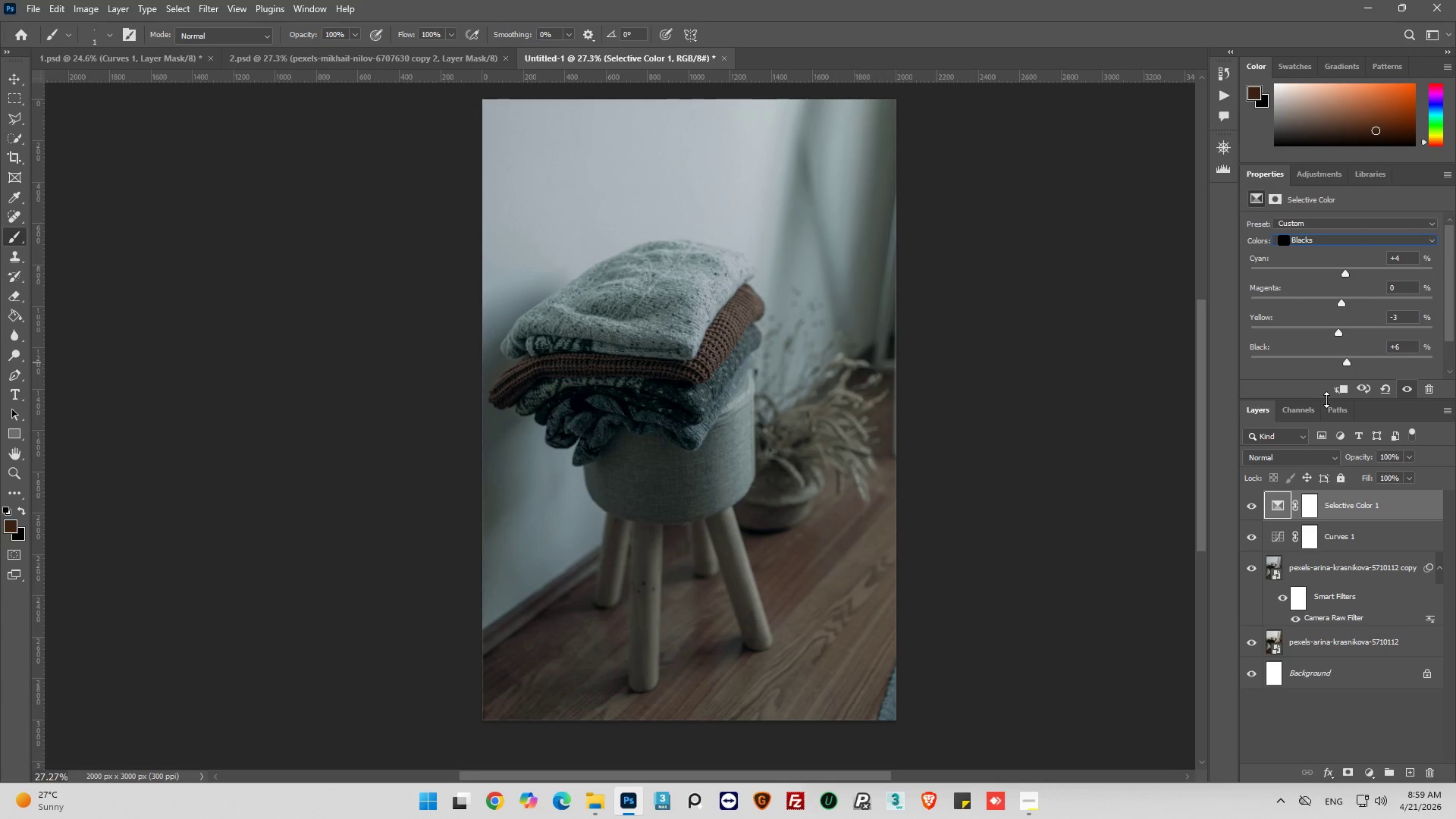 
left_click([1253, 501])
 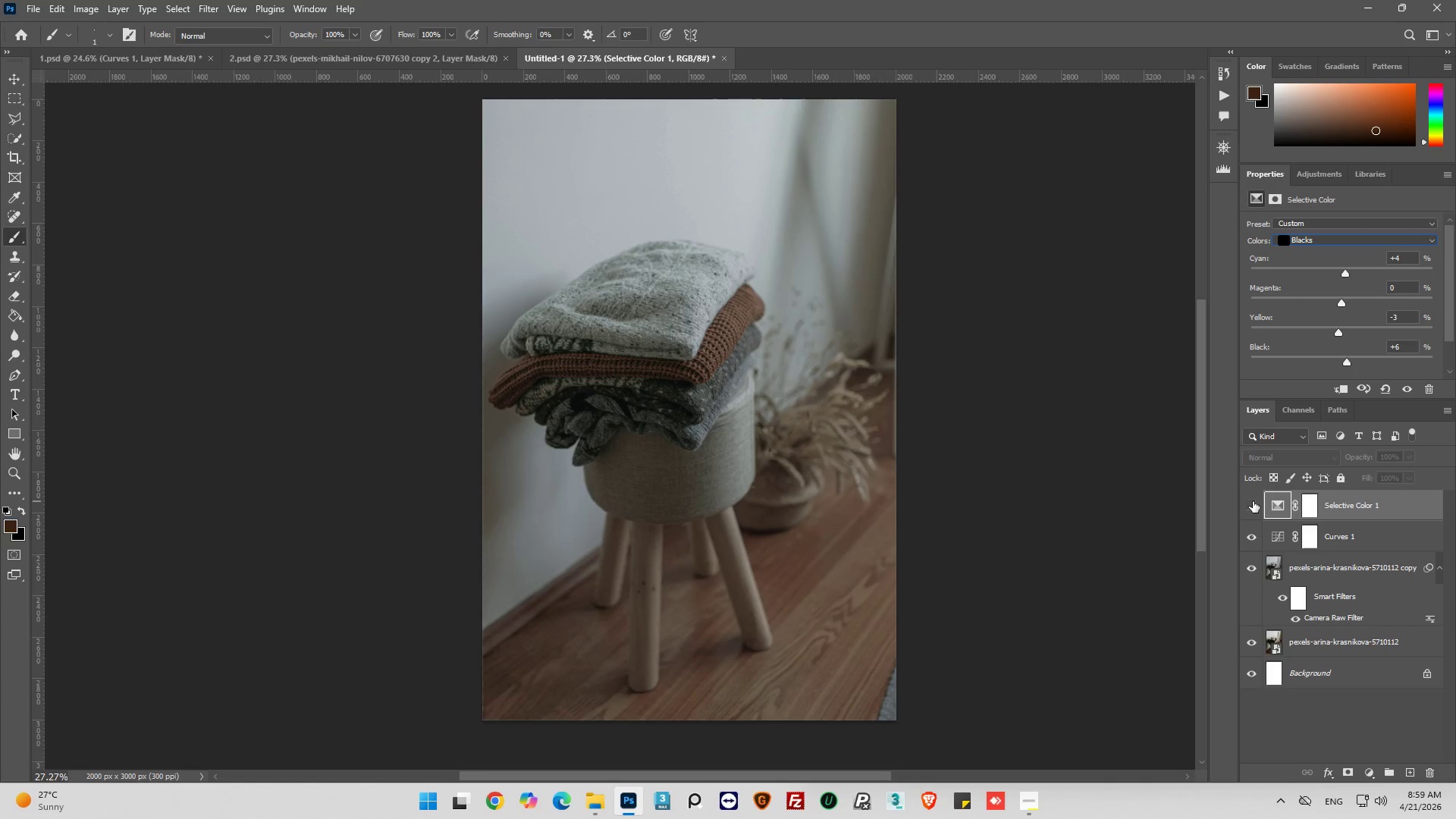 
left_click([1253, 501])
 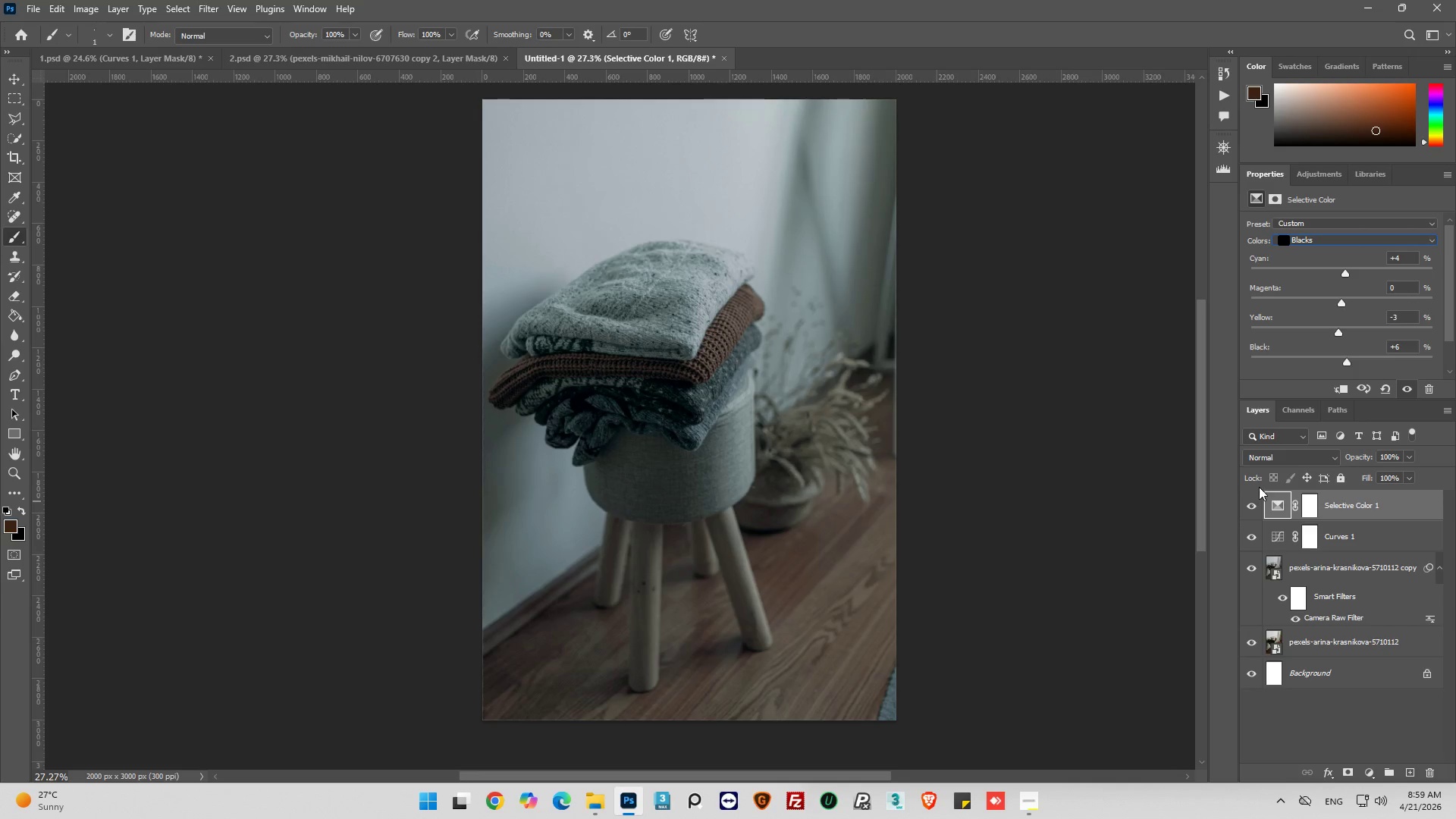 
wait(19.09)
 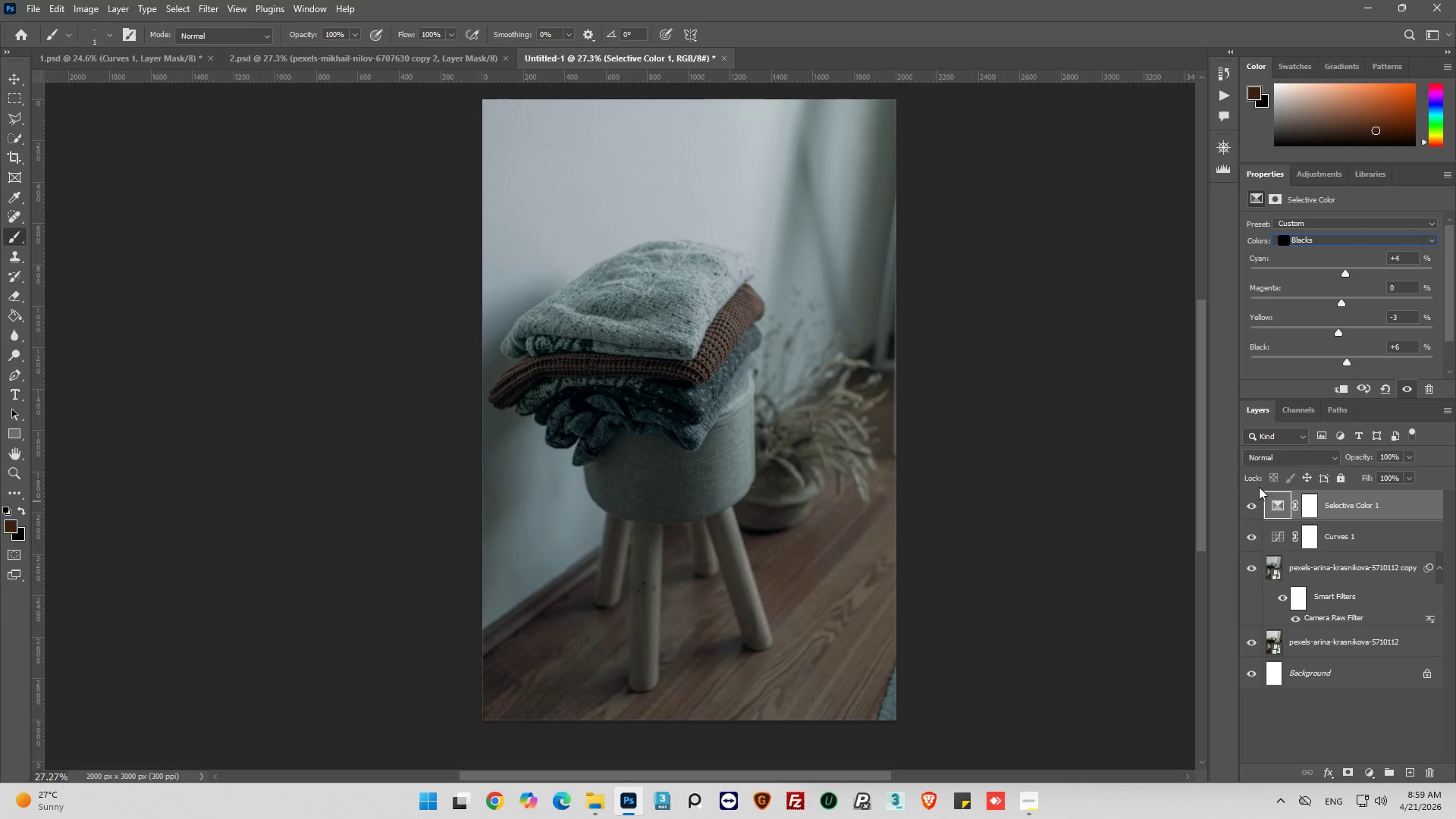 
left_click([1250, 509])
 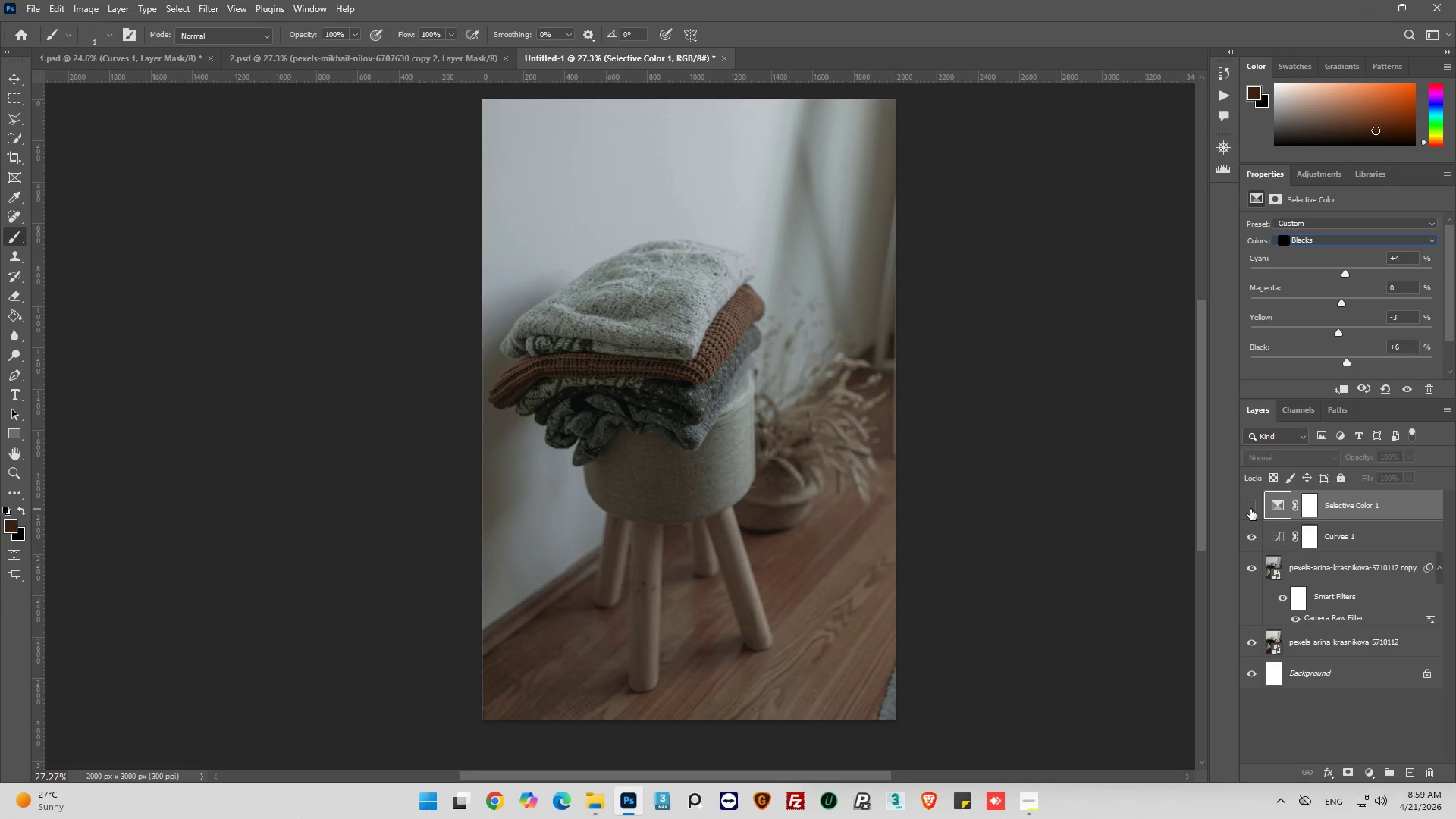 
left_click([1250, 509])
 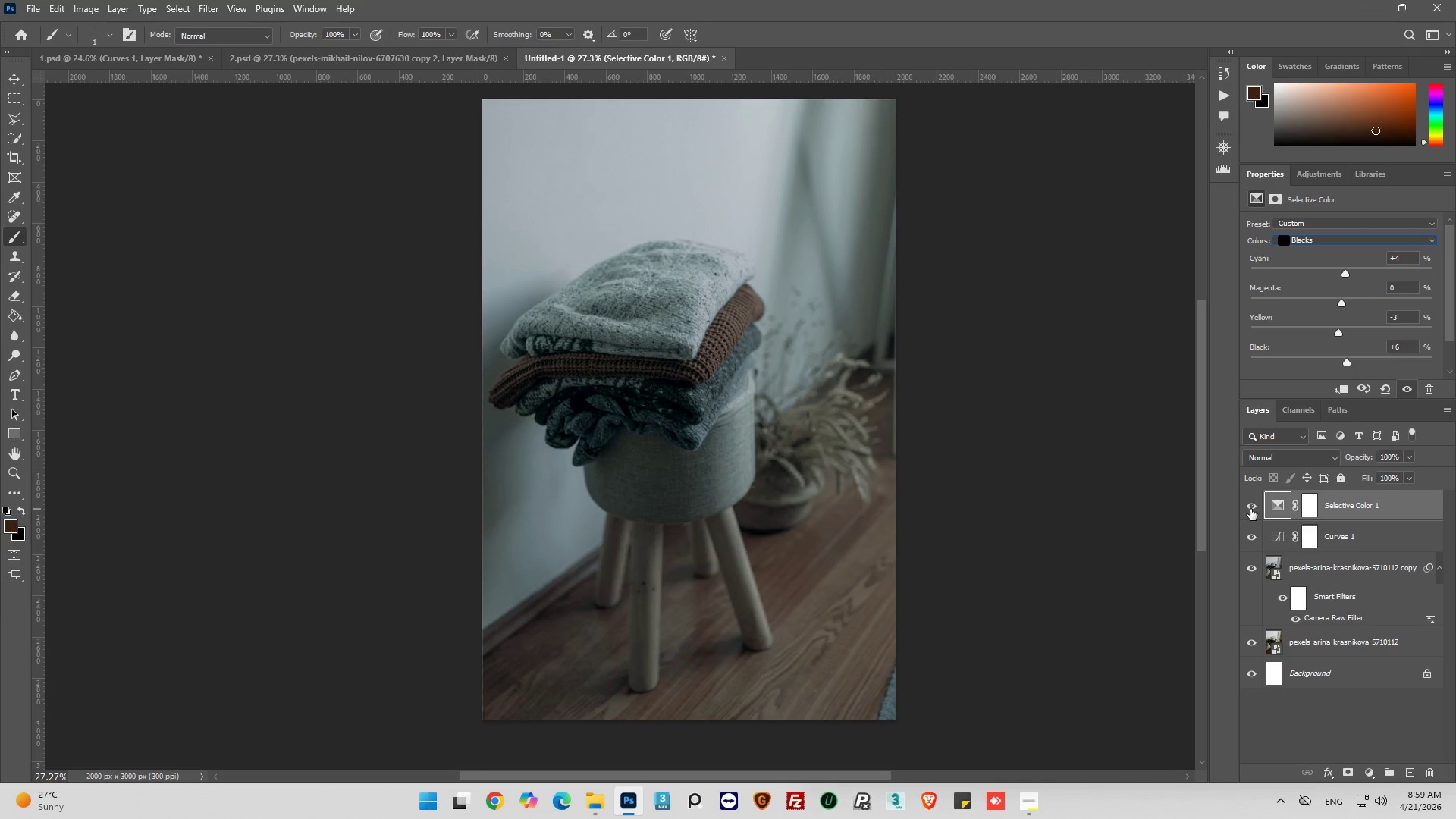 
left_click([1250, 509])
 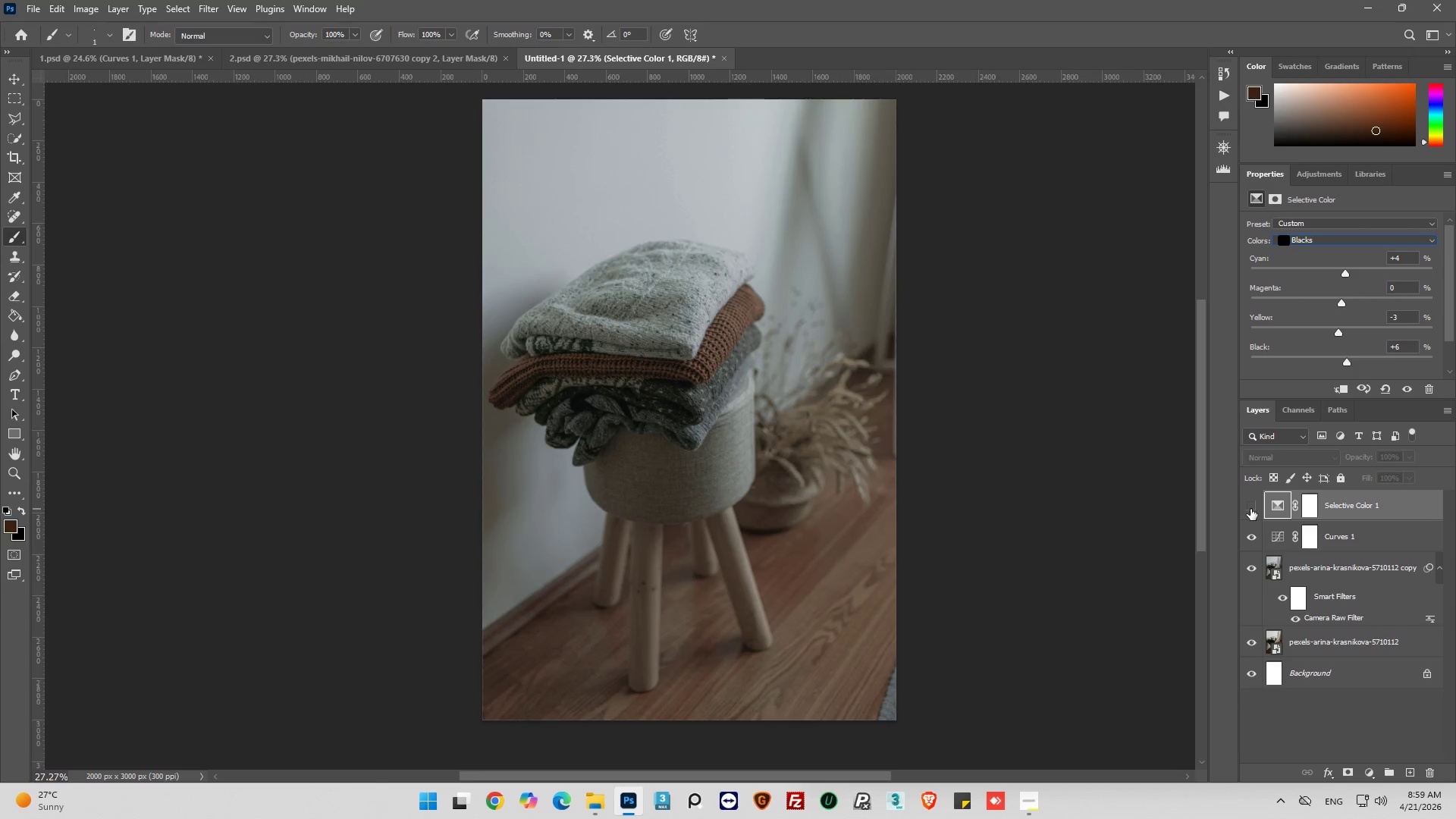 
left_click([1250, 509])
 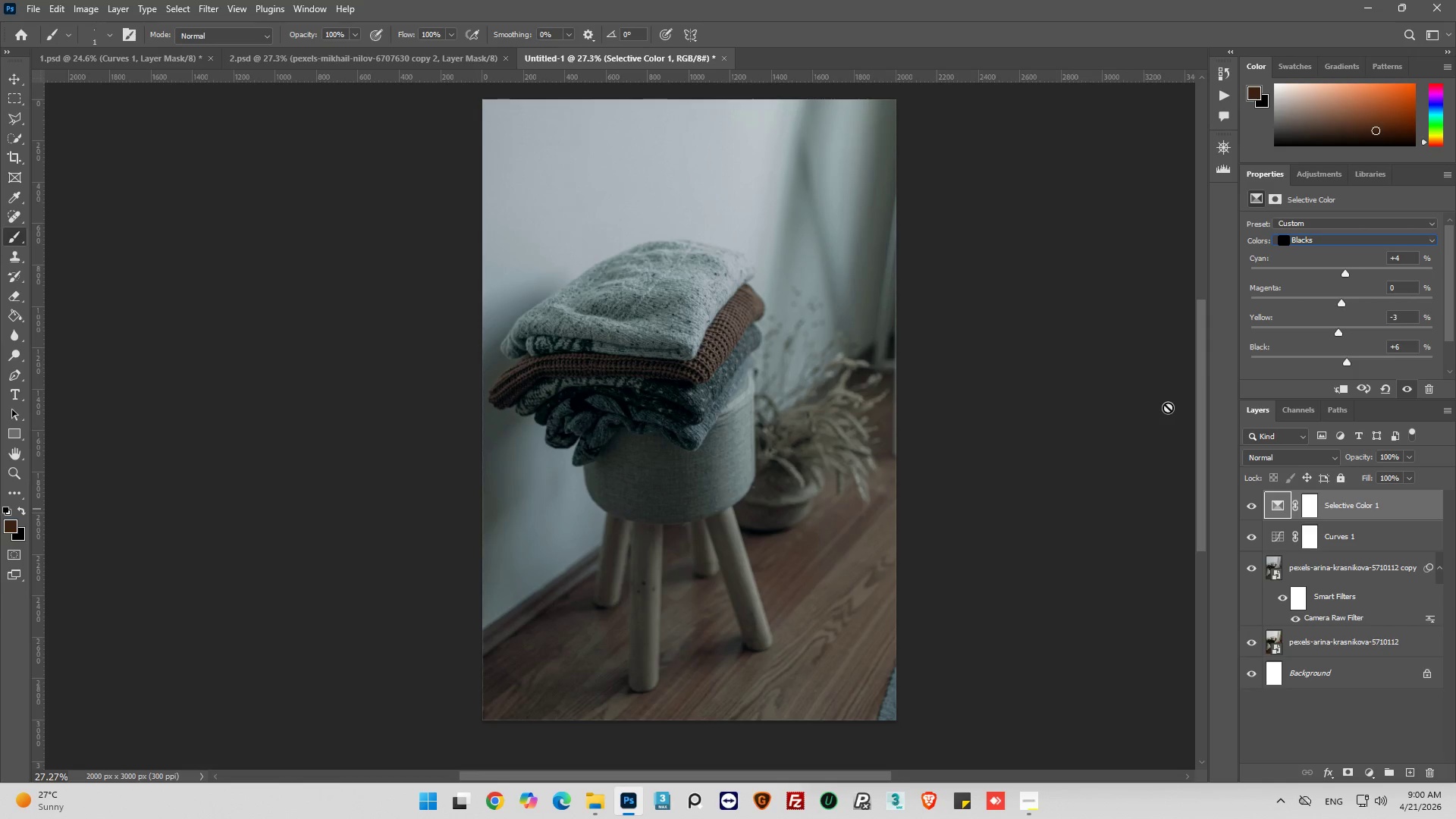 
wait(35.69)
 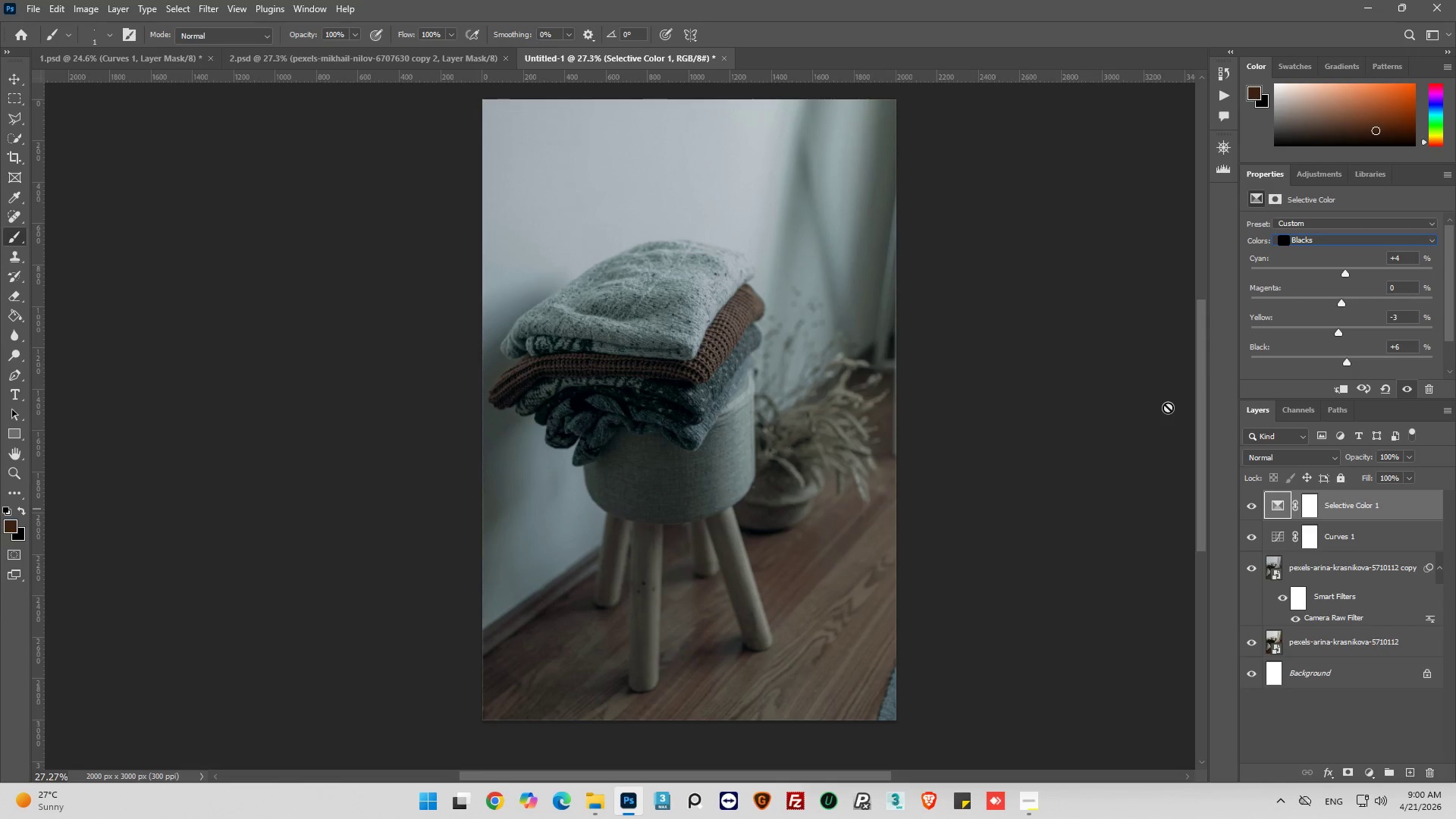 
left_click([1253, 509])
 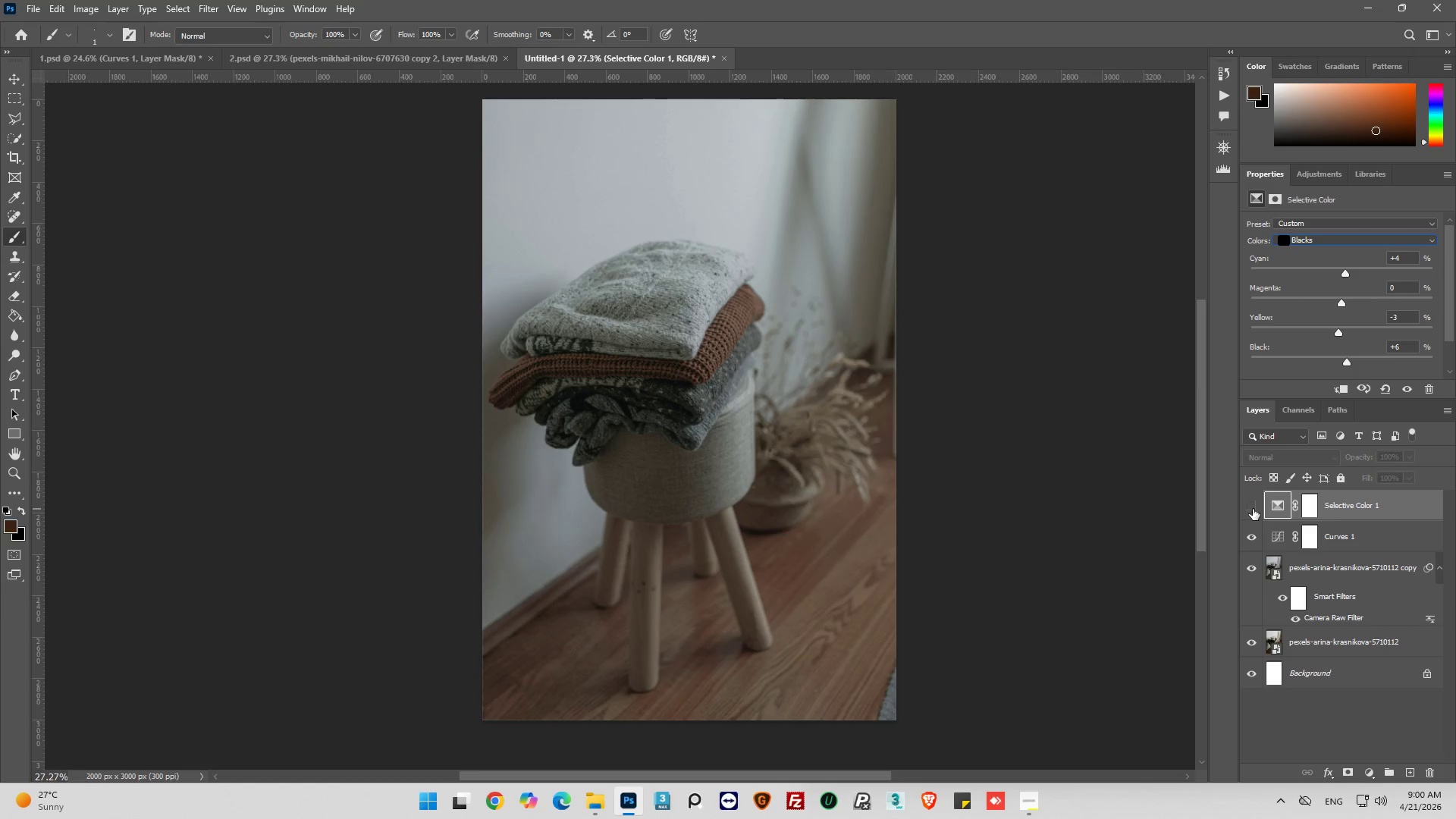 
left_click([1253, 509])
 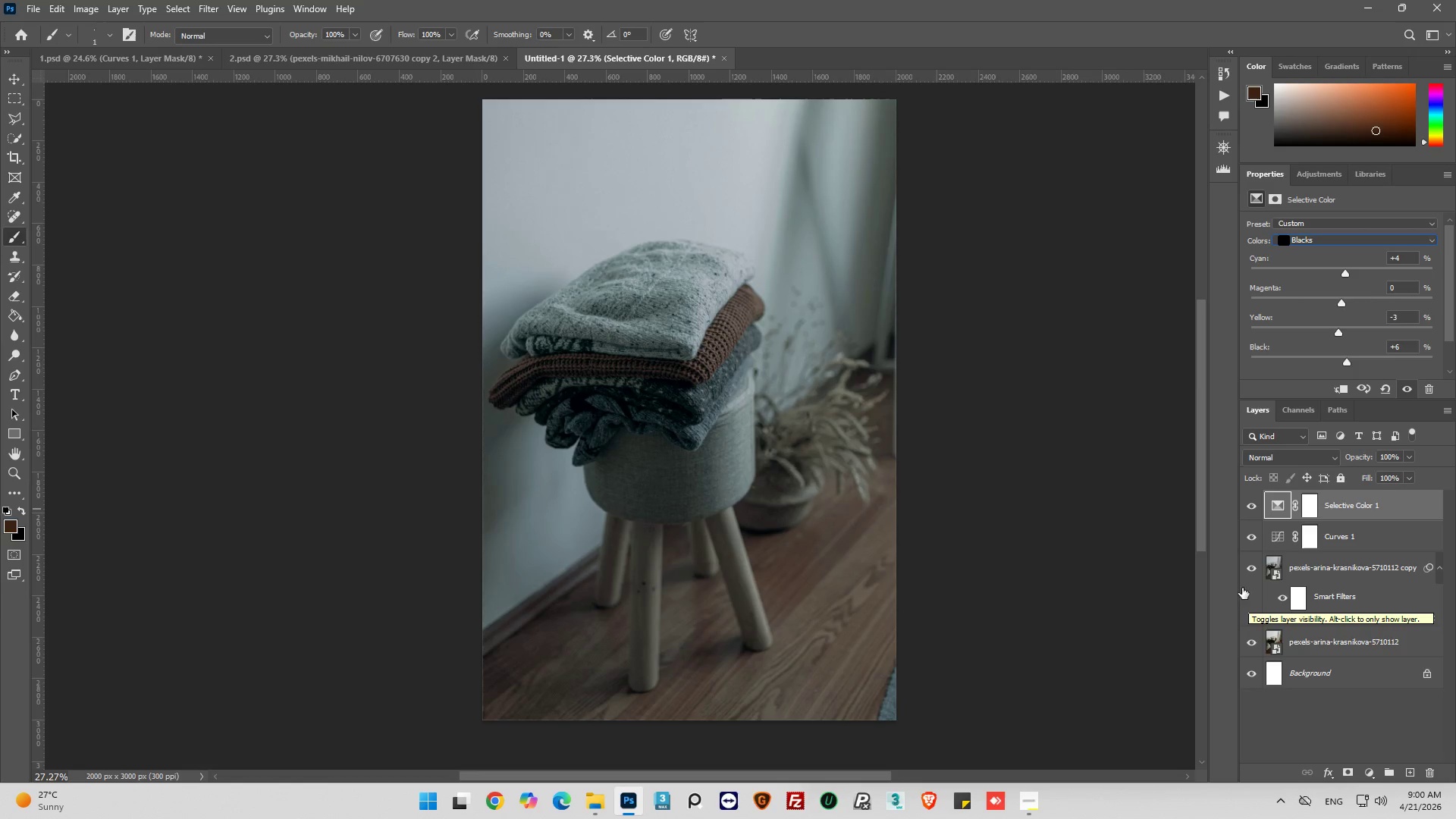 
wait(6.91)
 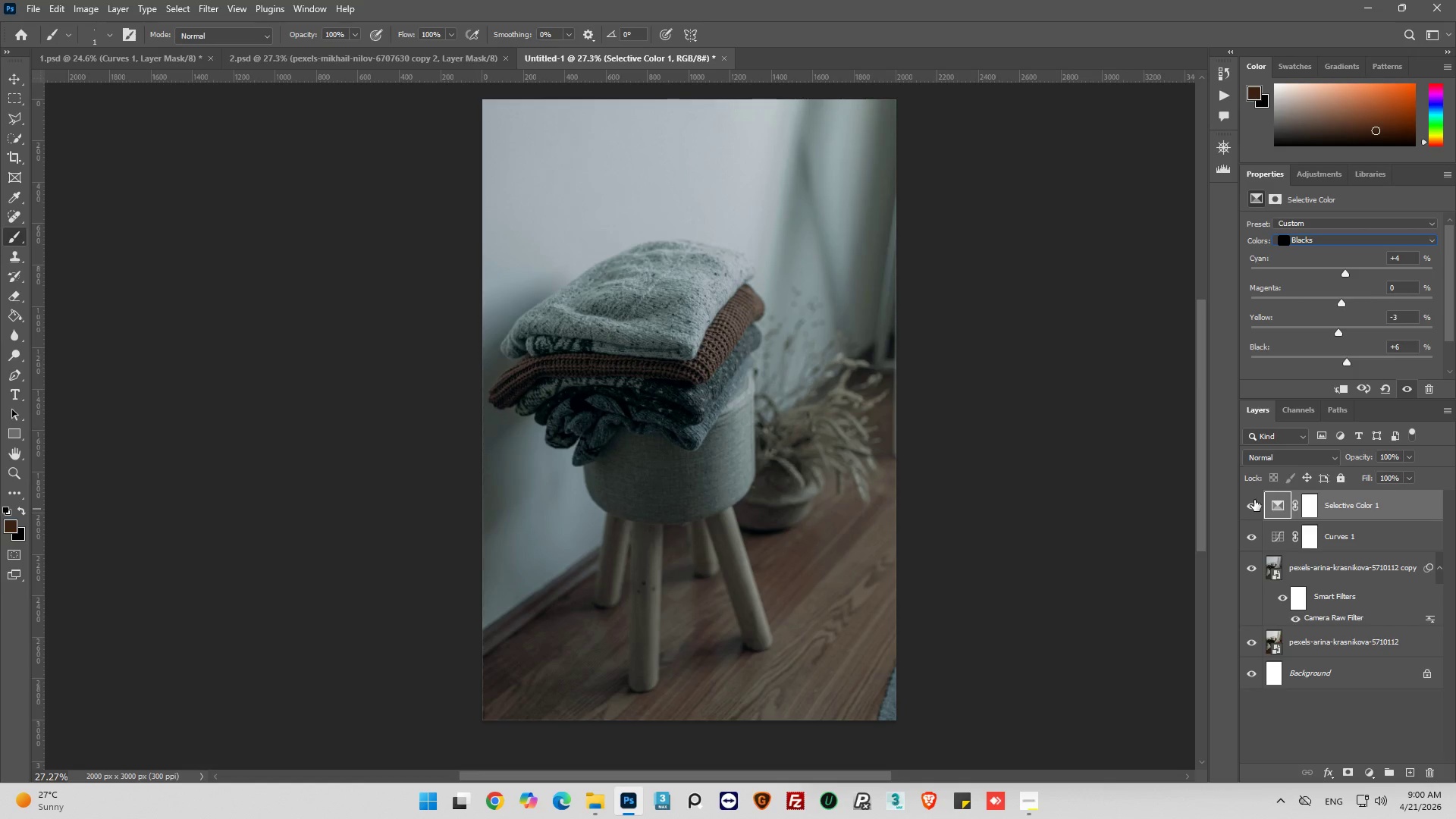 
left_click([1252, 538])
 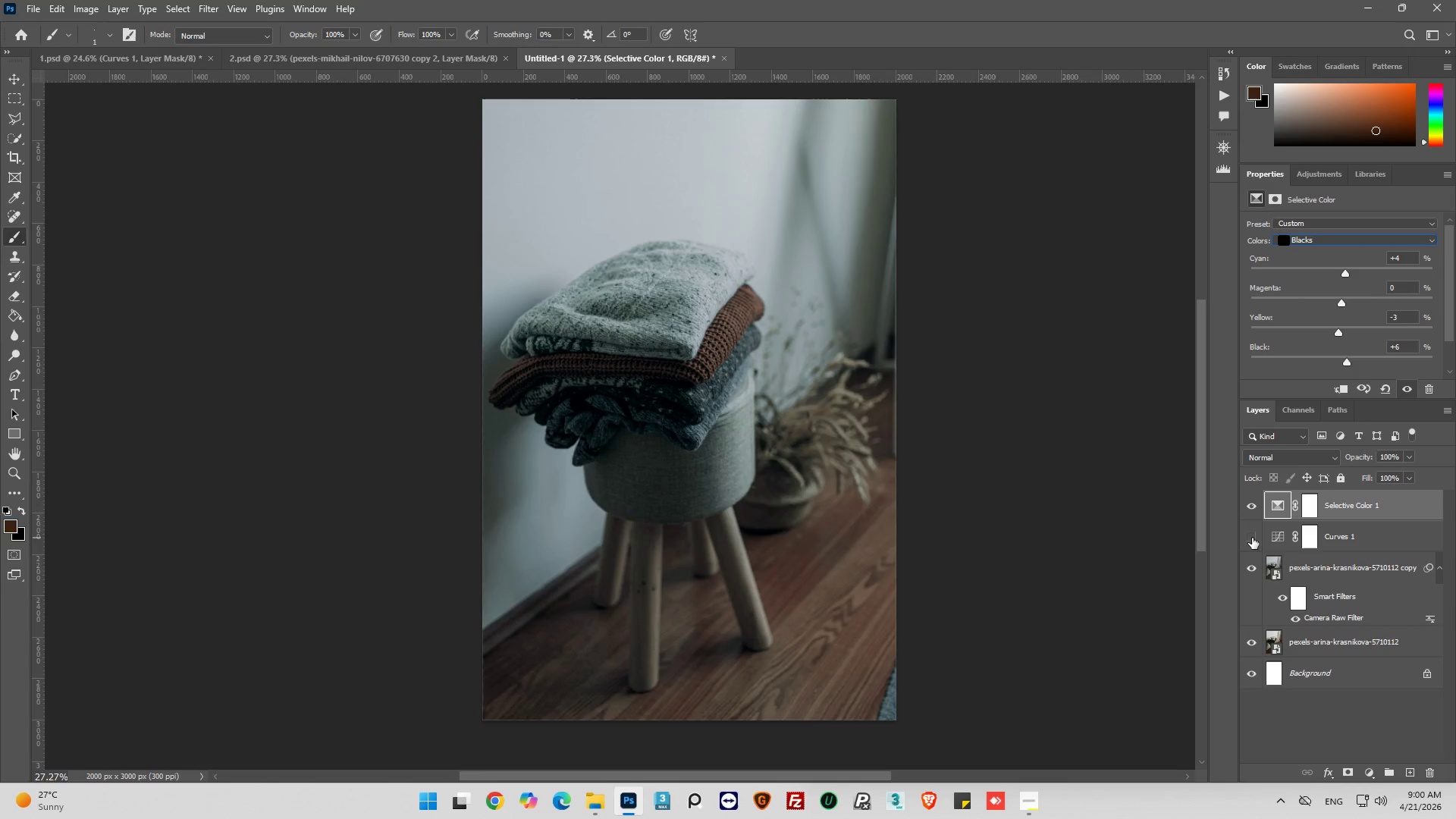 
left_click([1252, 538])
 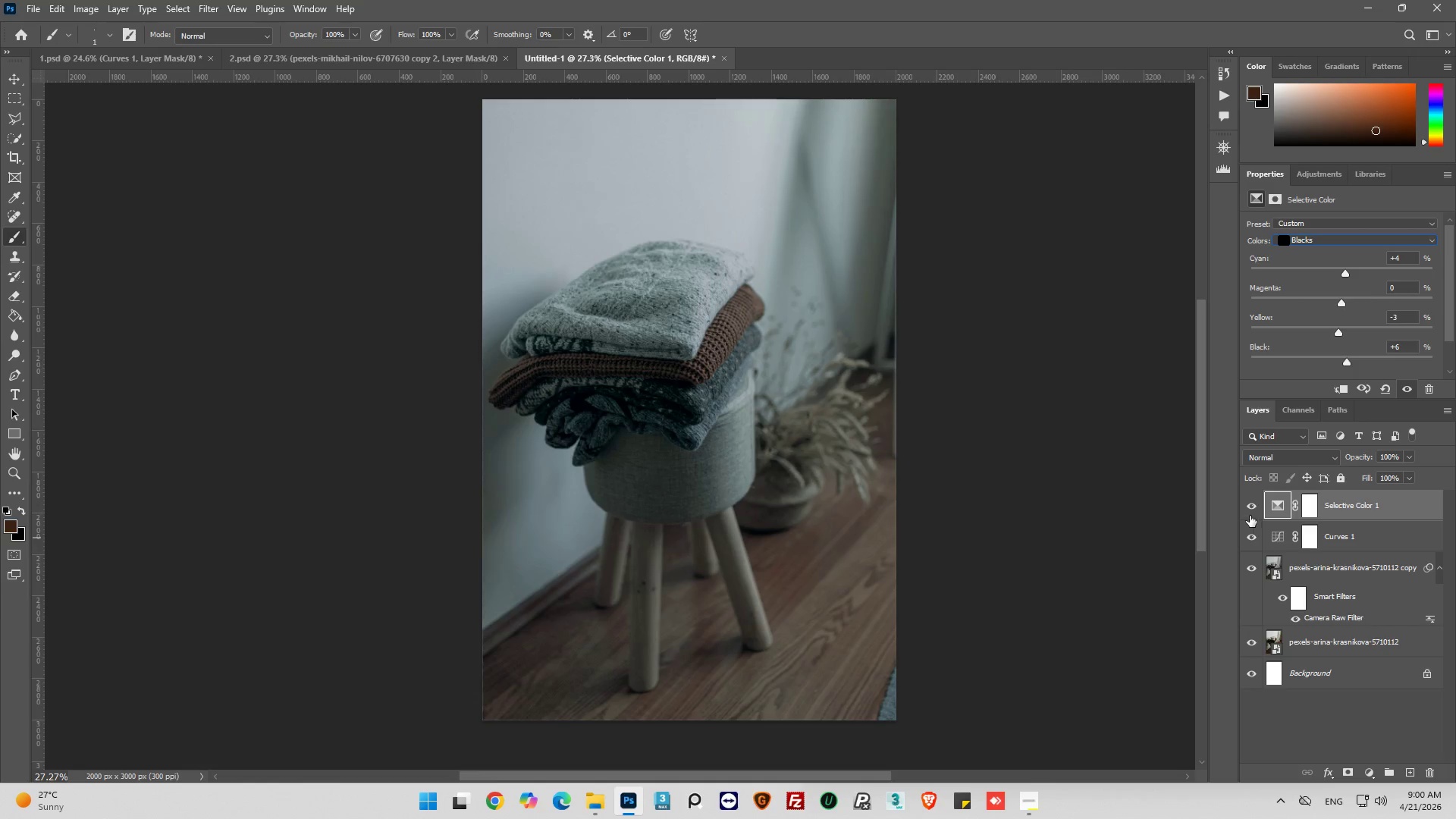 
left_click([1246, 506])
 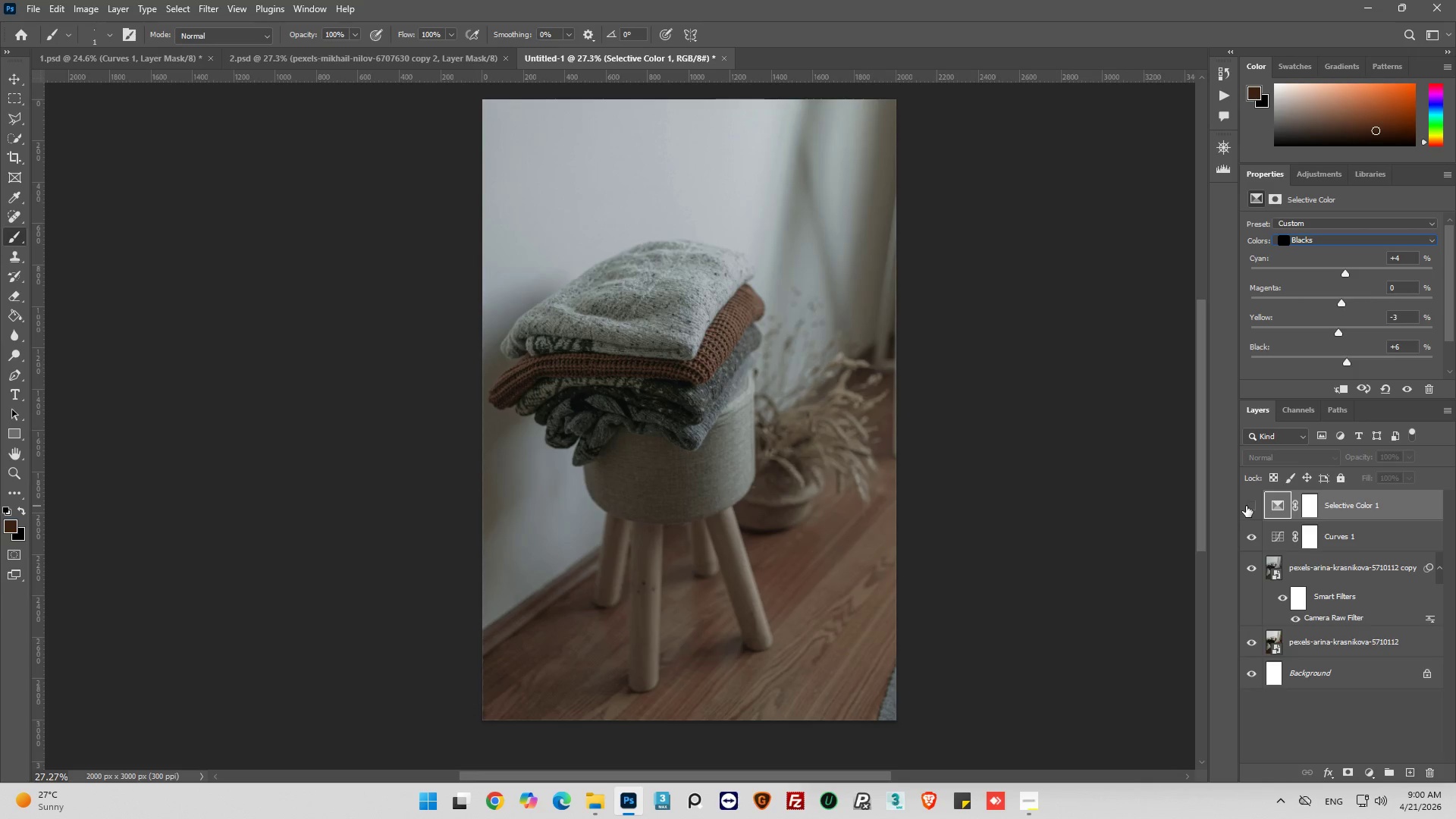 
left_click([1246, 506])
 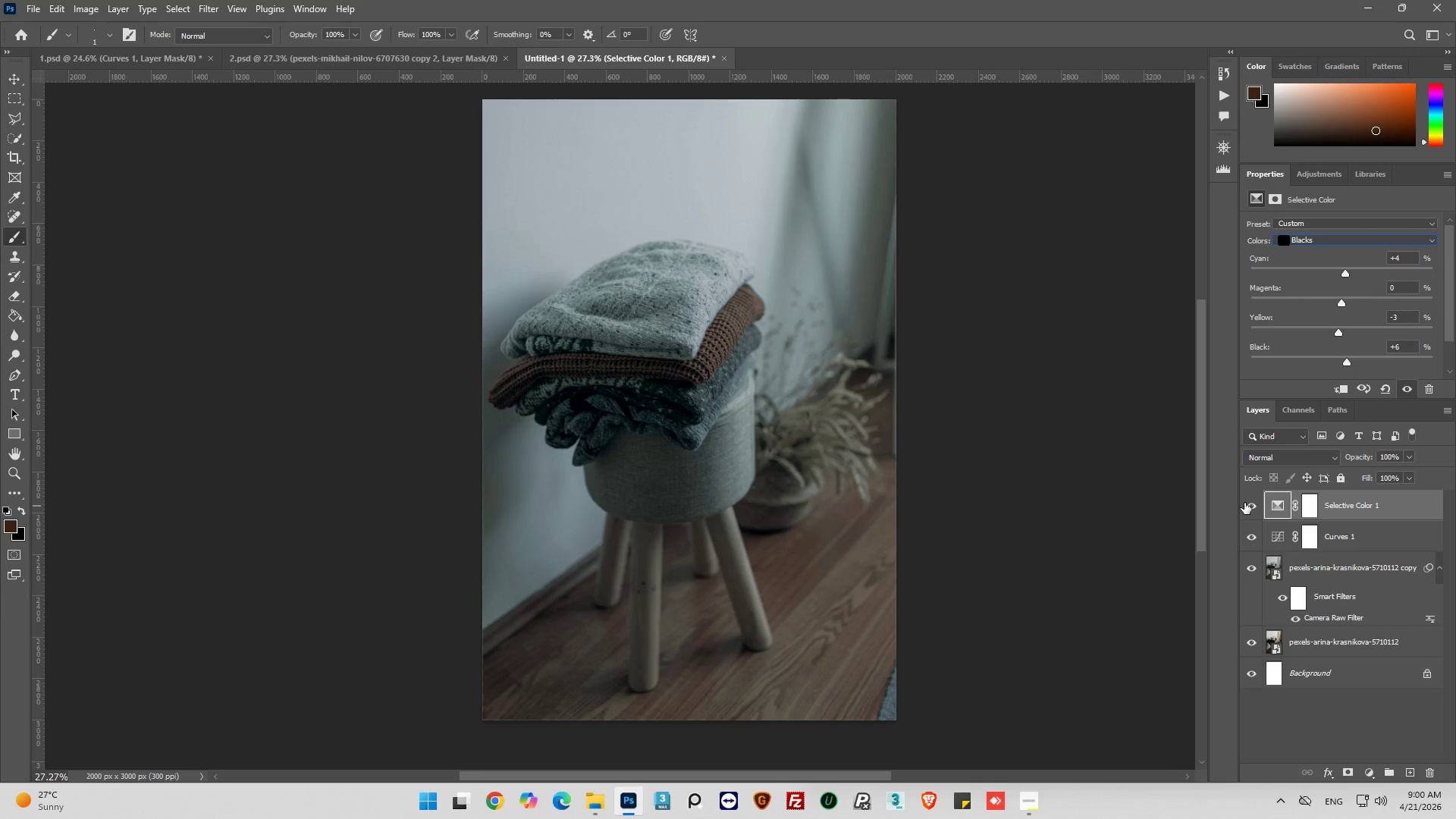 
wait(16.53)
 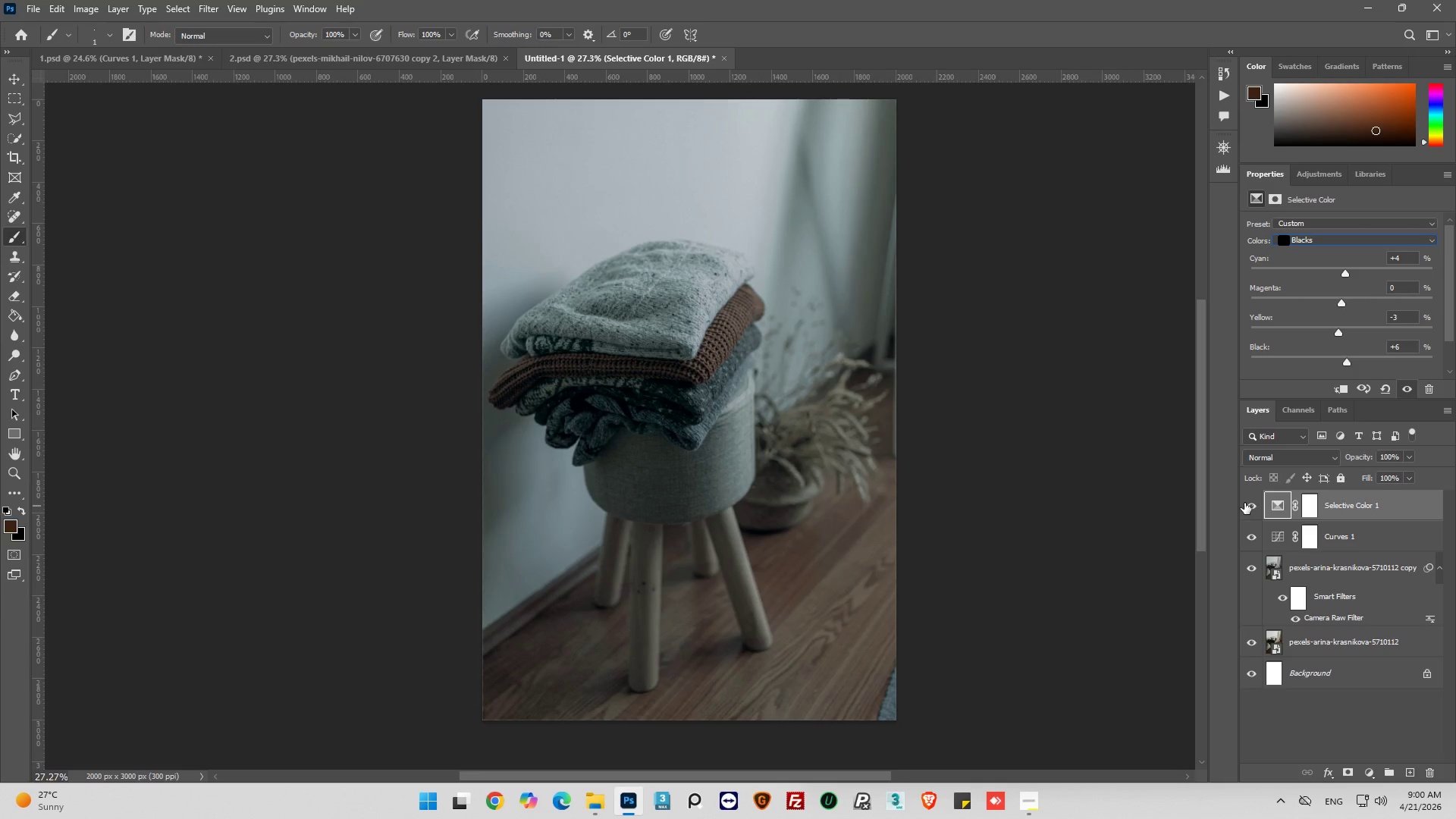 
left_click([1254, 505])
 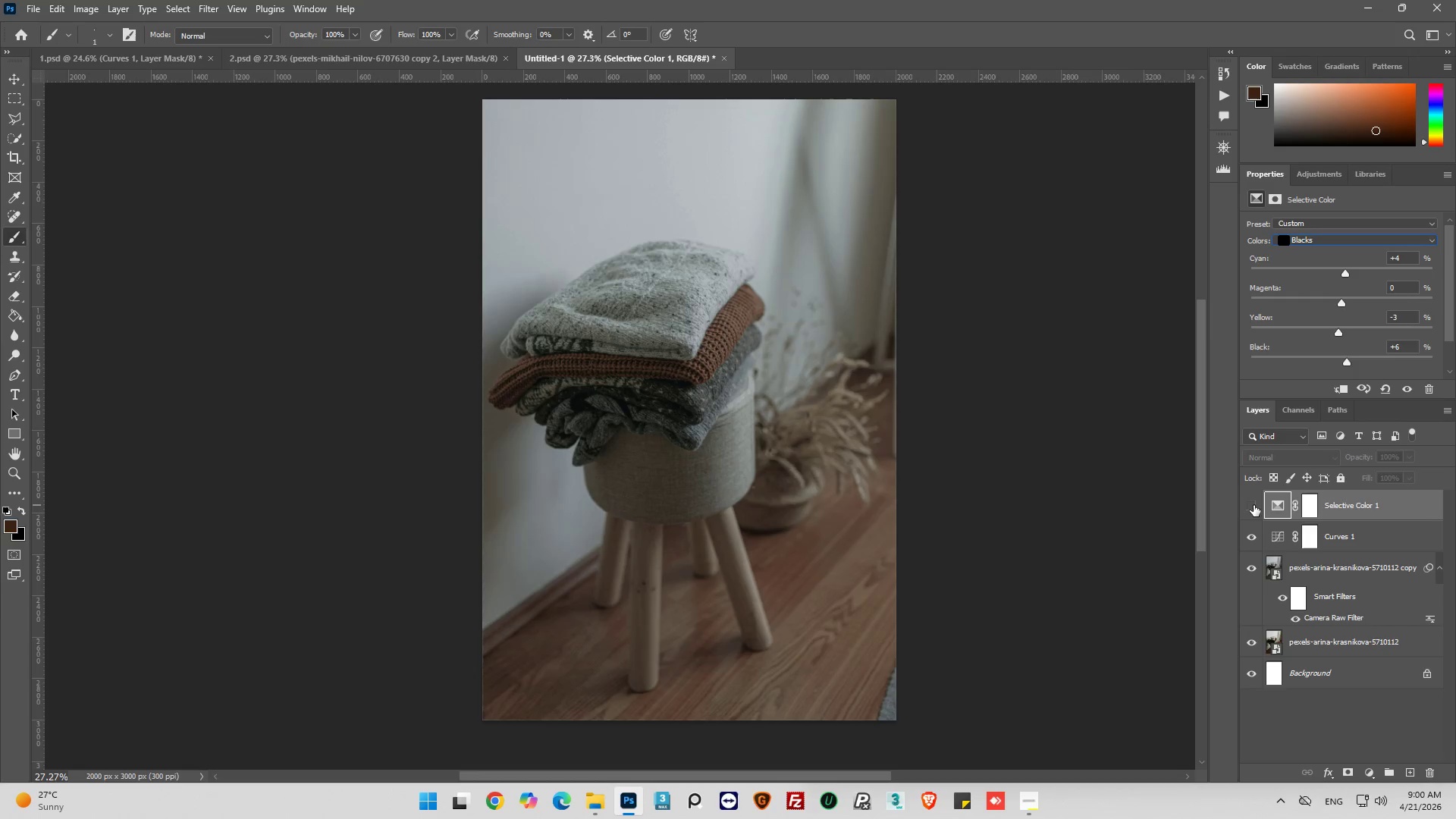 
left_click([1254, 505])
 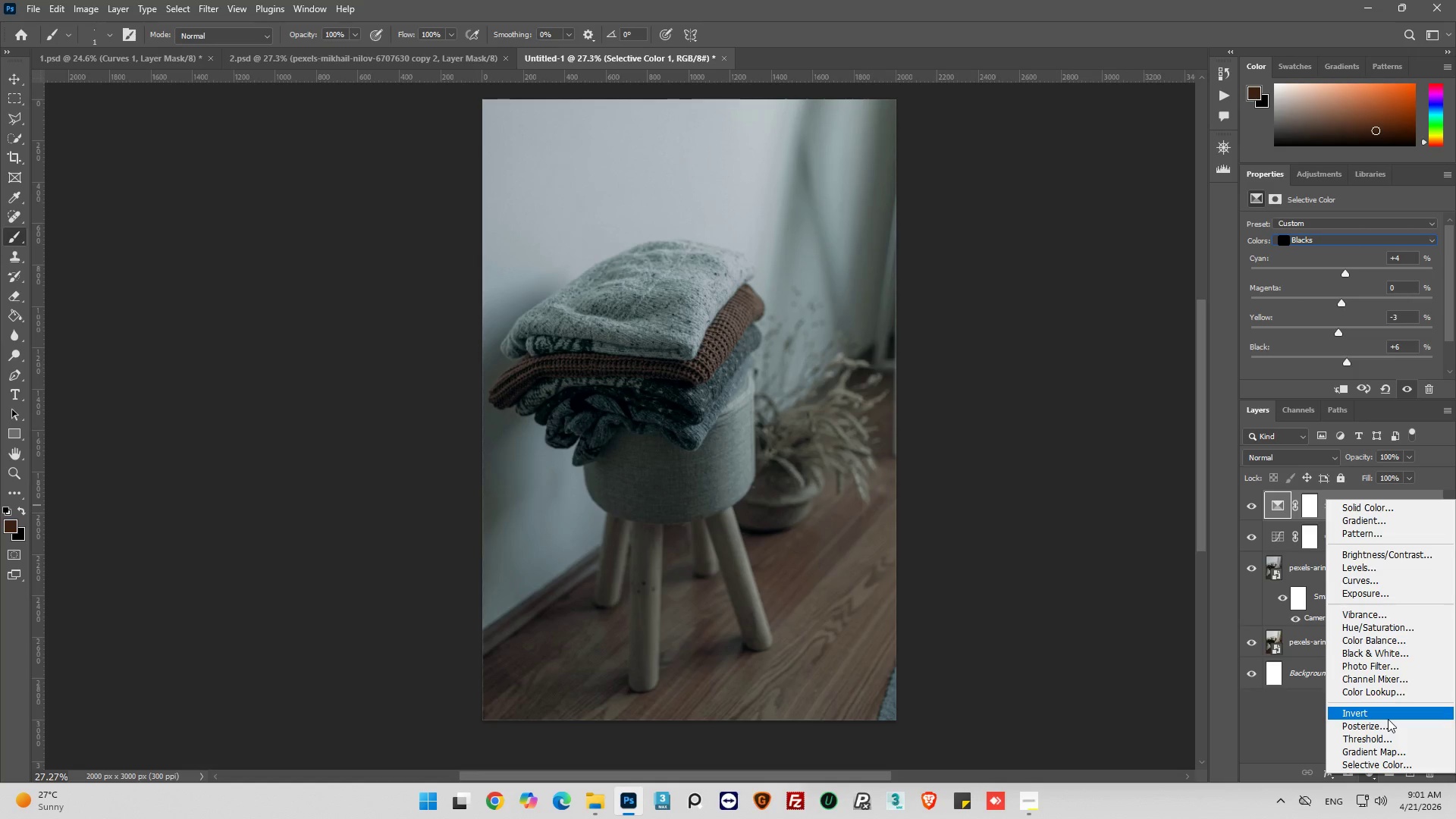 
wait(21.8)
 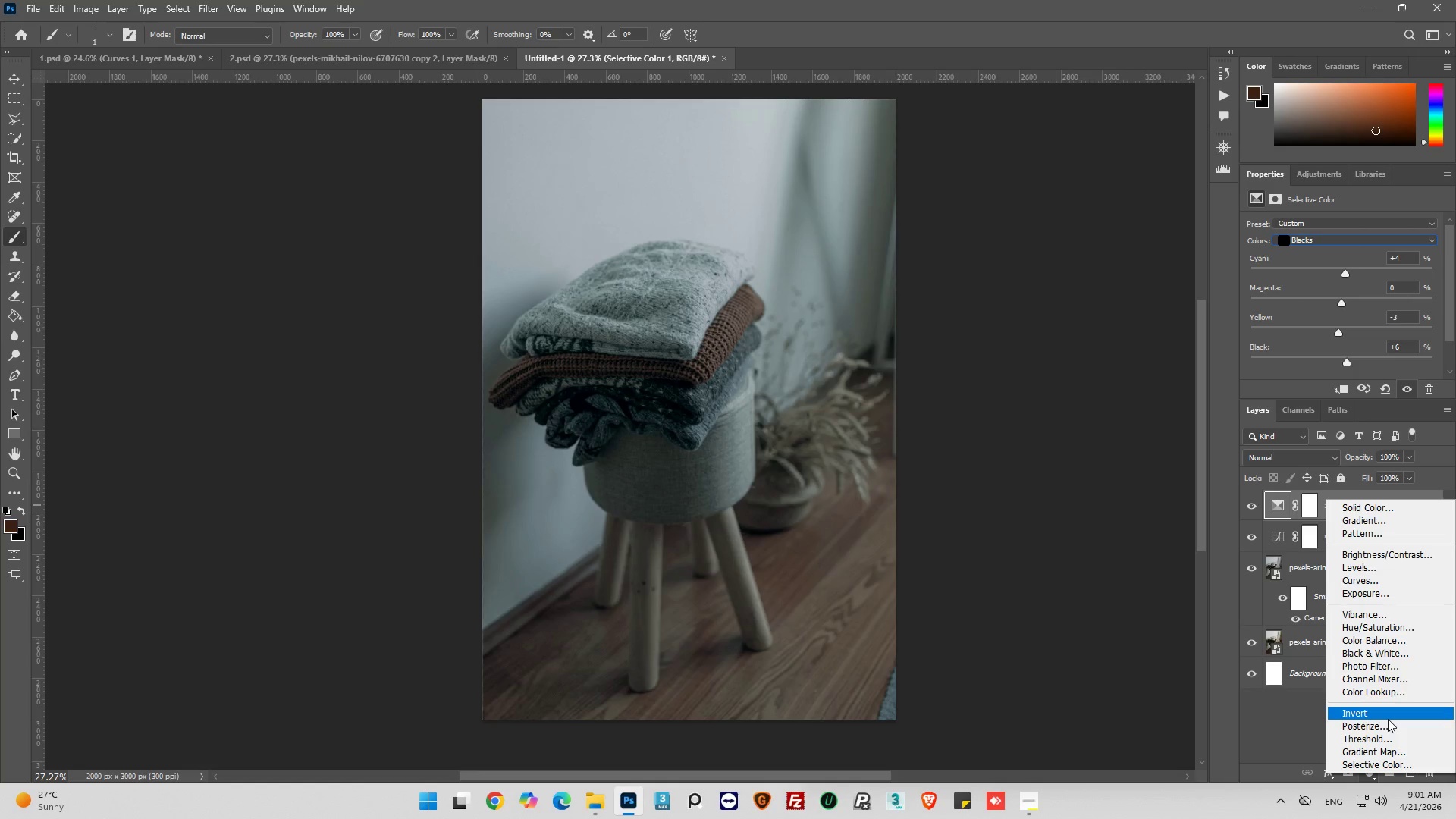 
left_click([1376, 642])
 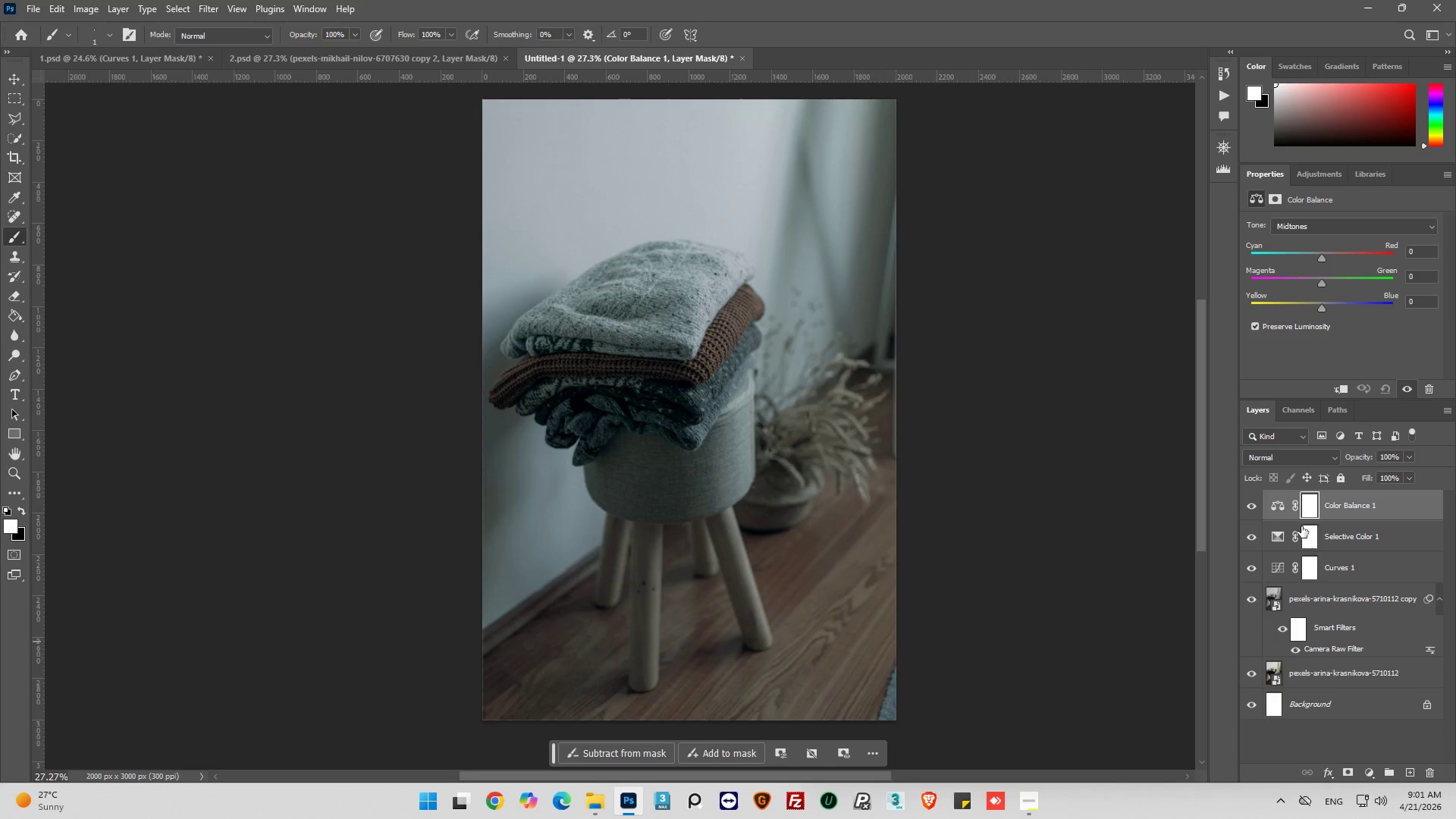 
left_click([1278, 505])
 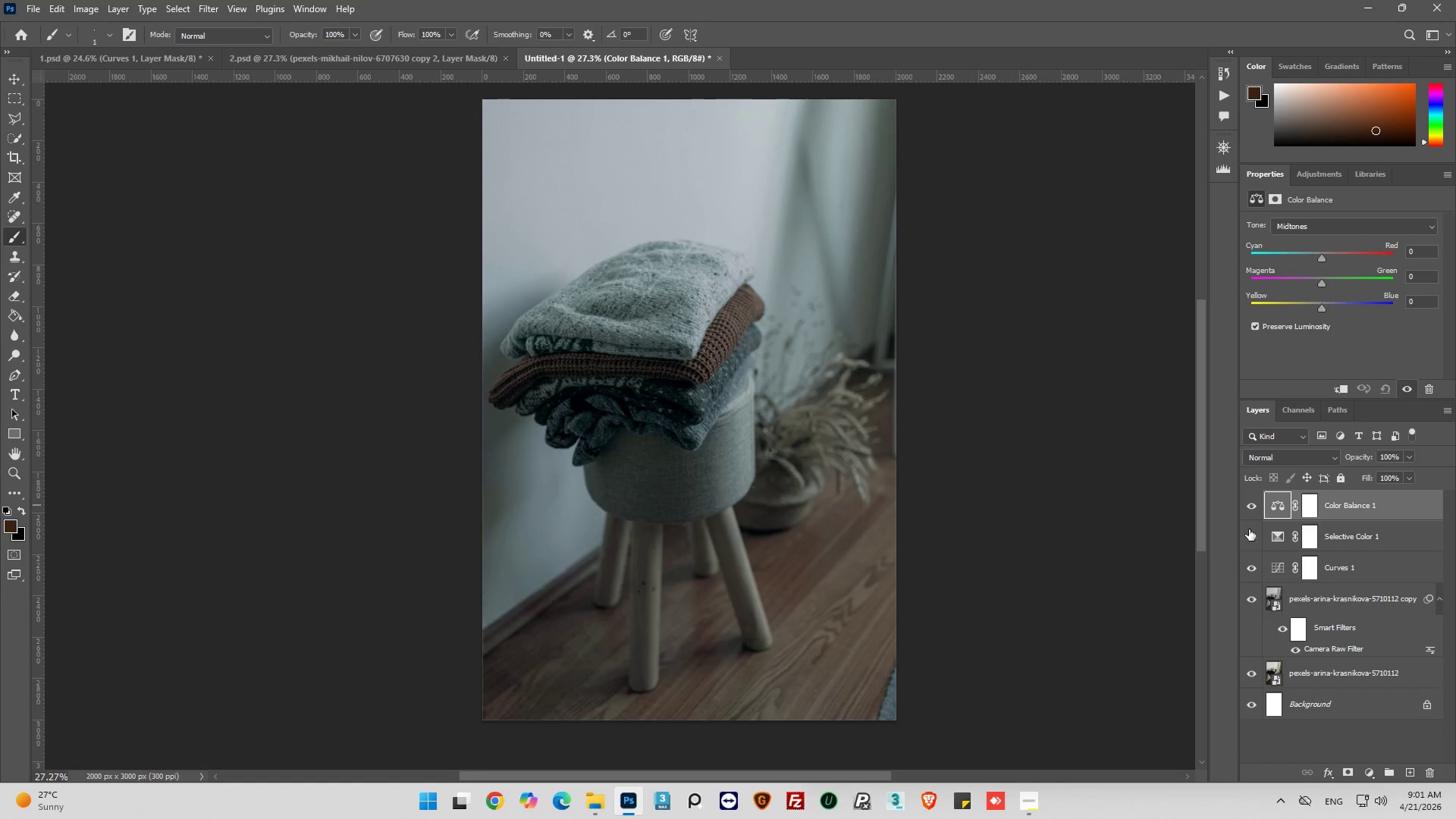 
wait(37.92)
 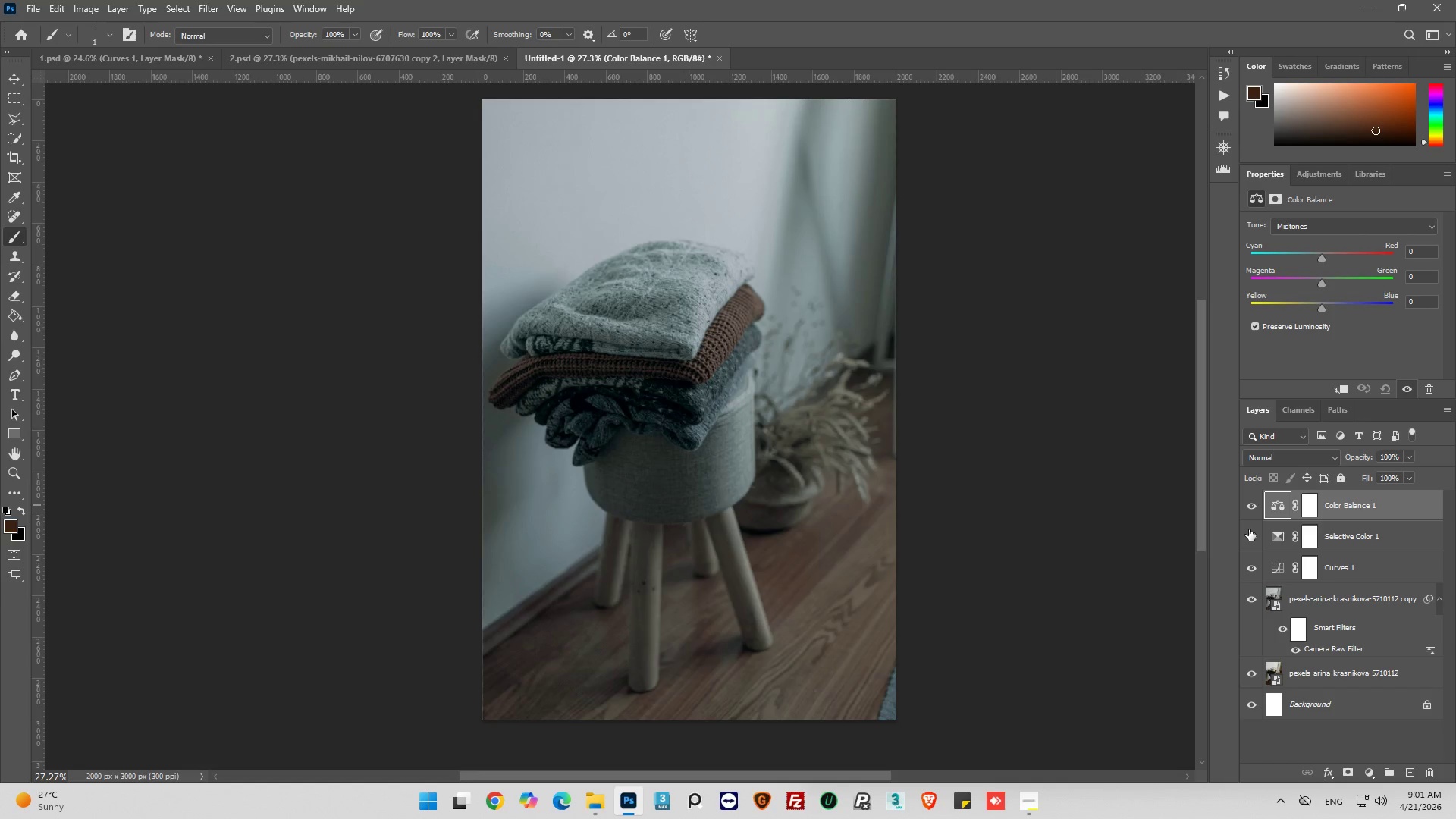 
scroll: coordinate [886, 523], scroll_direction: up, amount: 2.0
 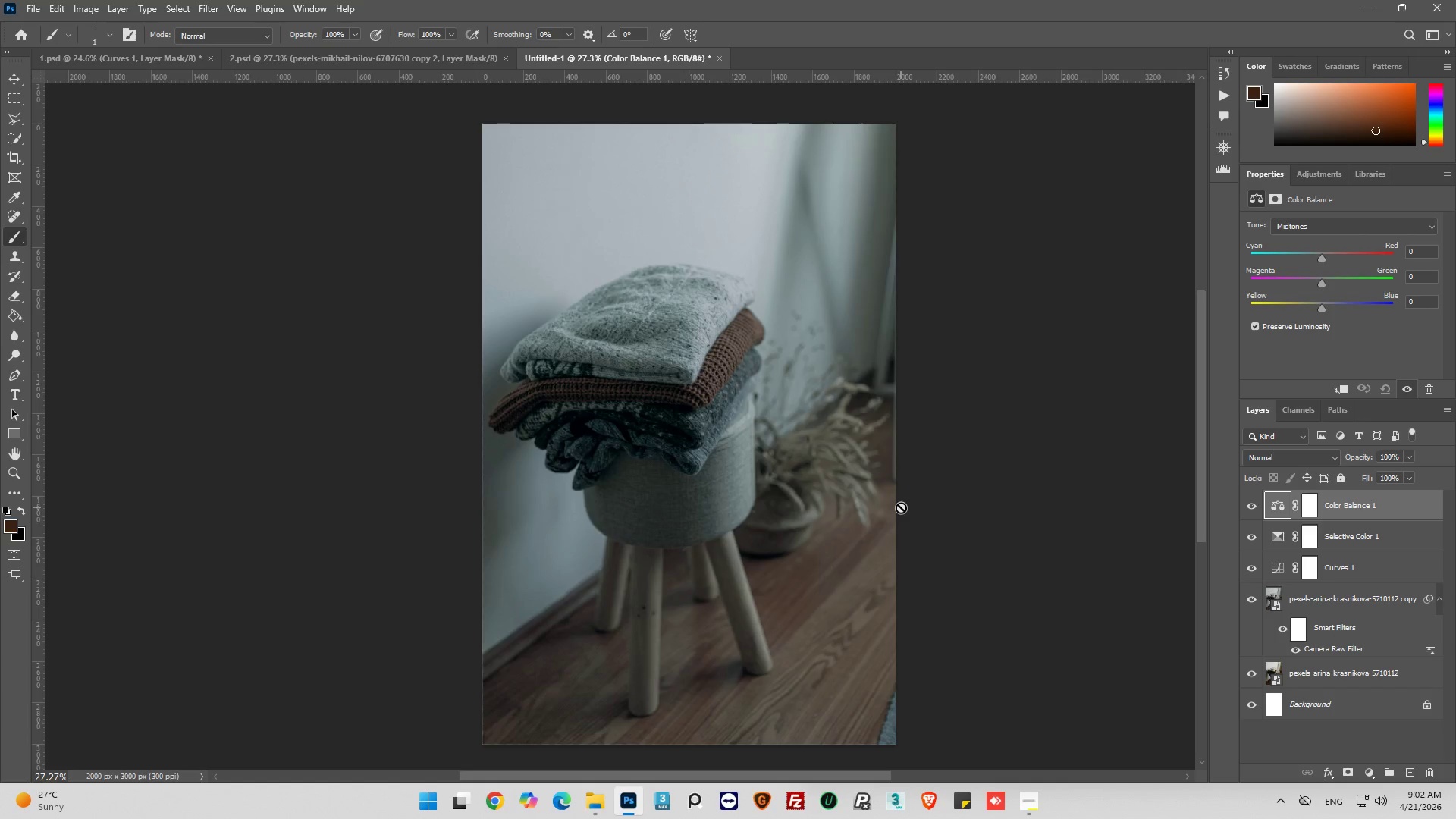 
wait(10.98)
 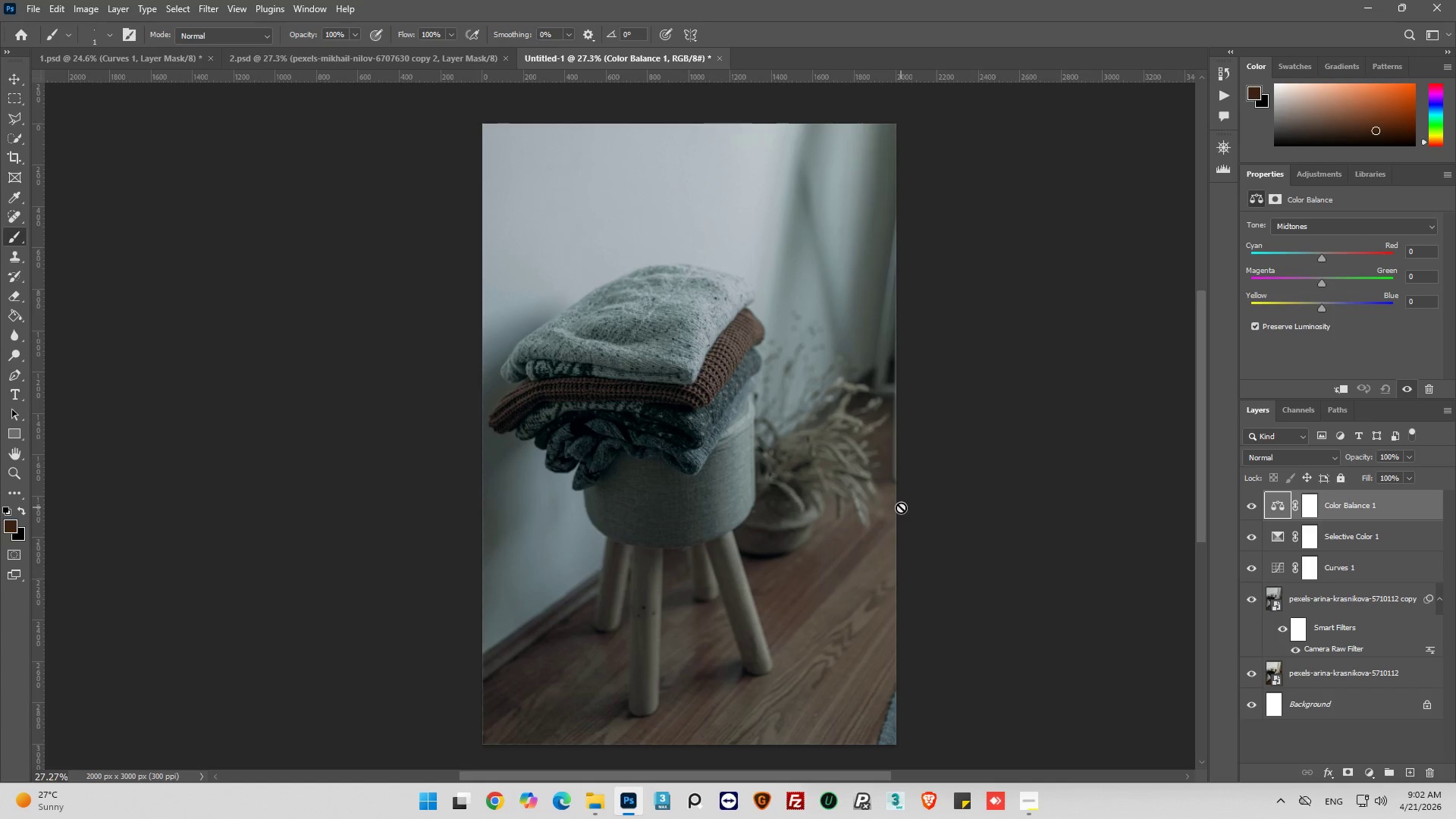 
left_click([1250, 509])
 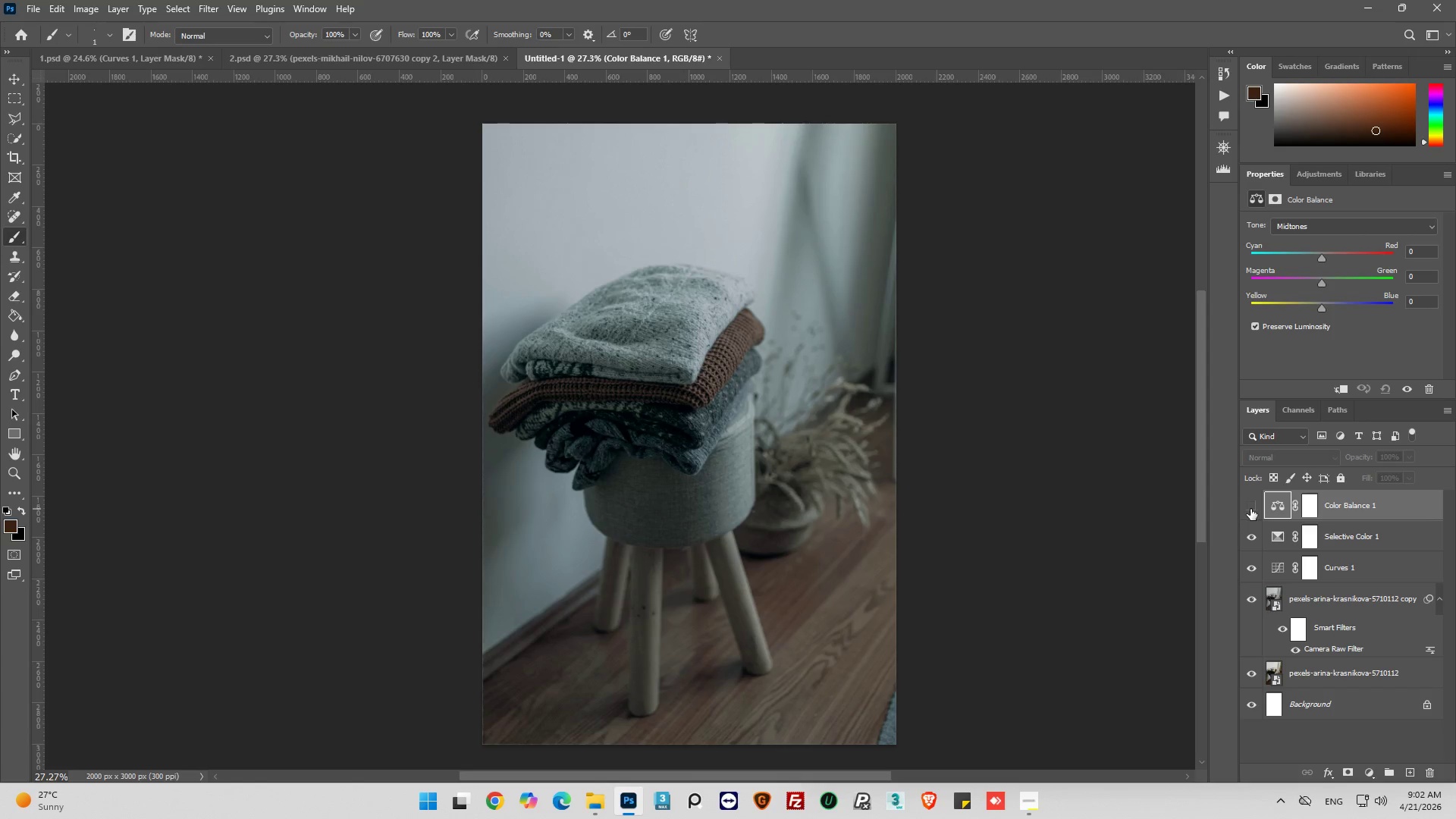 
left_click([1250, 509])
 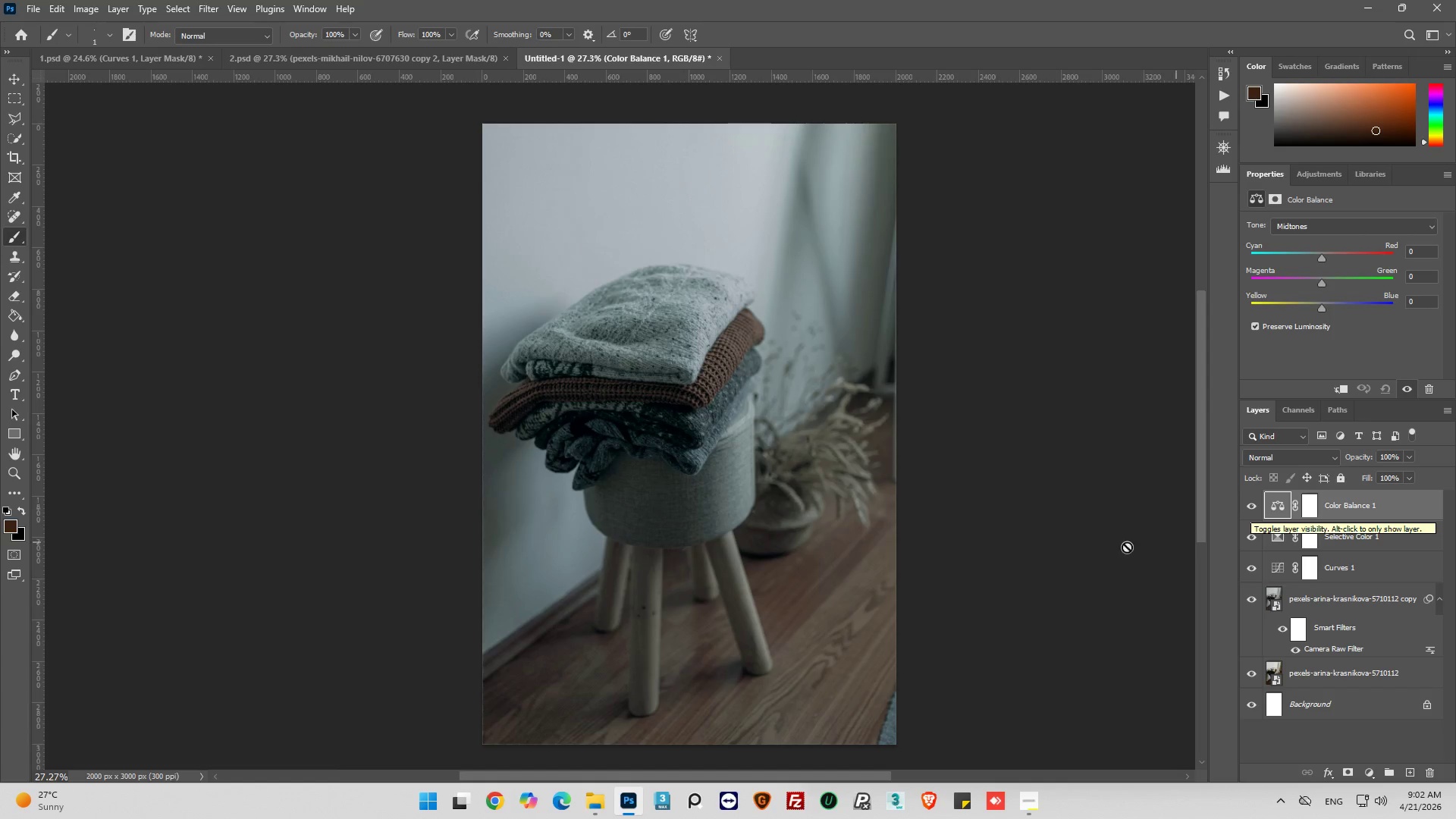 
wait(10.3)
 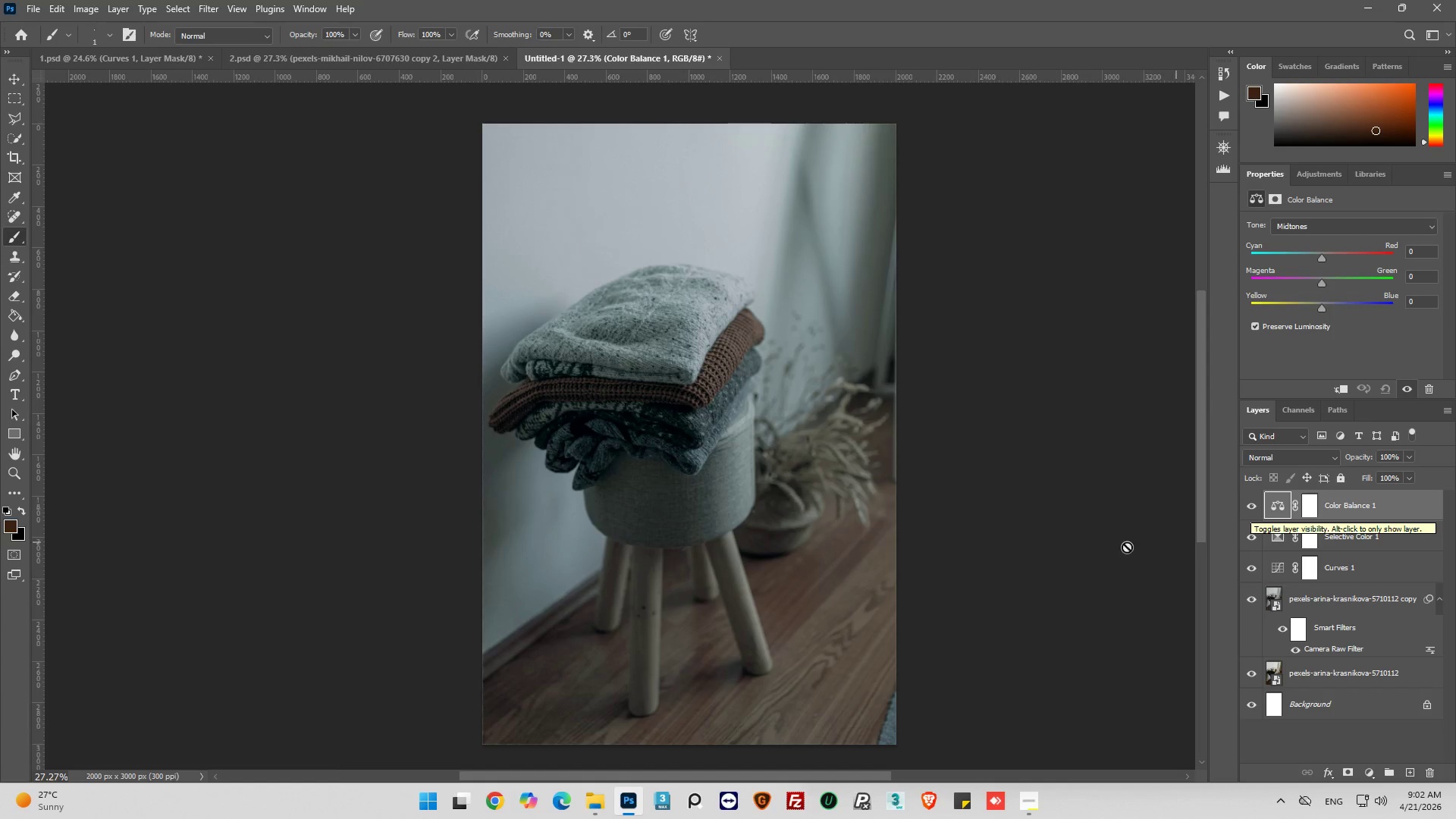 
left_click([1255, 509])
 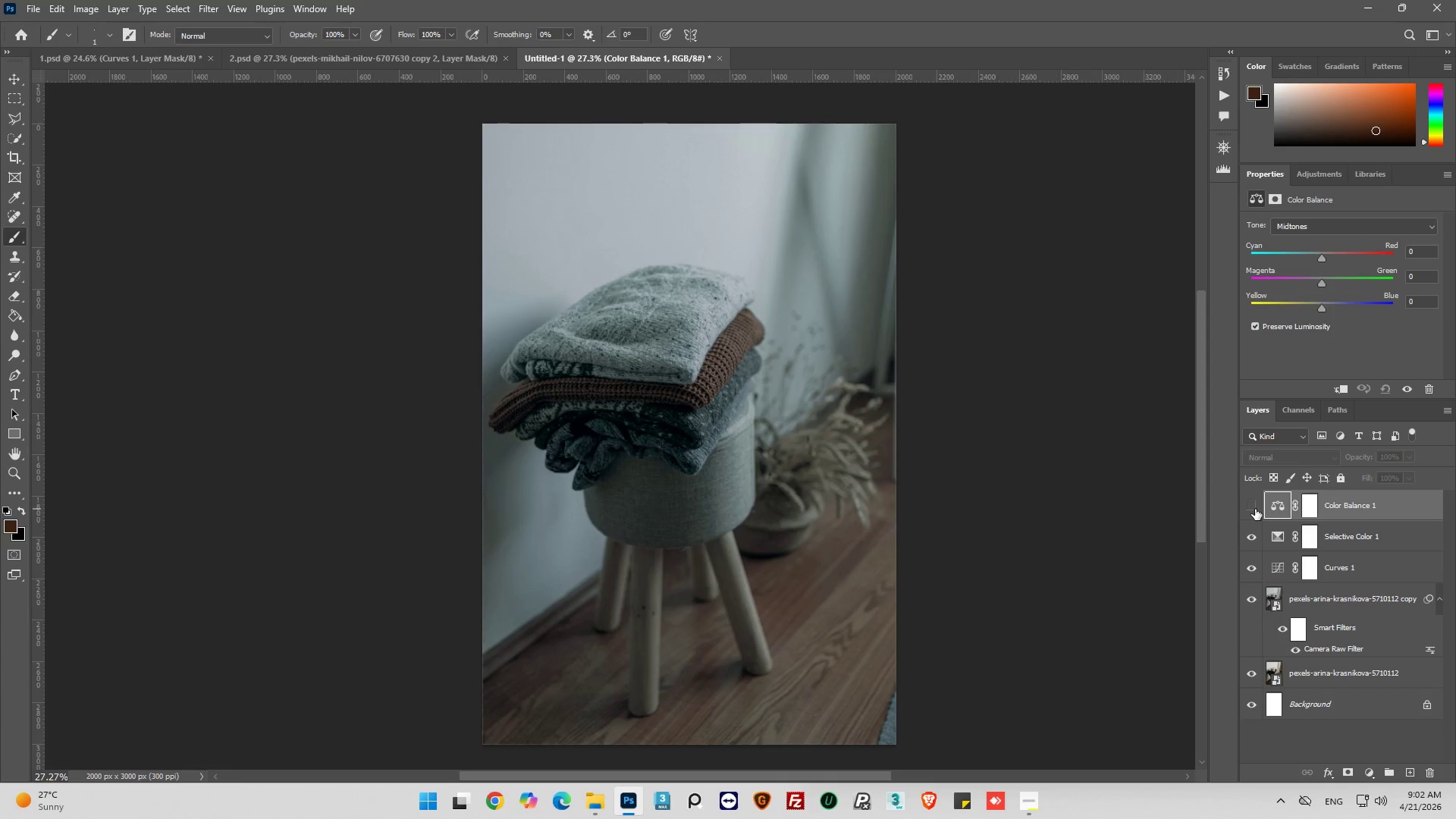 
left_click([1255, 509])
 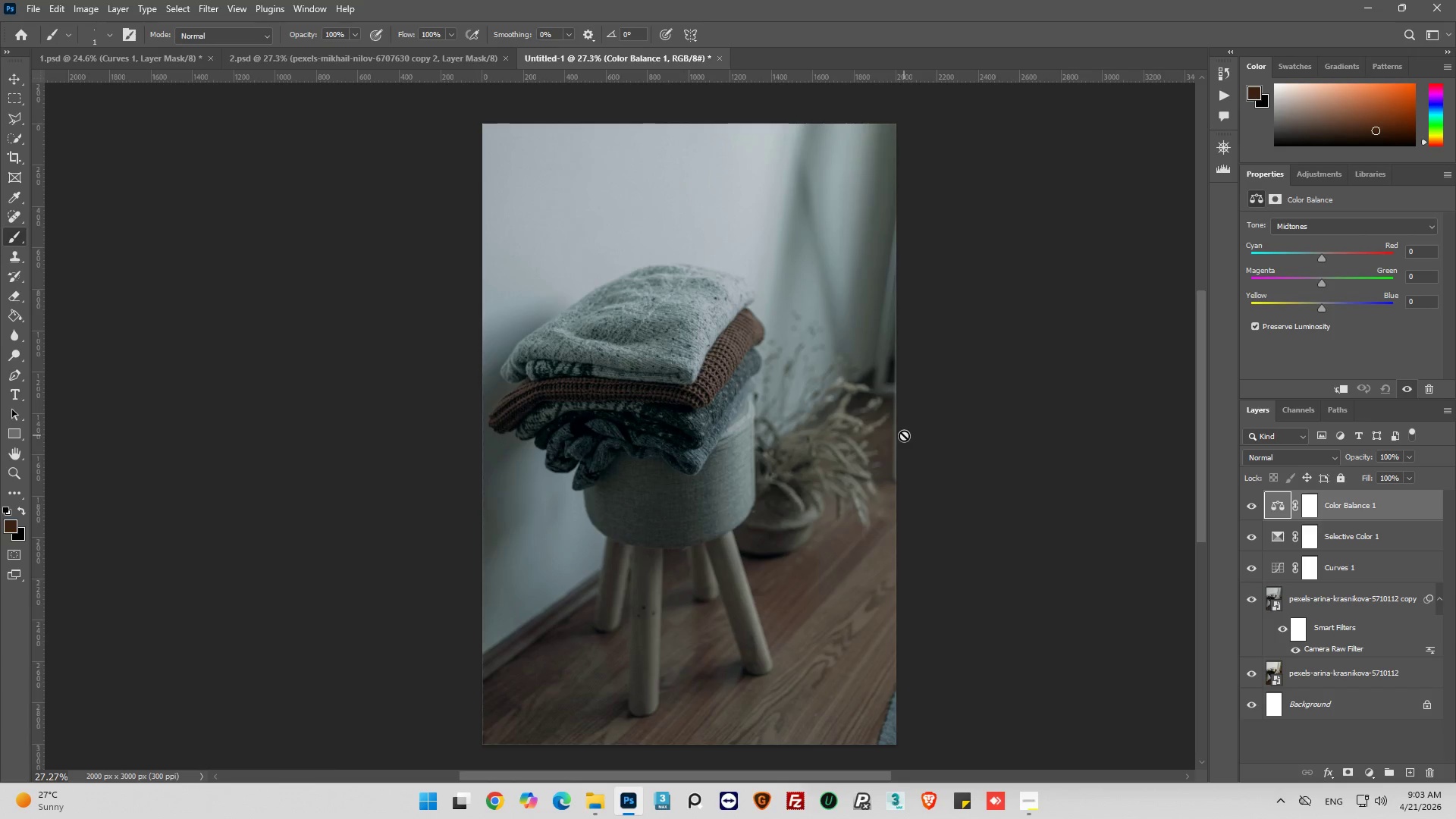 
wait(62.03)
 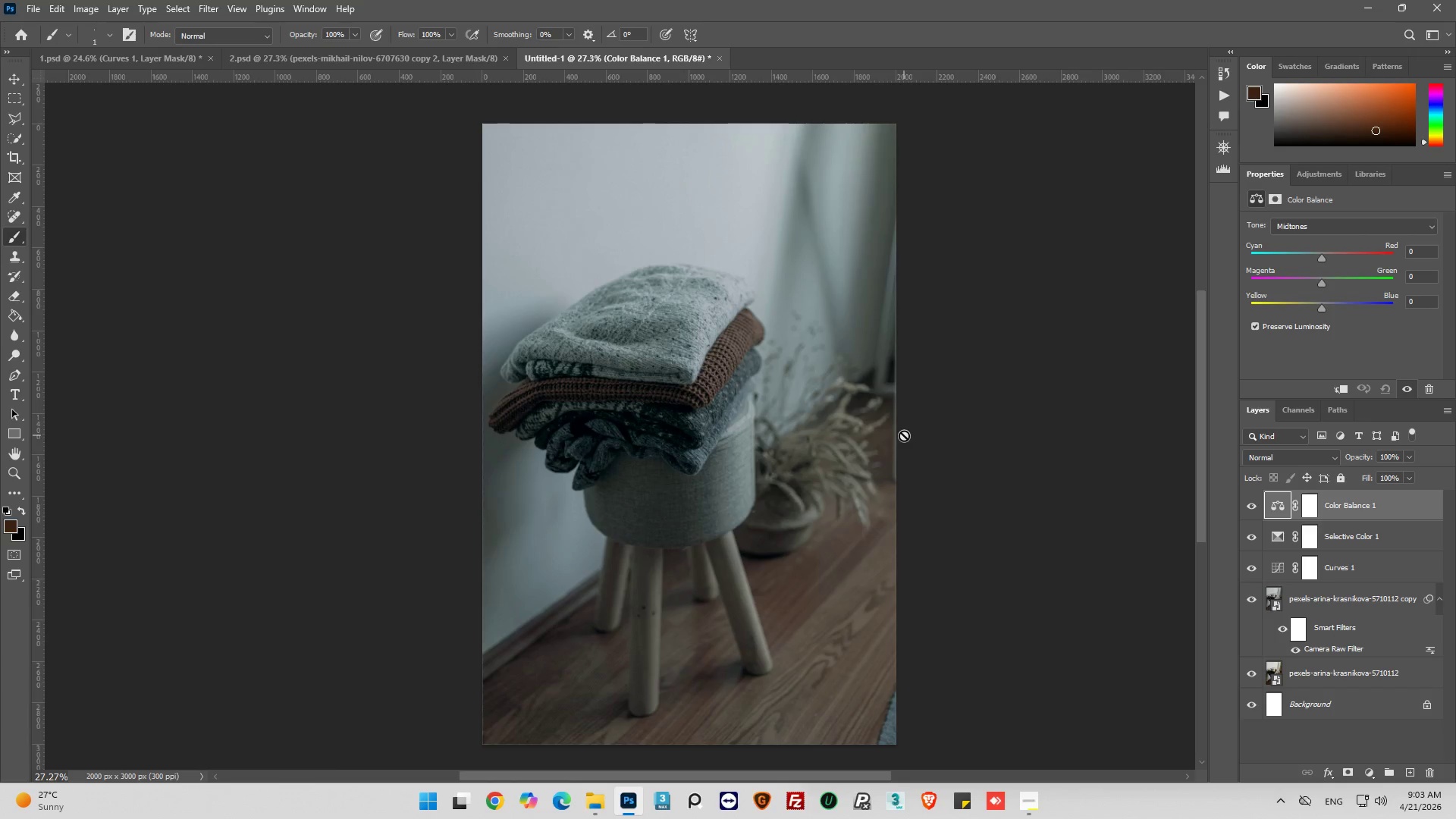 
left_click([1254, 502])
 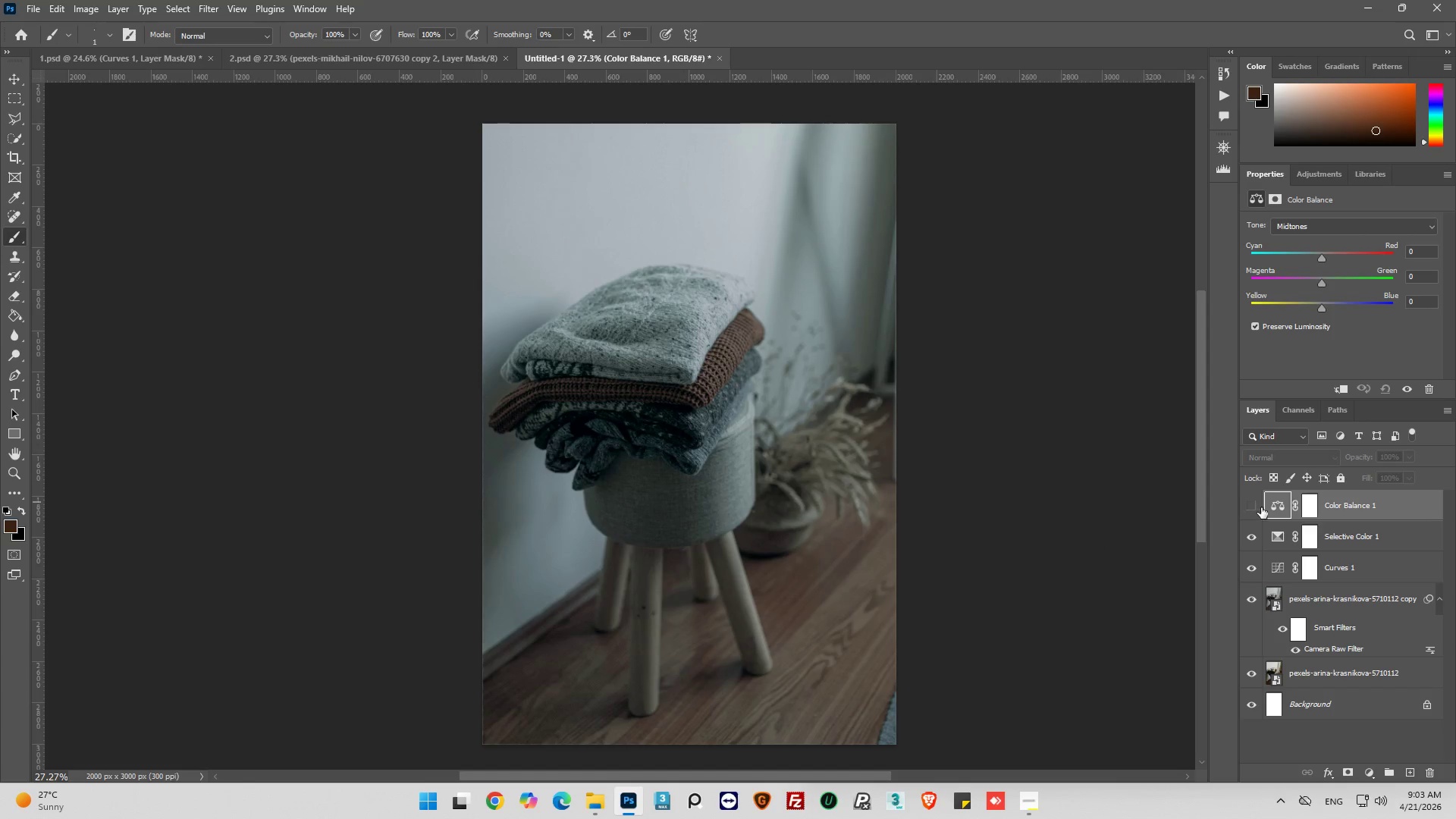 
left_click([1251, 508])
 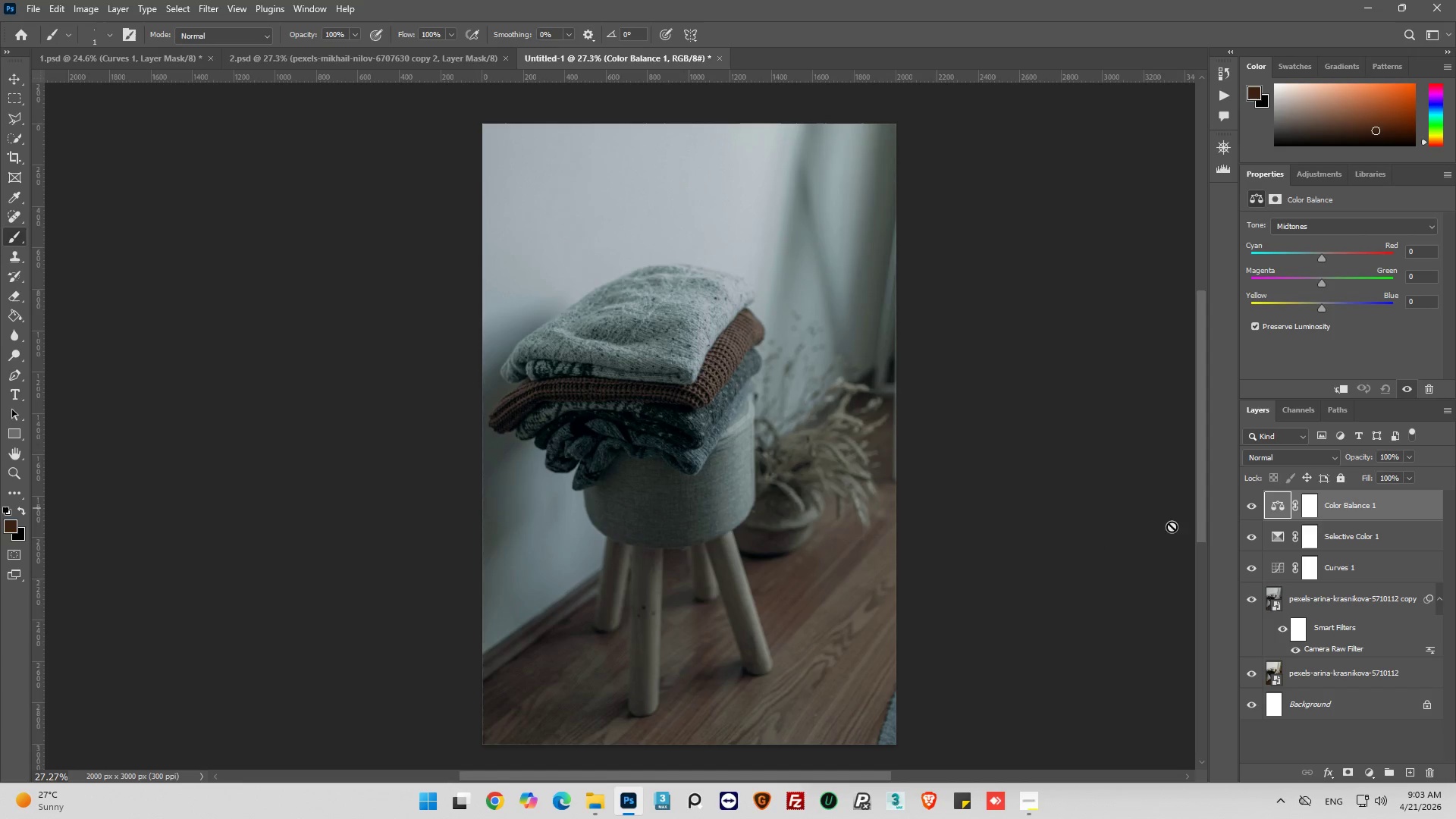 
hold_key(key=AltLeft, duration=0.81)
 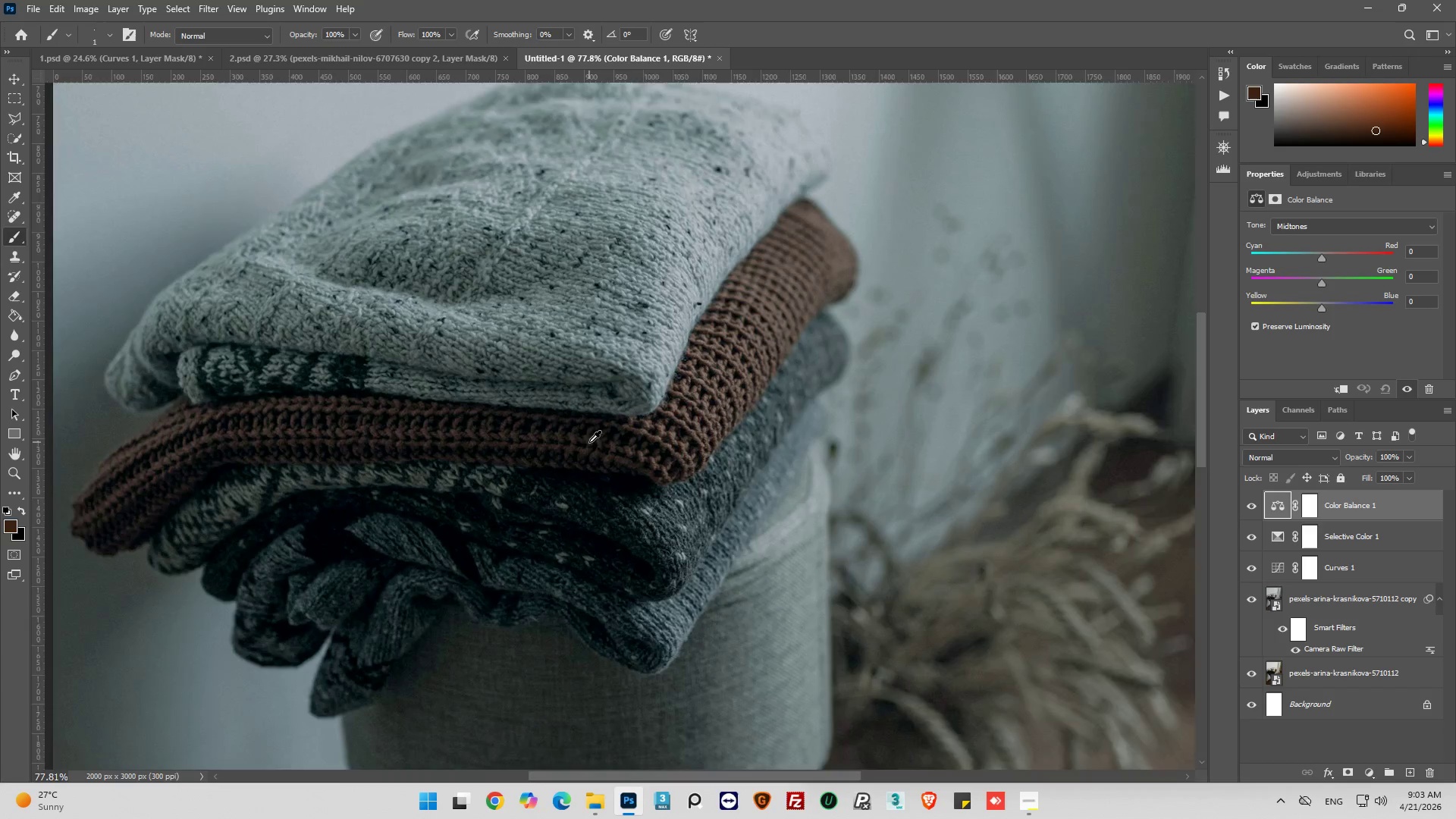 
key(Alt+AltLeft)
 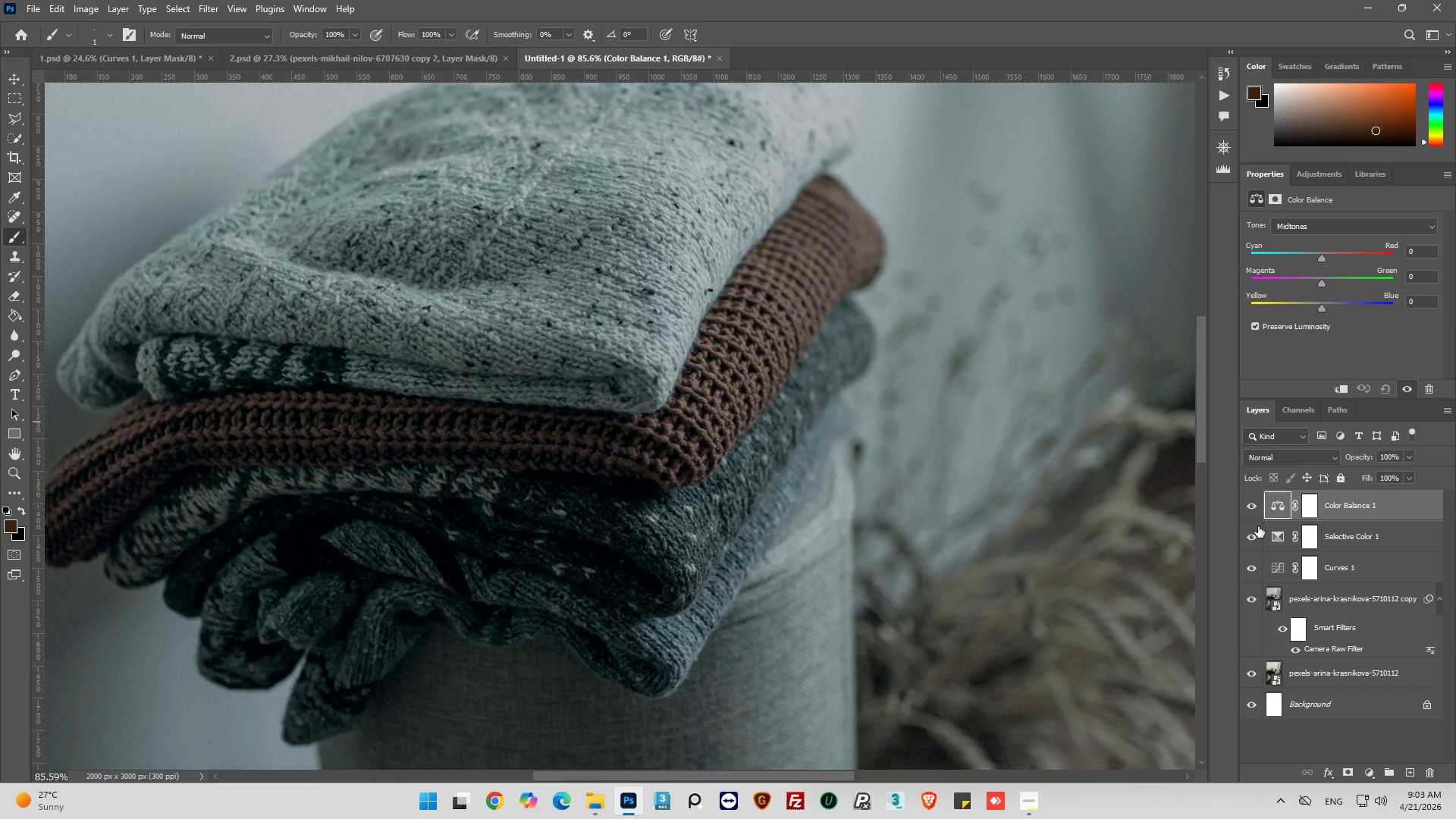 
scroll: coordinate [589, 442], scroll_direction: up, amount: 14.0
 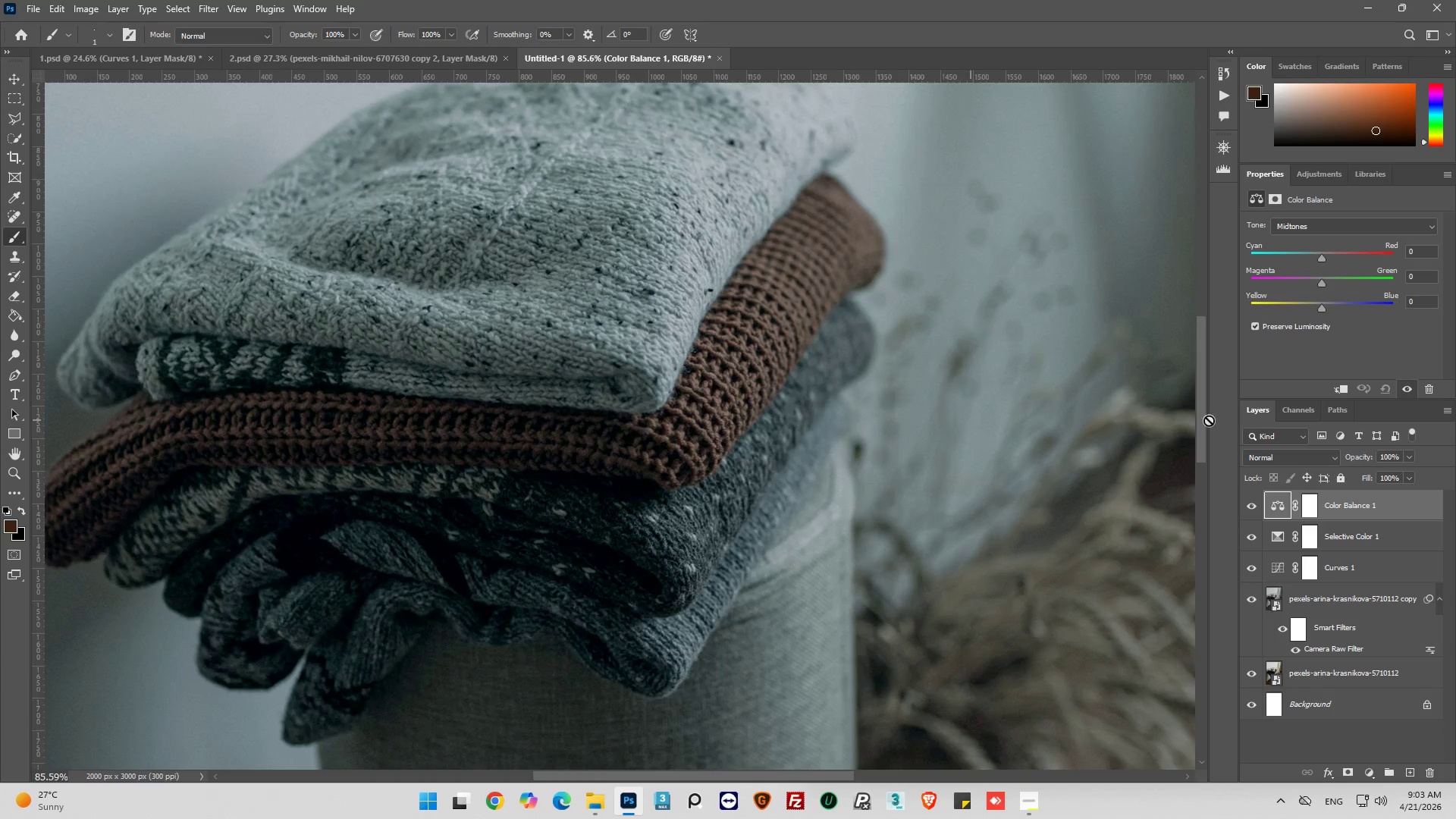 
left_click([1243, 509])
 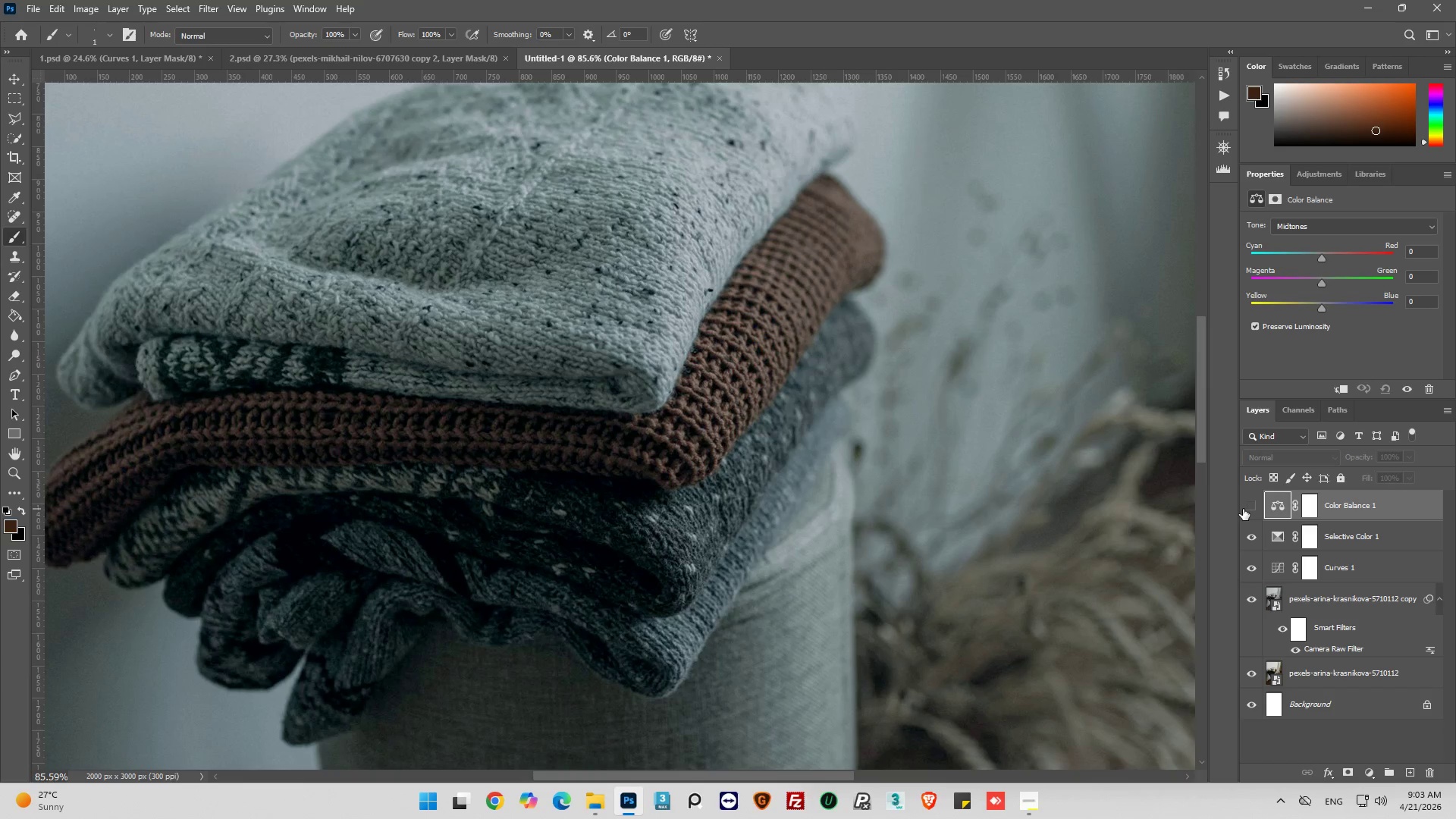 
left_click([1243, 509])
 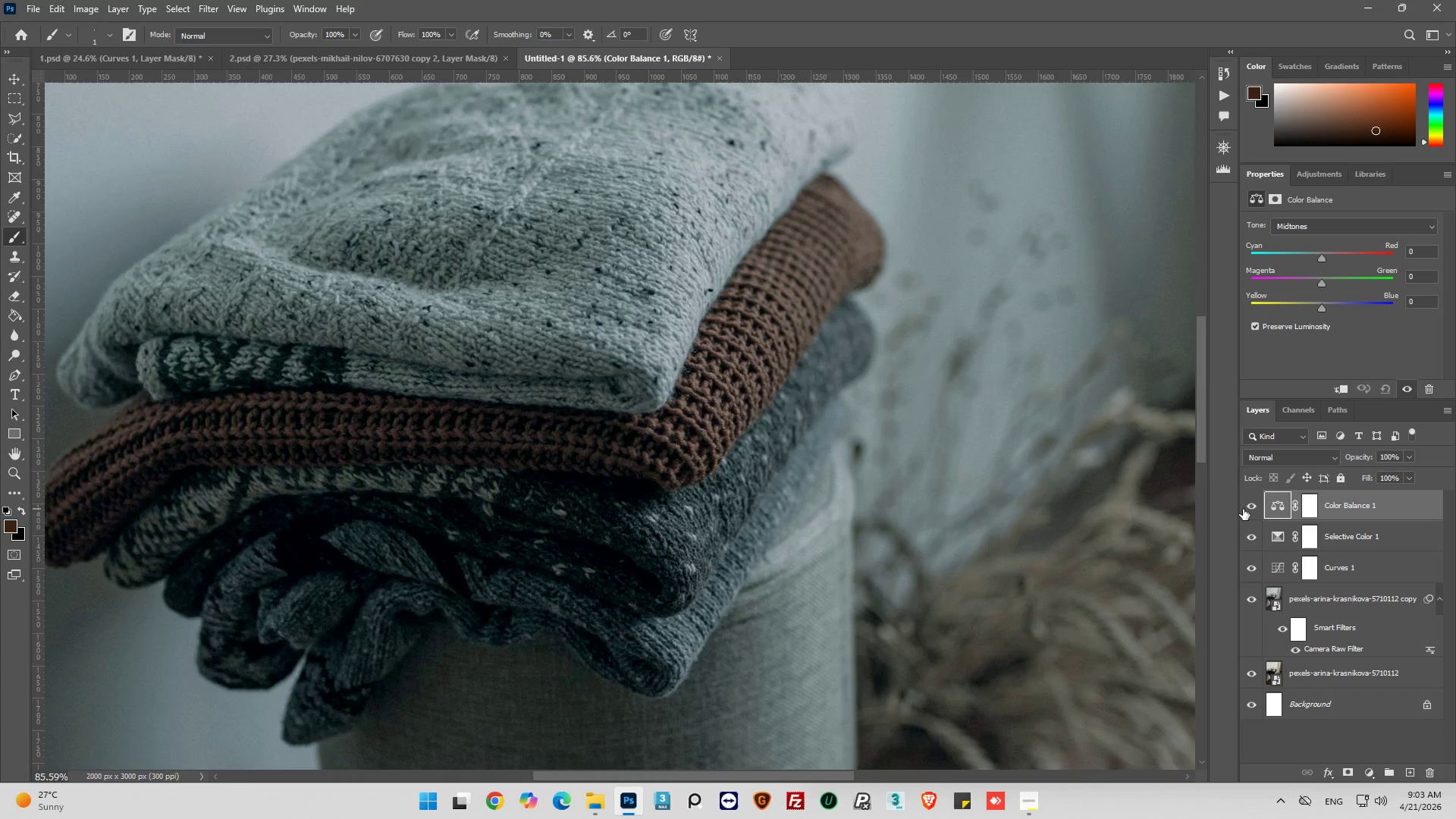 
left_click([1243, 509])
 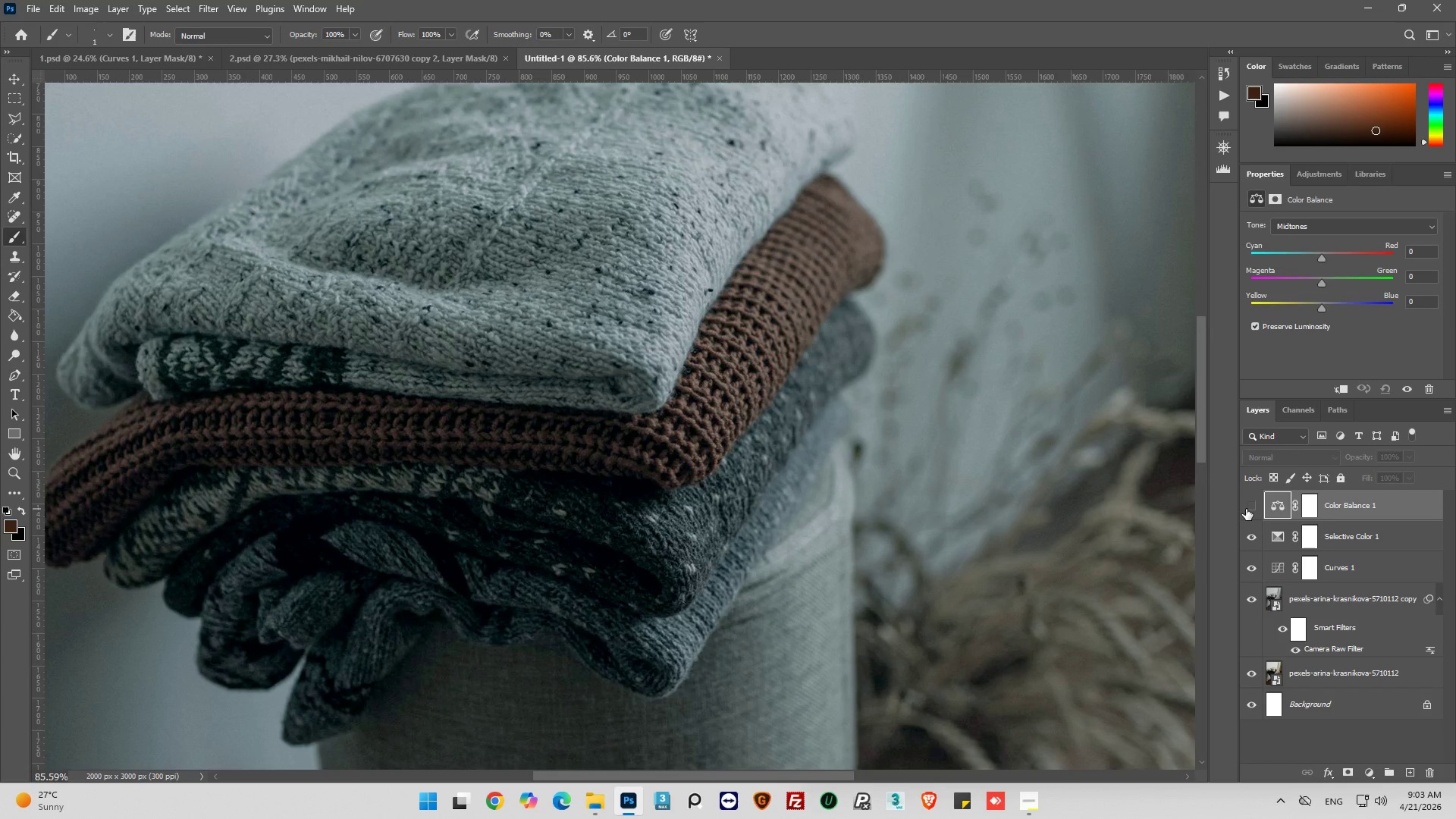 
left_click([1246, 509])
 